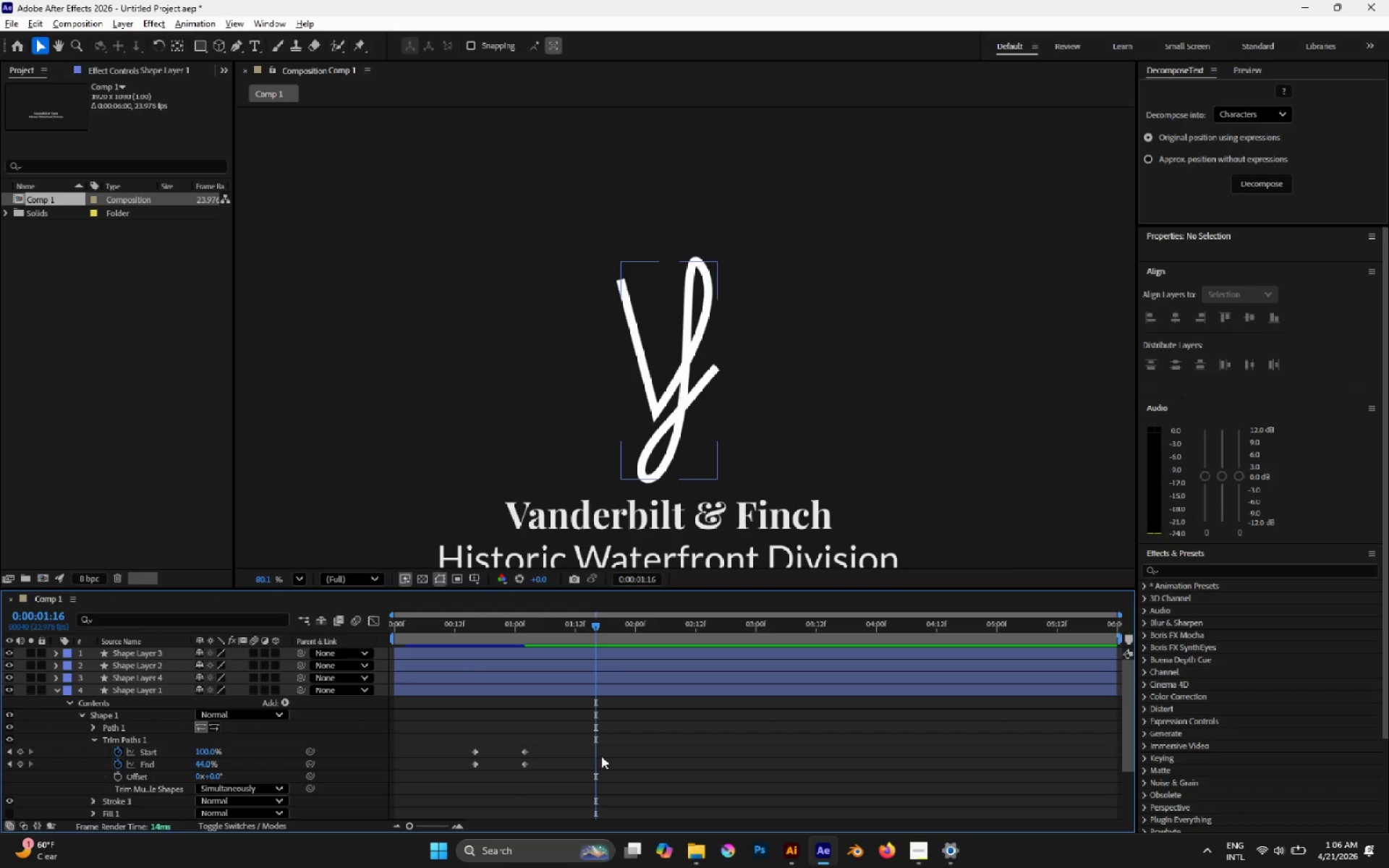 
hold_key(key=AltLeft, duration=0.72)
scroll: coordinate [608, 757], scroll_direction: down, amount: 4.0
 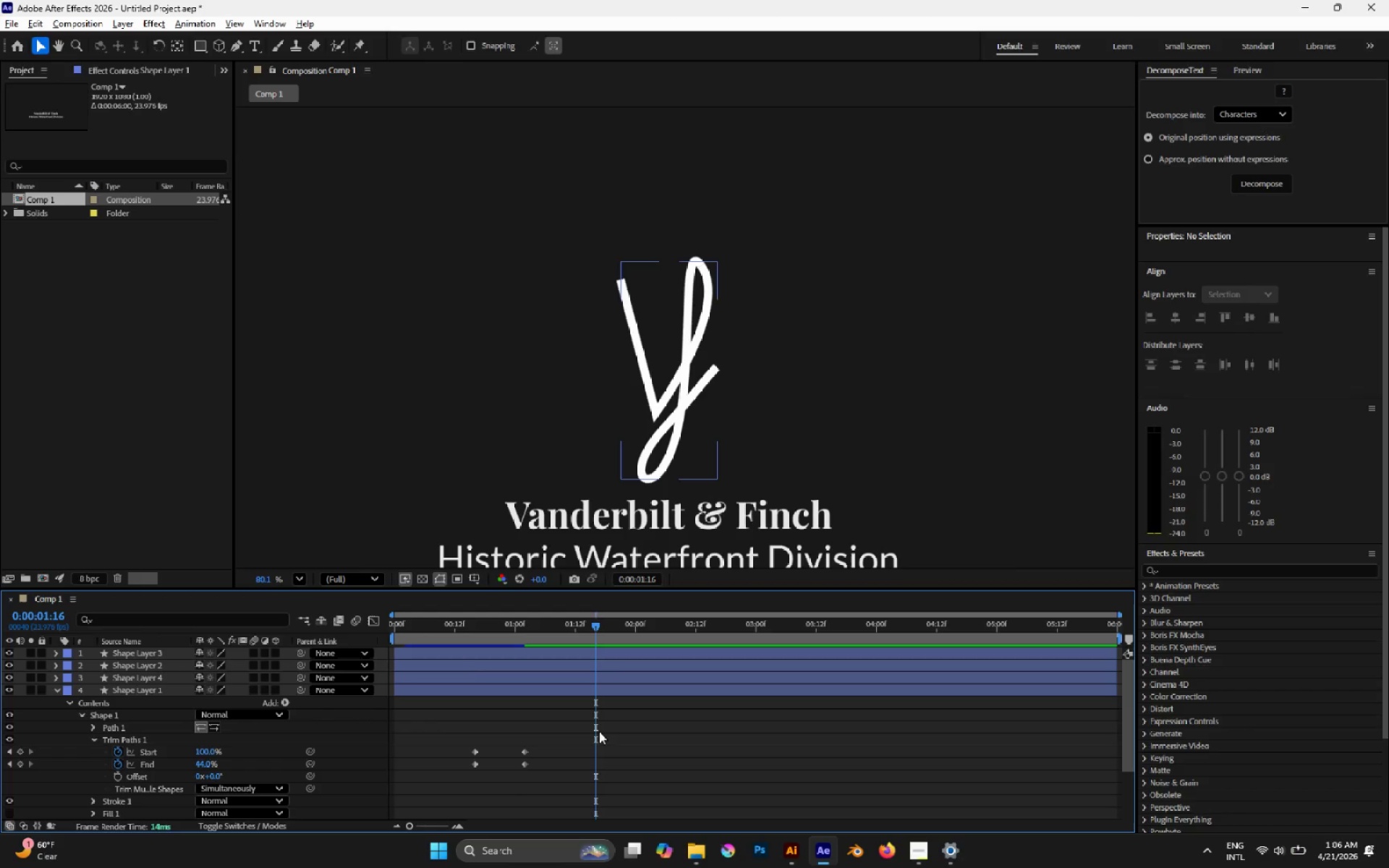 
left_click([599, 731])
 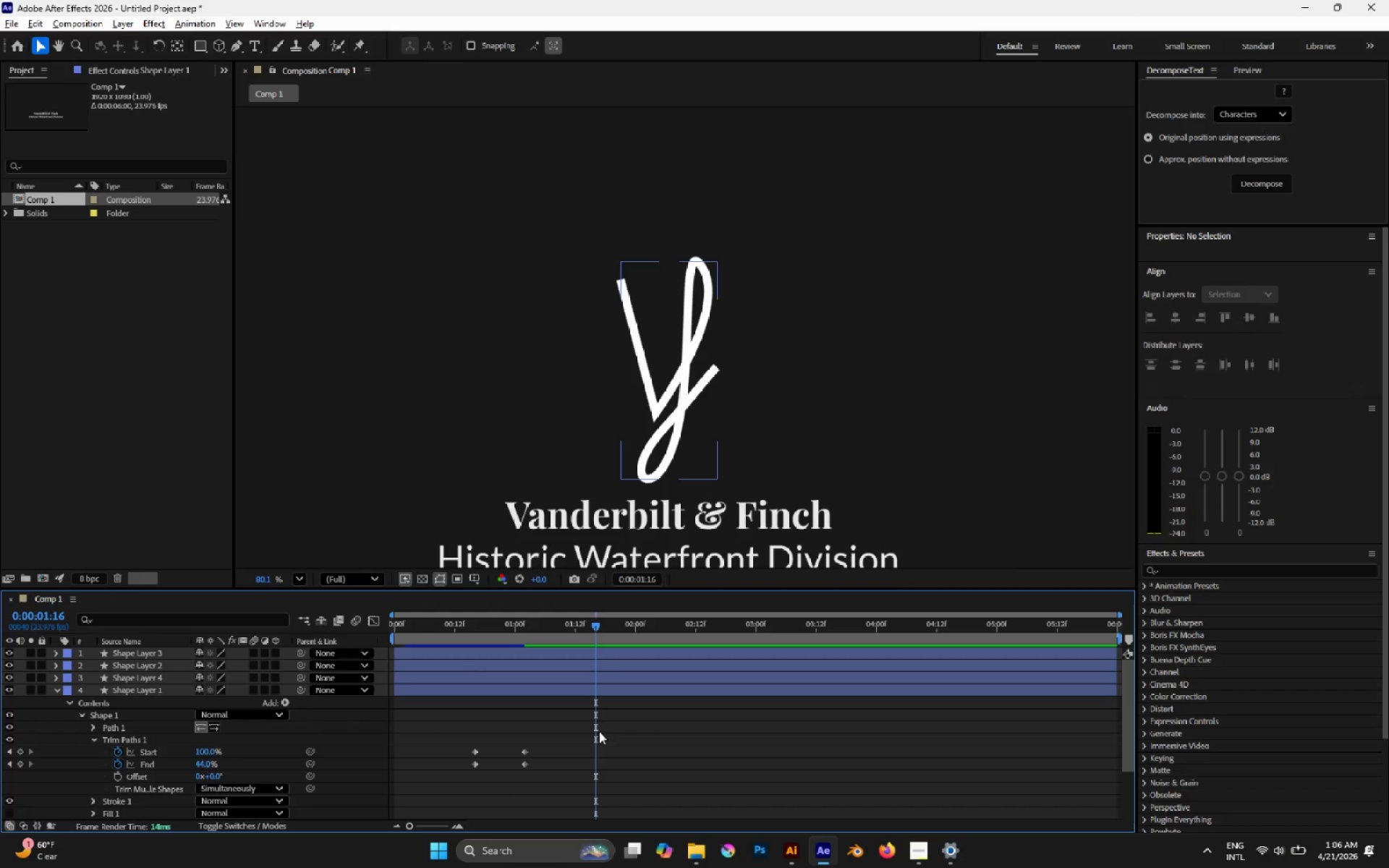 
key(M)
 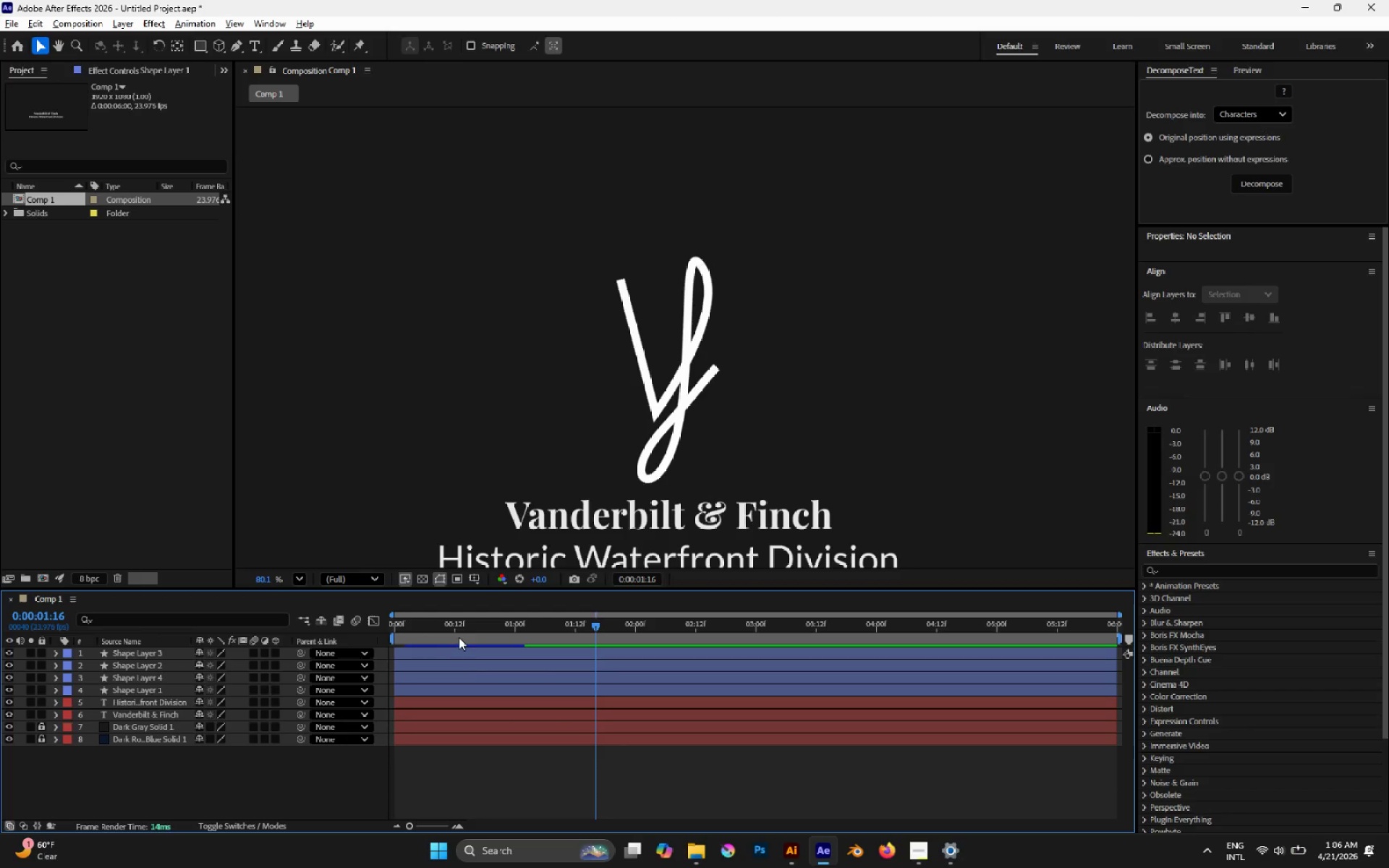 
left_click_drag(start_coordinate=[452, 628], to_coordinate=[291, 619])
 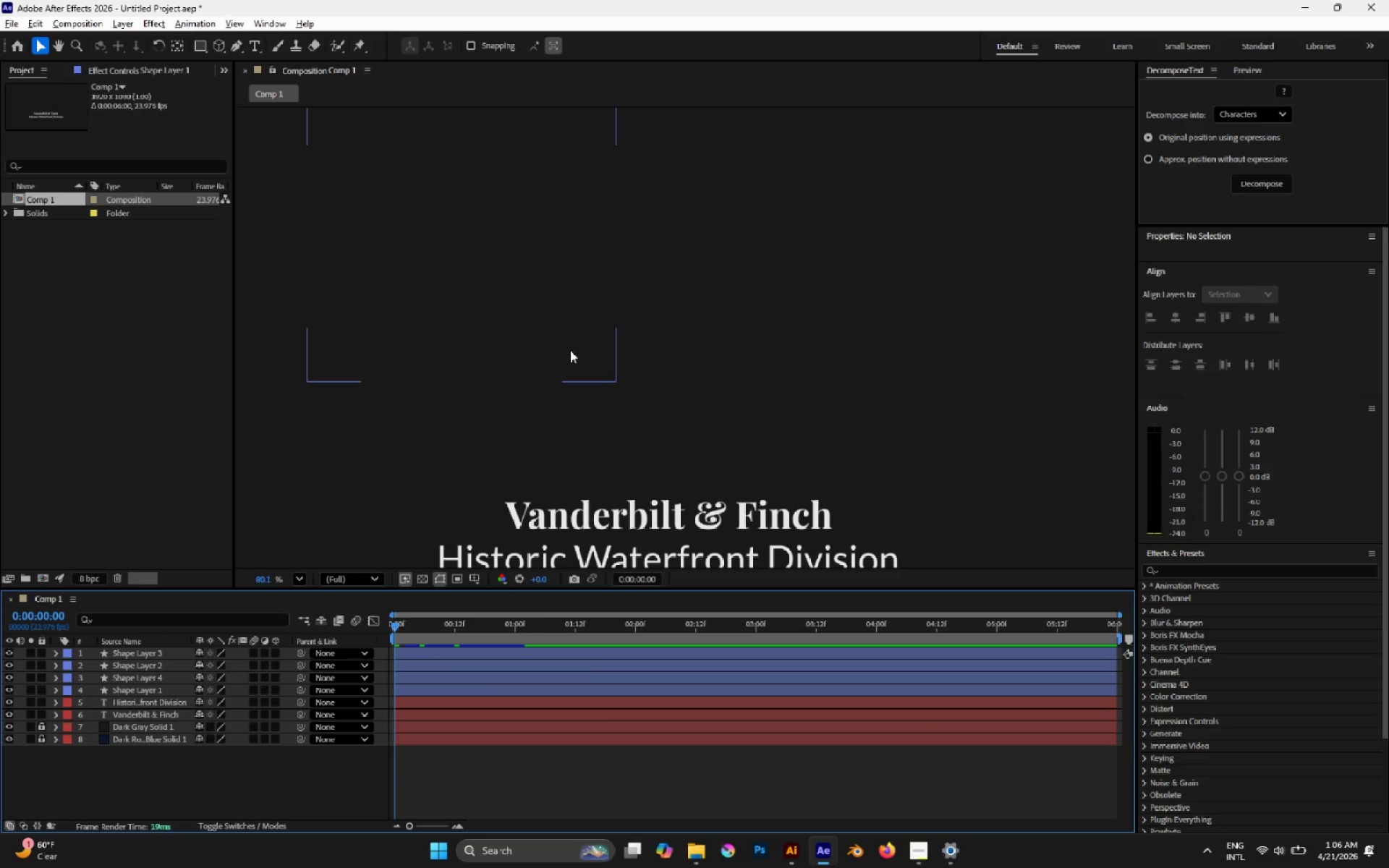 
key(Space)
 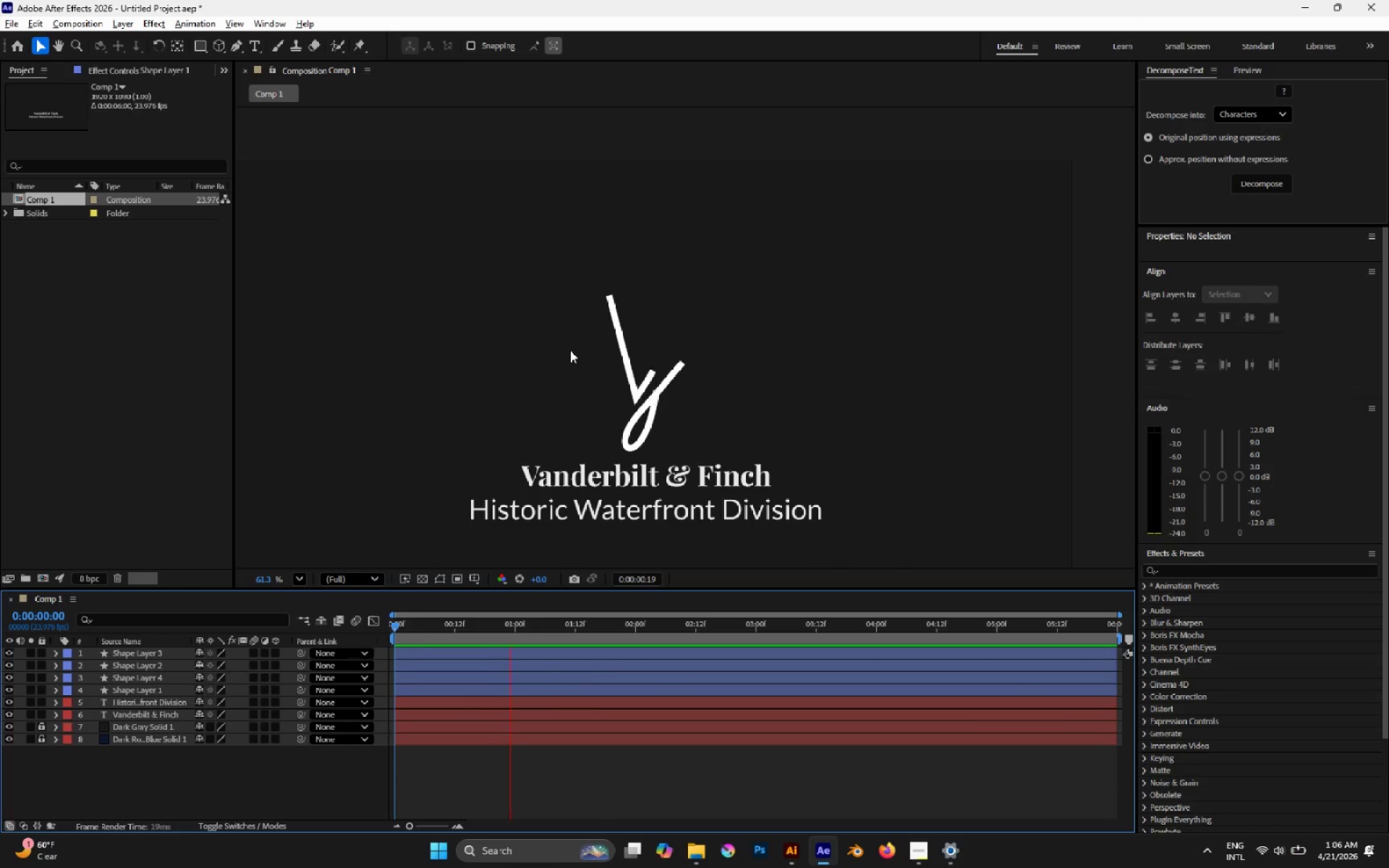 
scroll: coordinate [570, 350], scroll_direction: down, amount: 2.0
 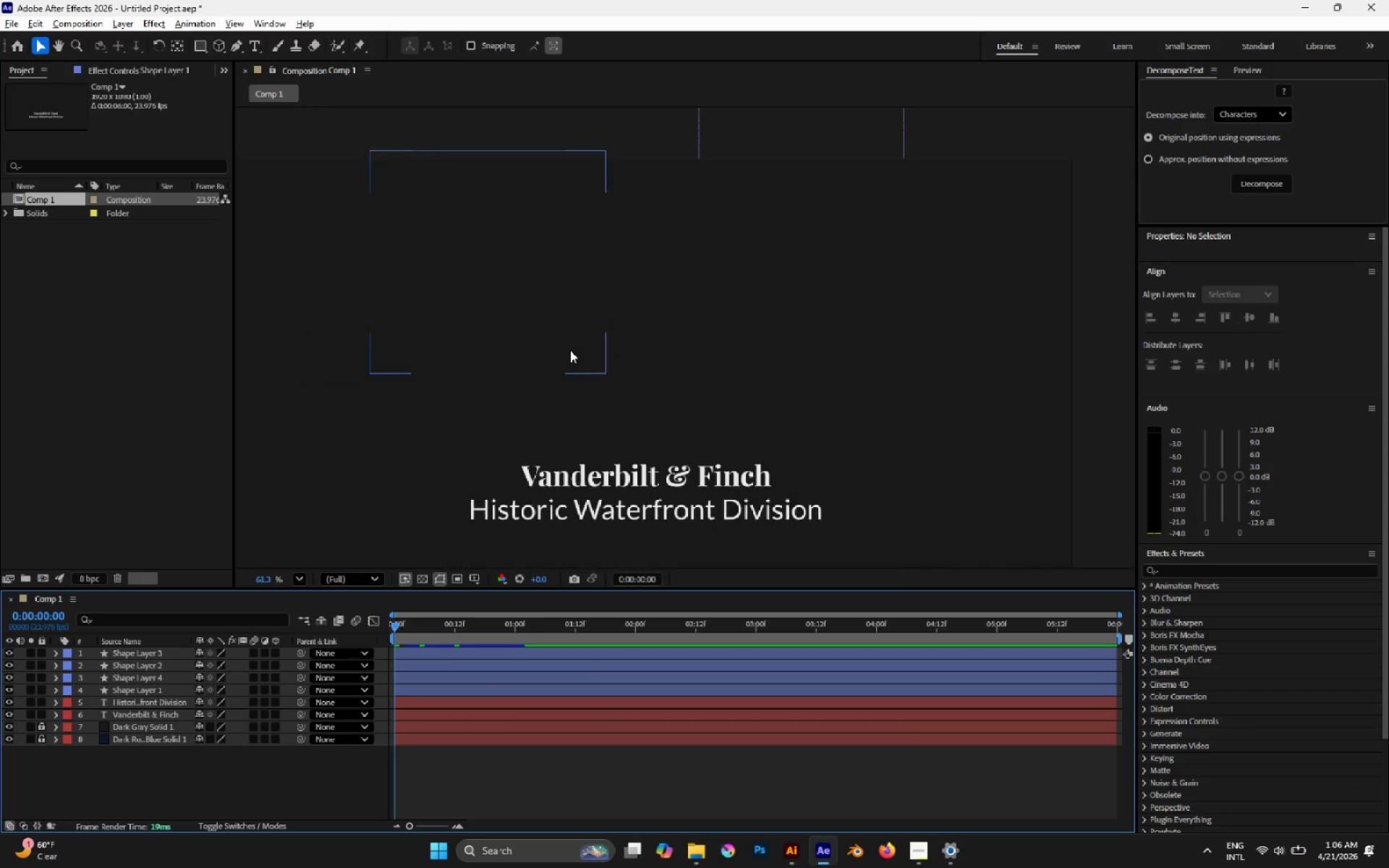 
key(Space)
 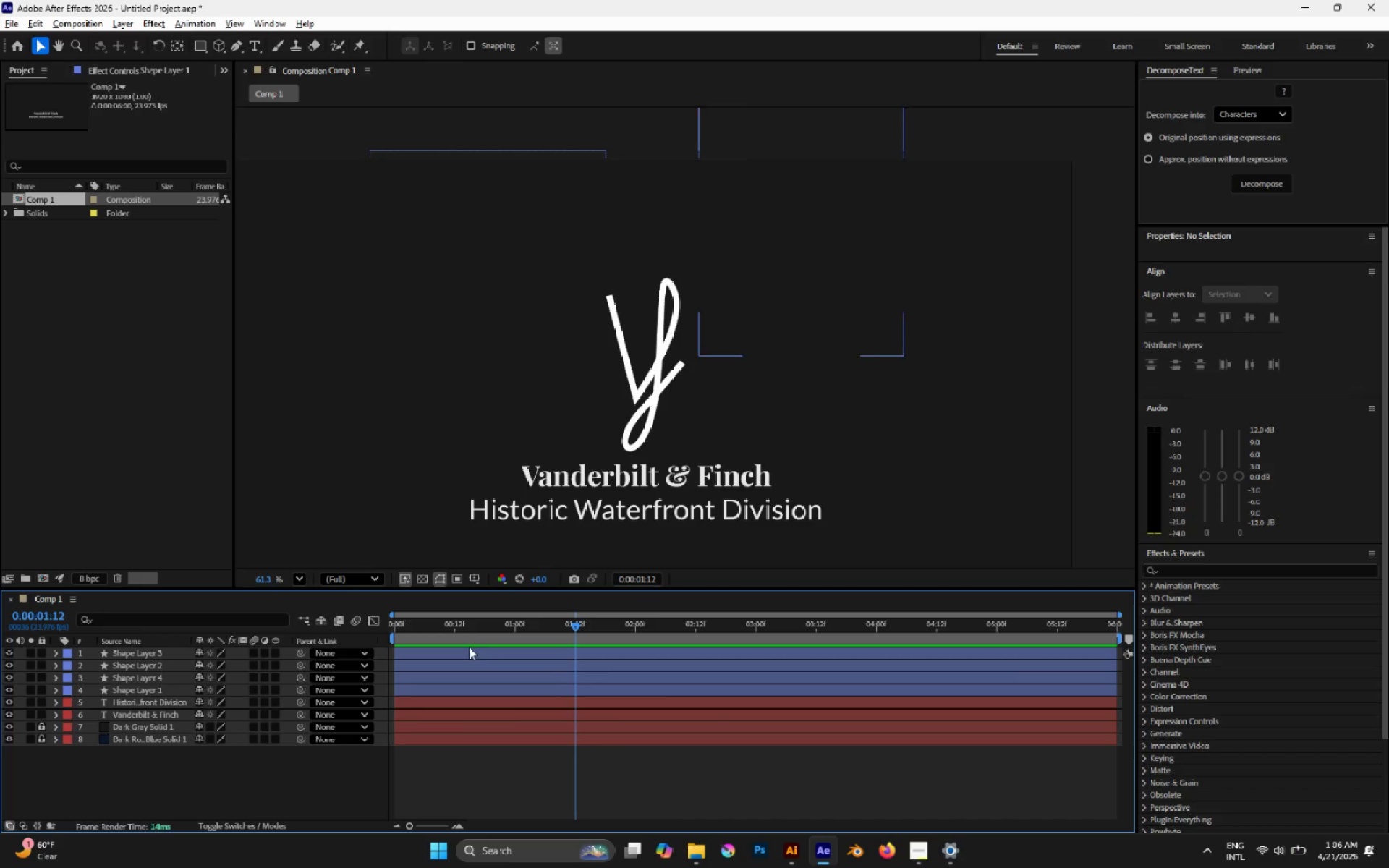 
left_click_drag(start_coordinate=[462, 629], to_coordinate=[427, 619])
 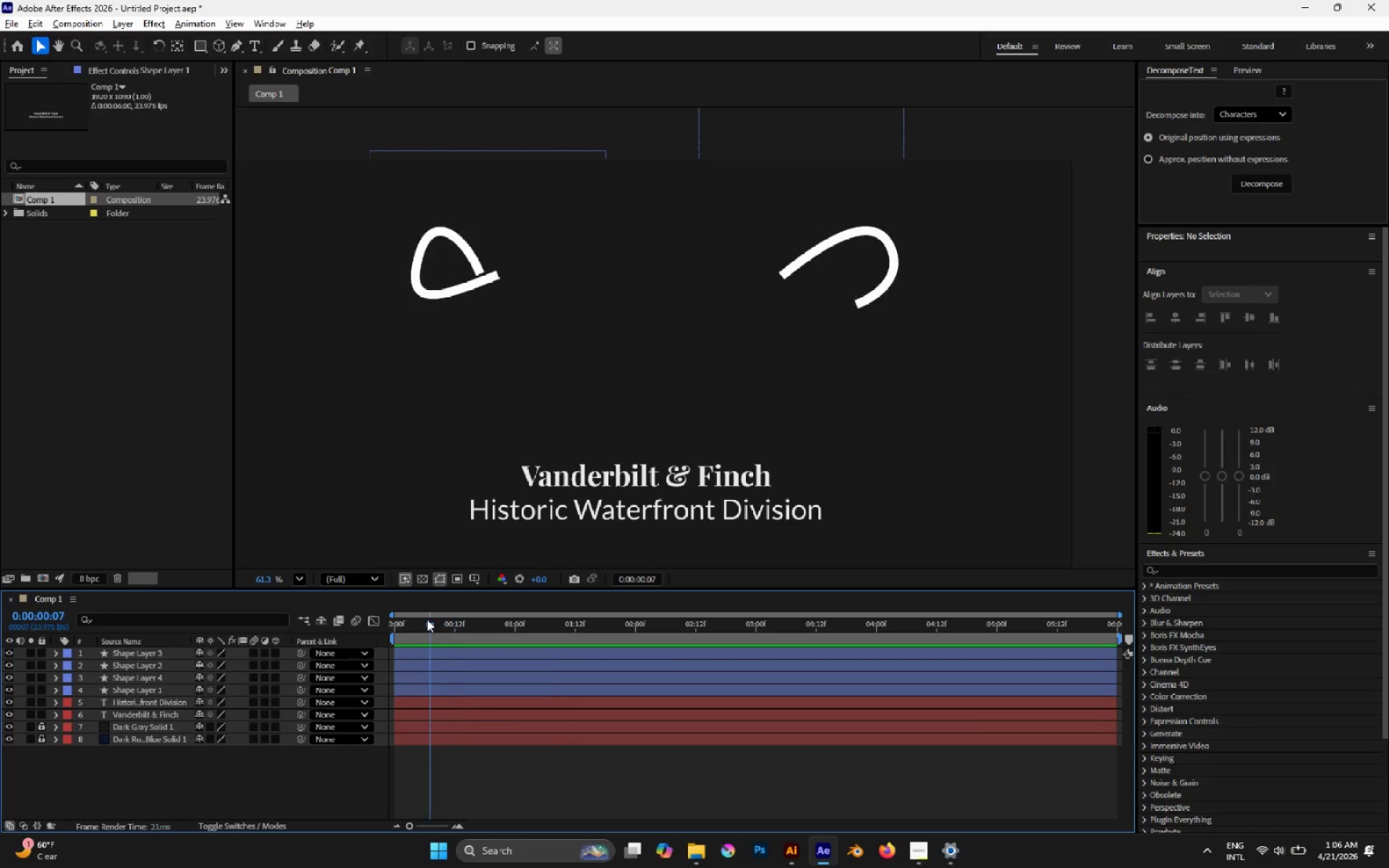 
key(Space)
 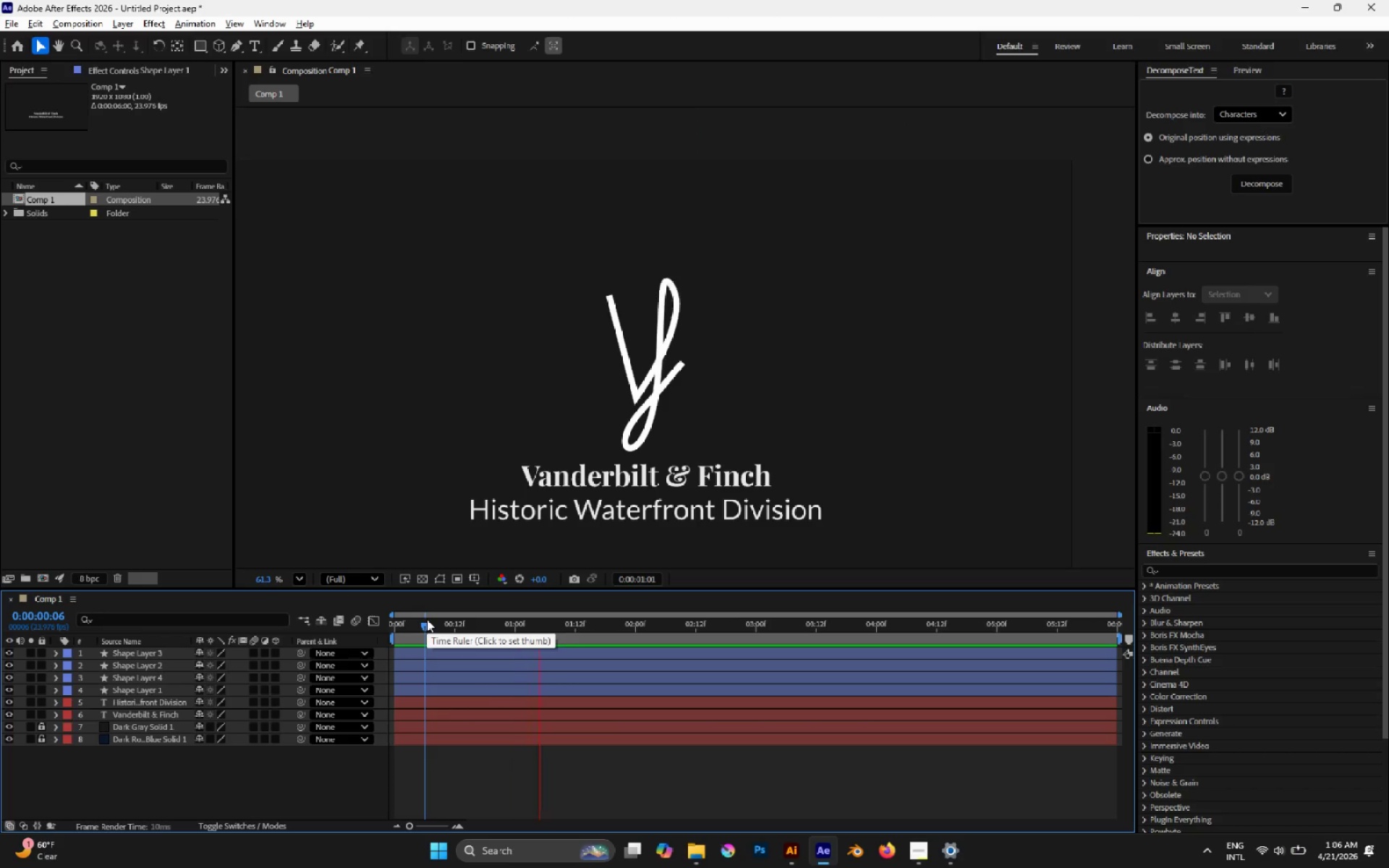 
key(Space)
 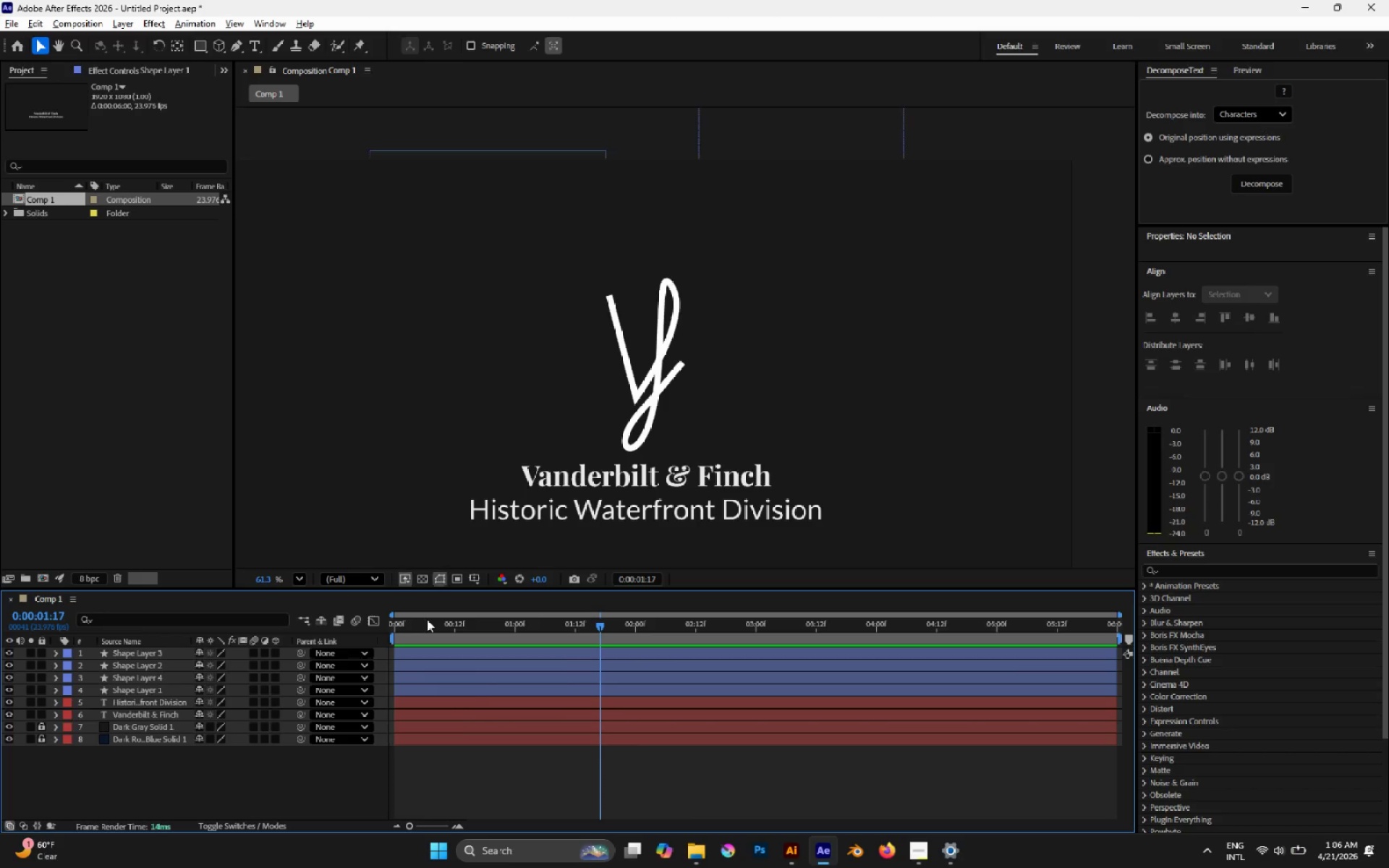 
left_click_drag(start_coordinate=[427, 619], to_coordinate=[381, 603])
 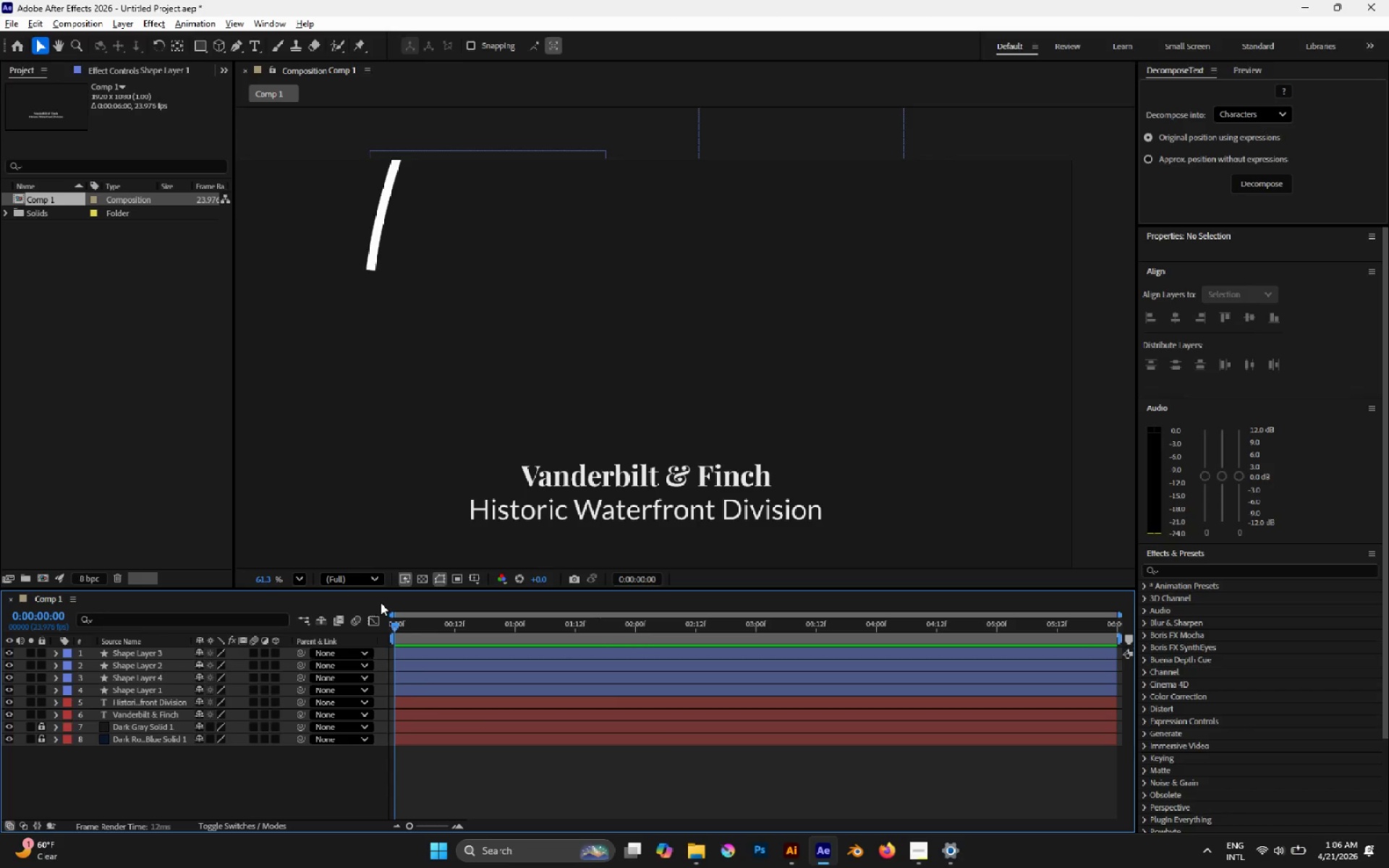 
key(Space)
 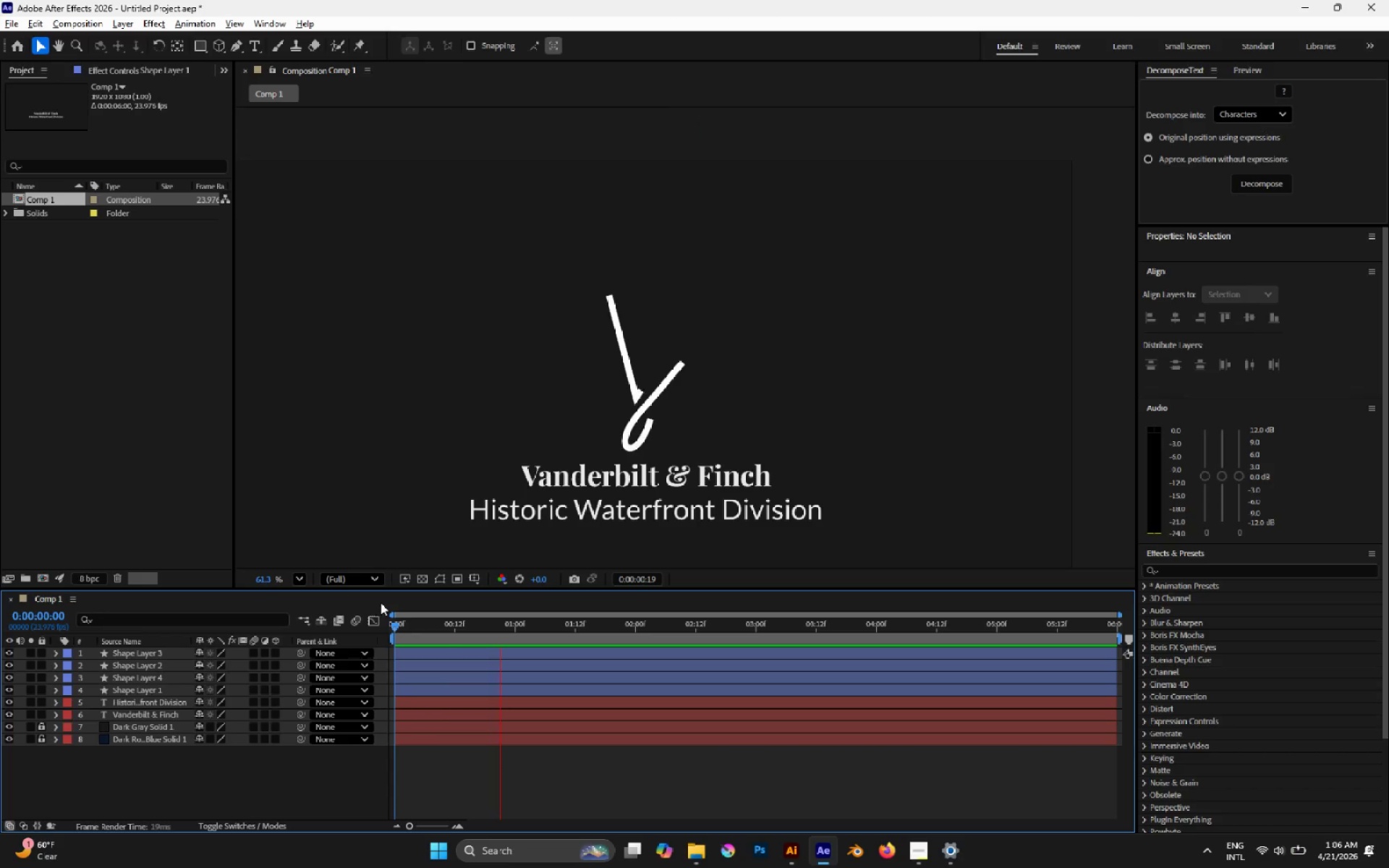 
key(Space)
 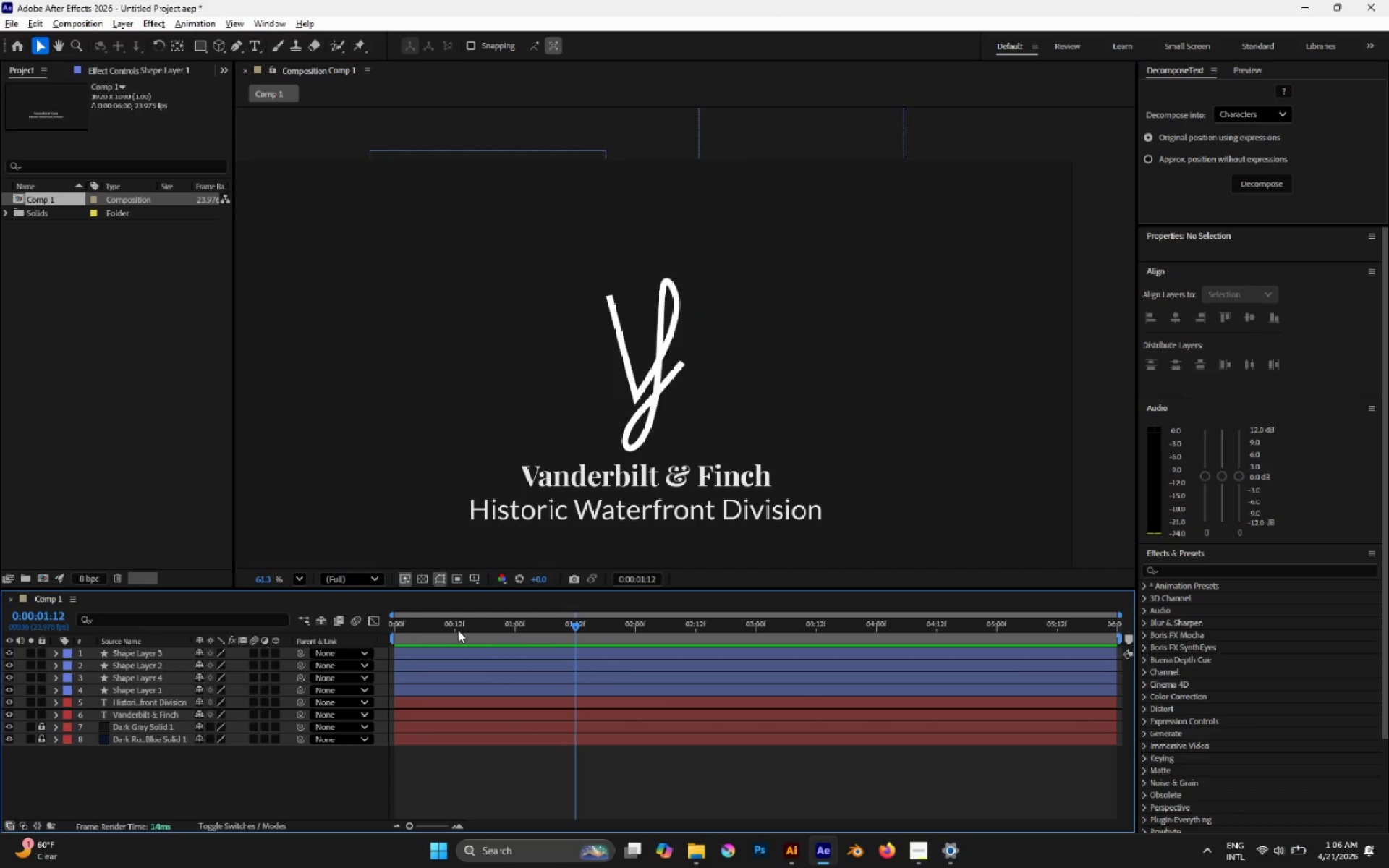 
left_click_drag(start_coordinate=[451, 629], to_coordinate=[294, 629])
 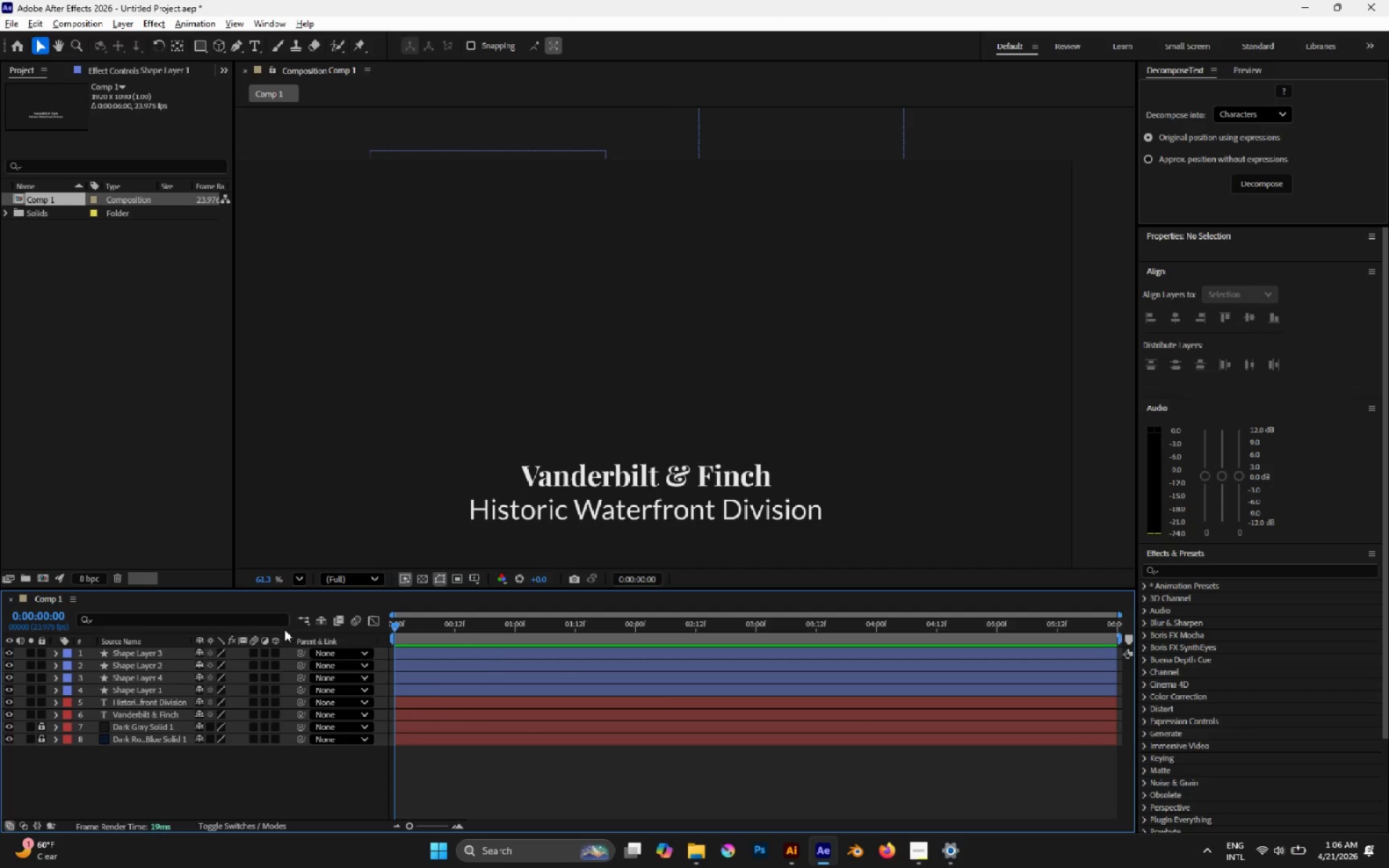 
key(Space)
 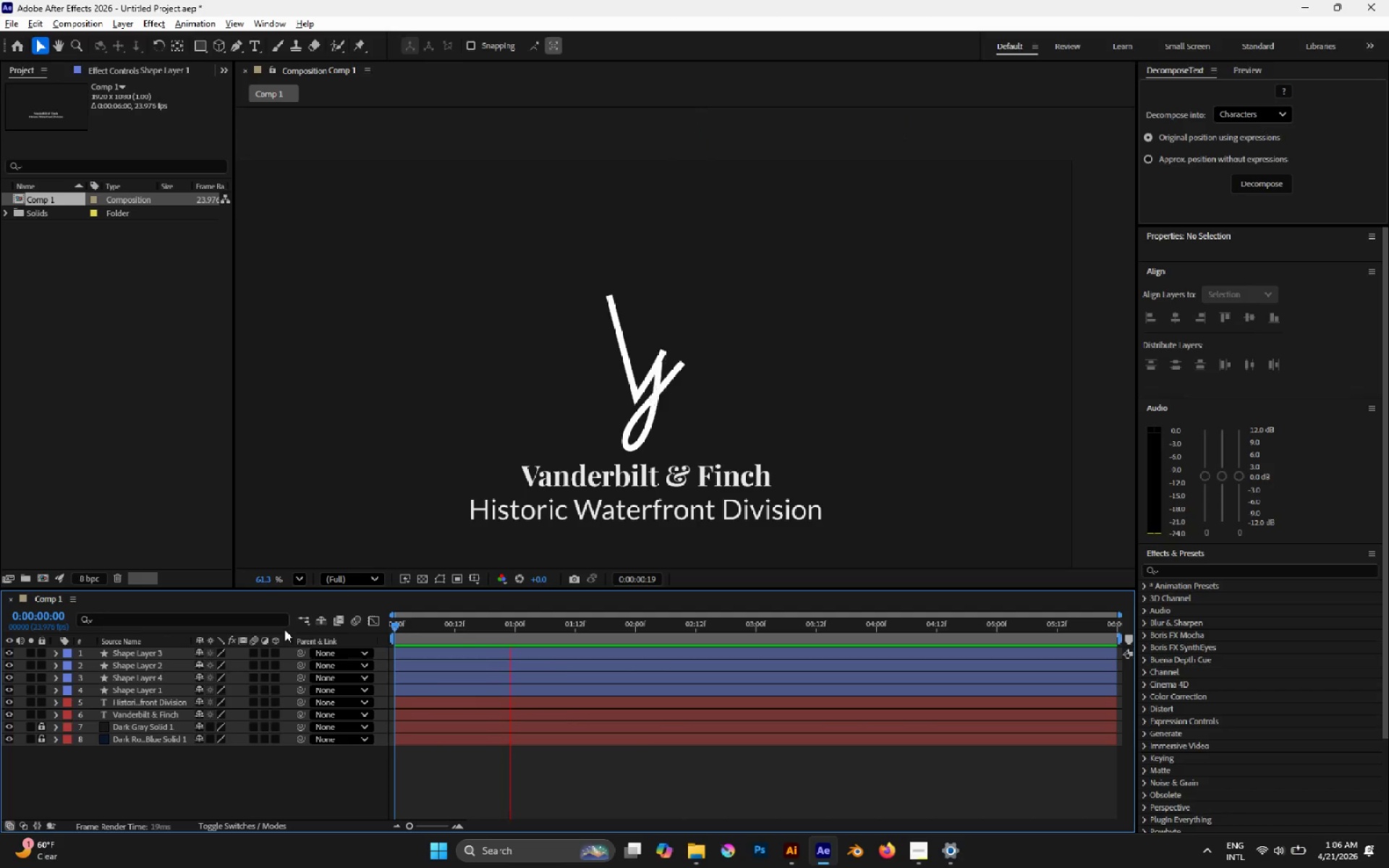 
key(Space)
 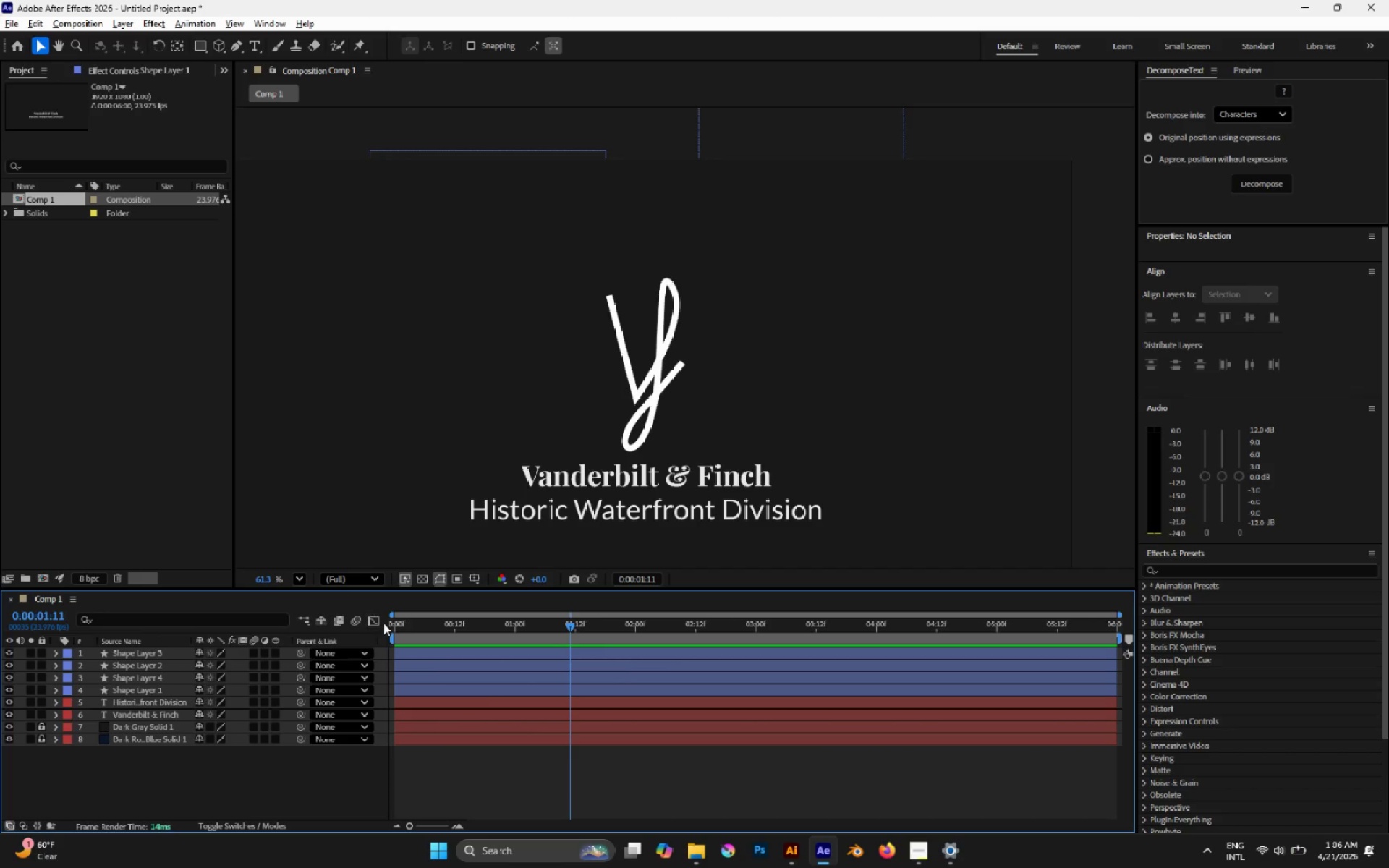 
left_click_drag(start_coordinate=[411, 628], to_coordinate=[464, 648])
 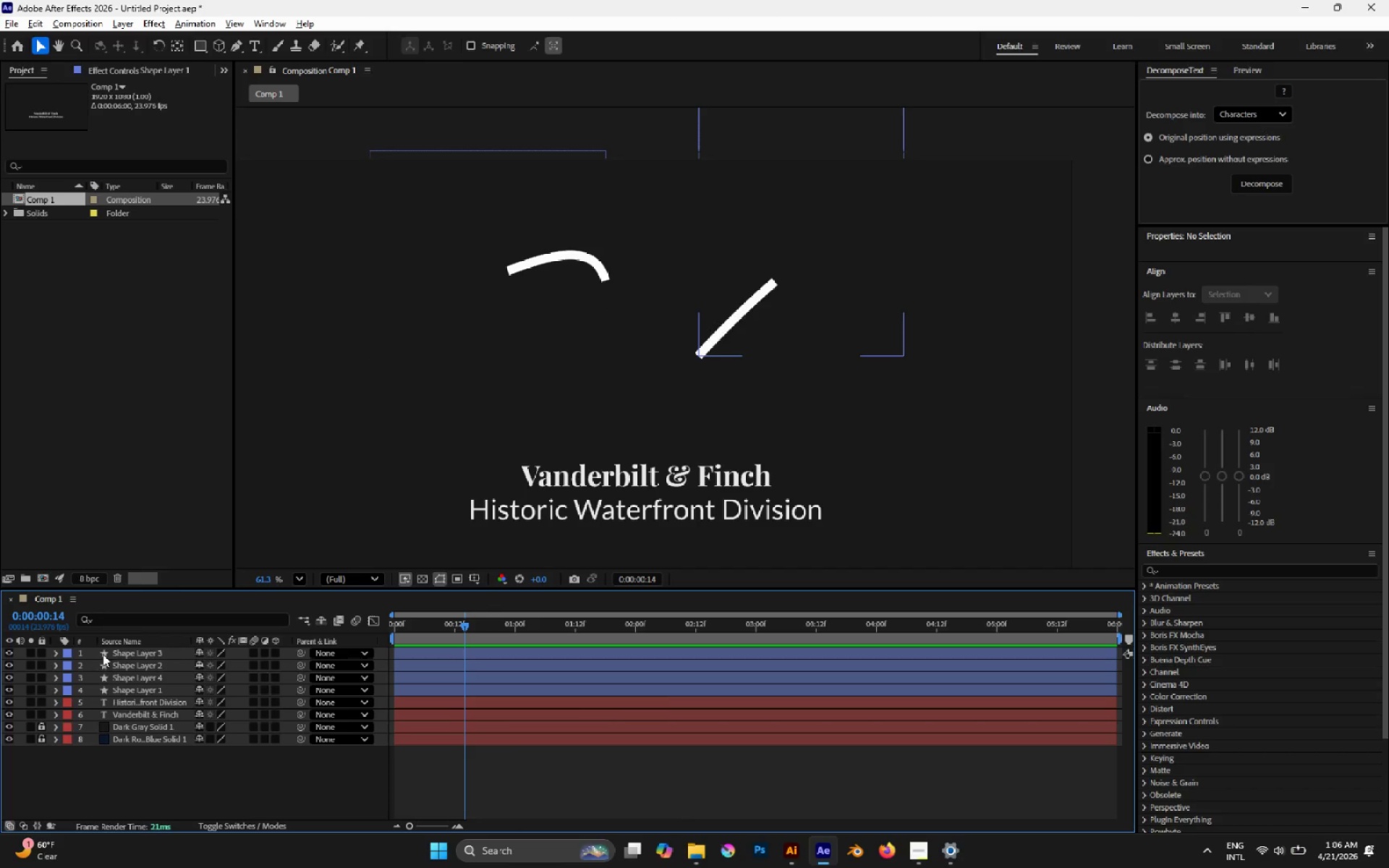 
left_click([124, 653])
 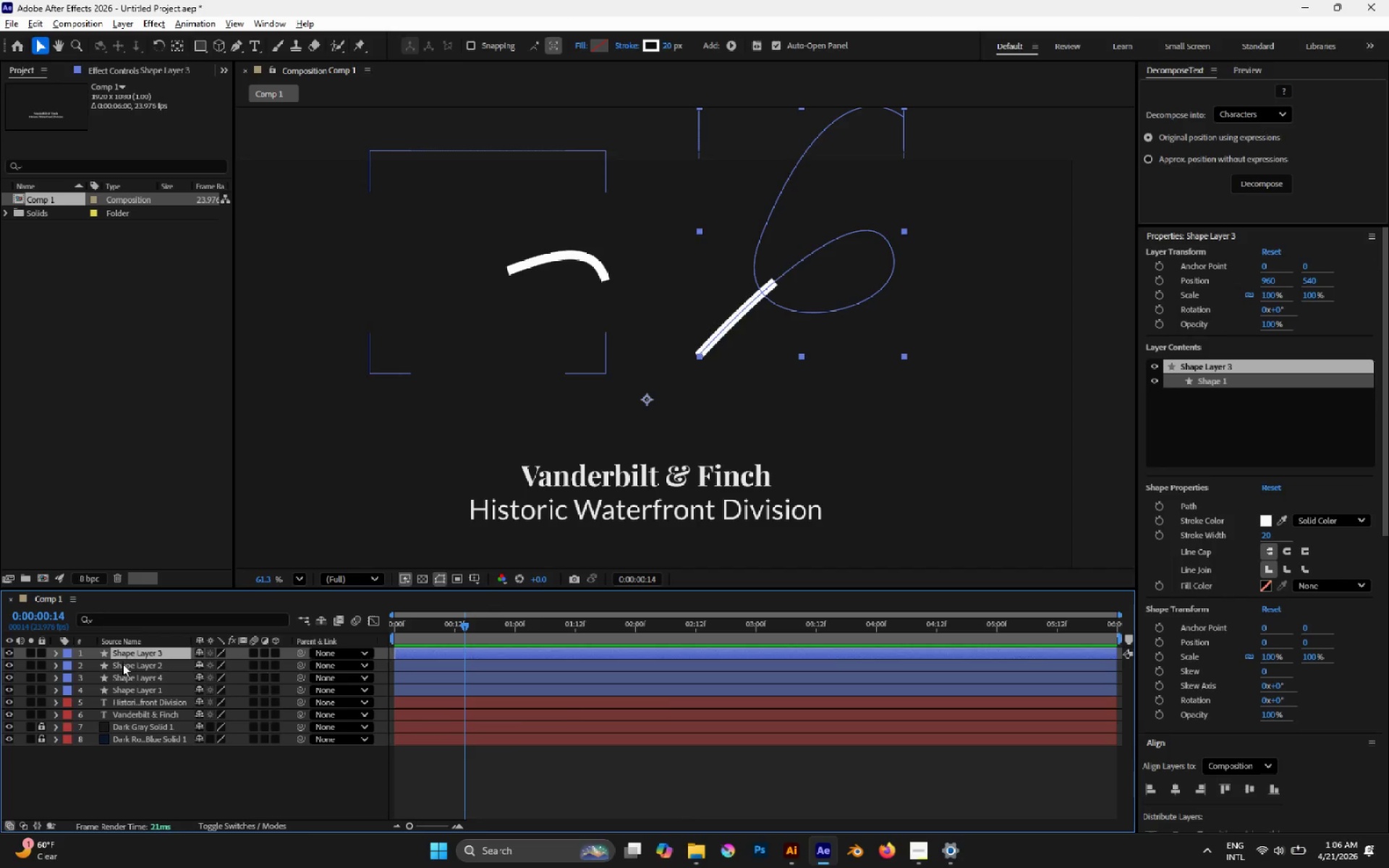 
hold_key(key=ShiftLeft, duration=1.61)
left_click([122, 663])
 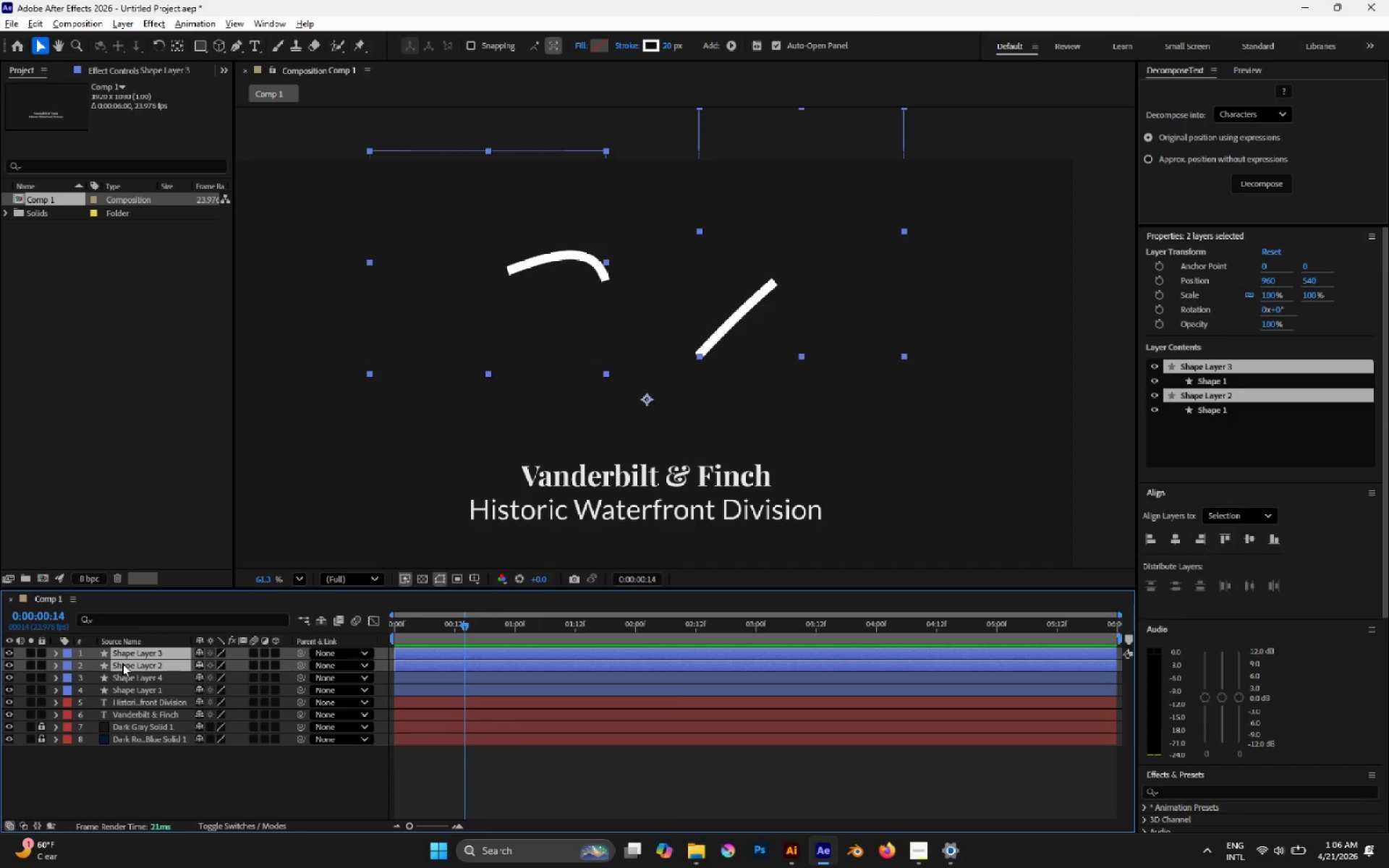 
key(U)
 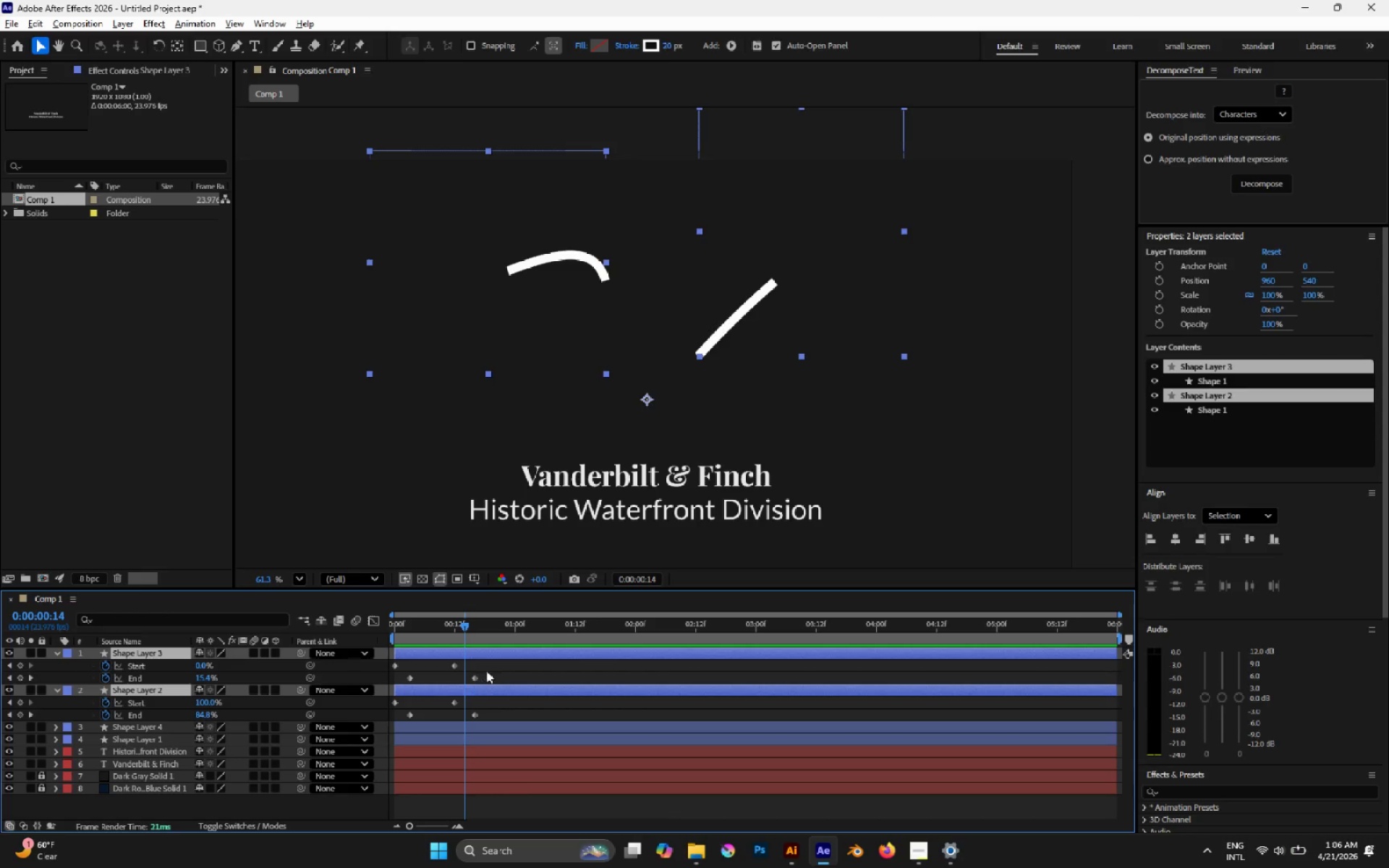 
left_click_drag(start_coordinate=[489, 665], to_coordinate=[373, 728])
 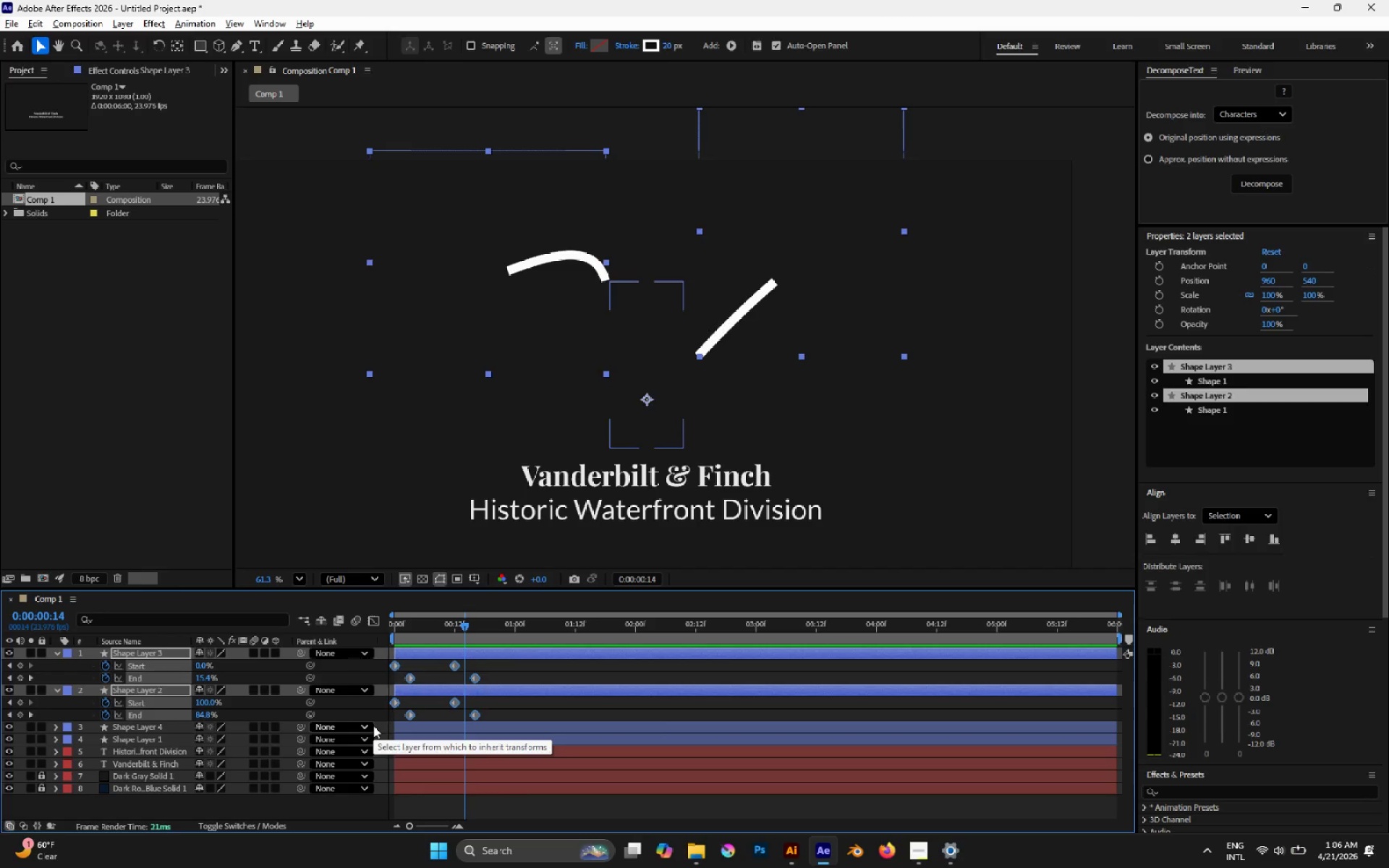 
key(F9)
 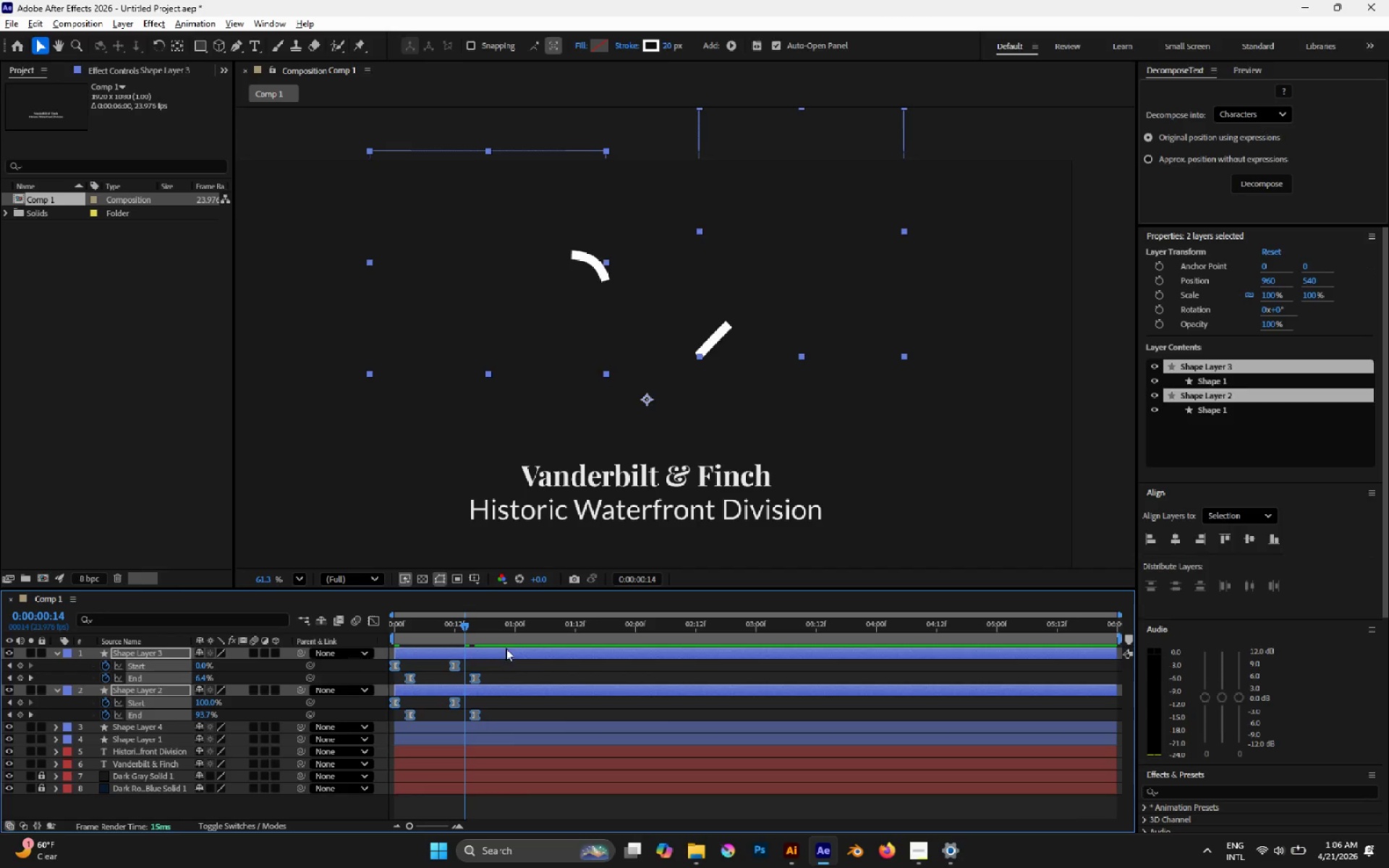 
left_click_drag(start_coordinate=[510, 629], to_coordinate=[473, 628])
 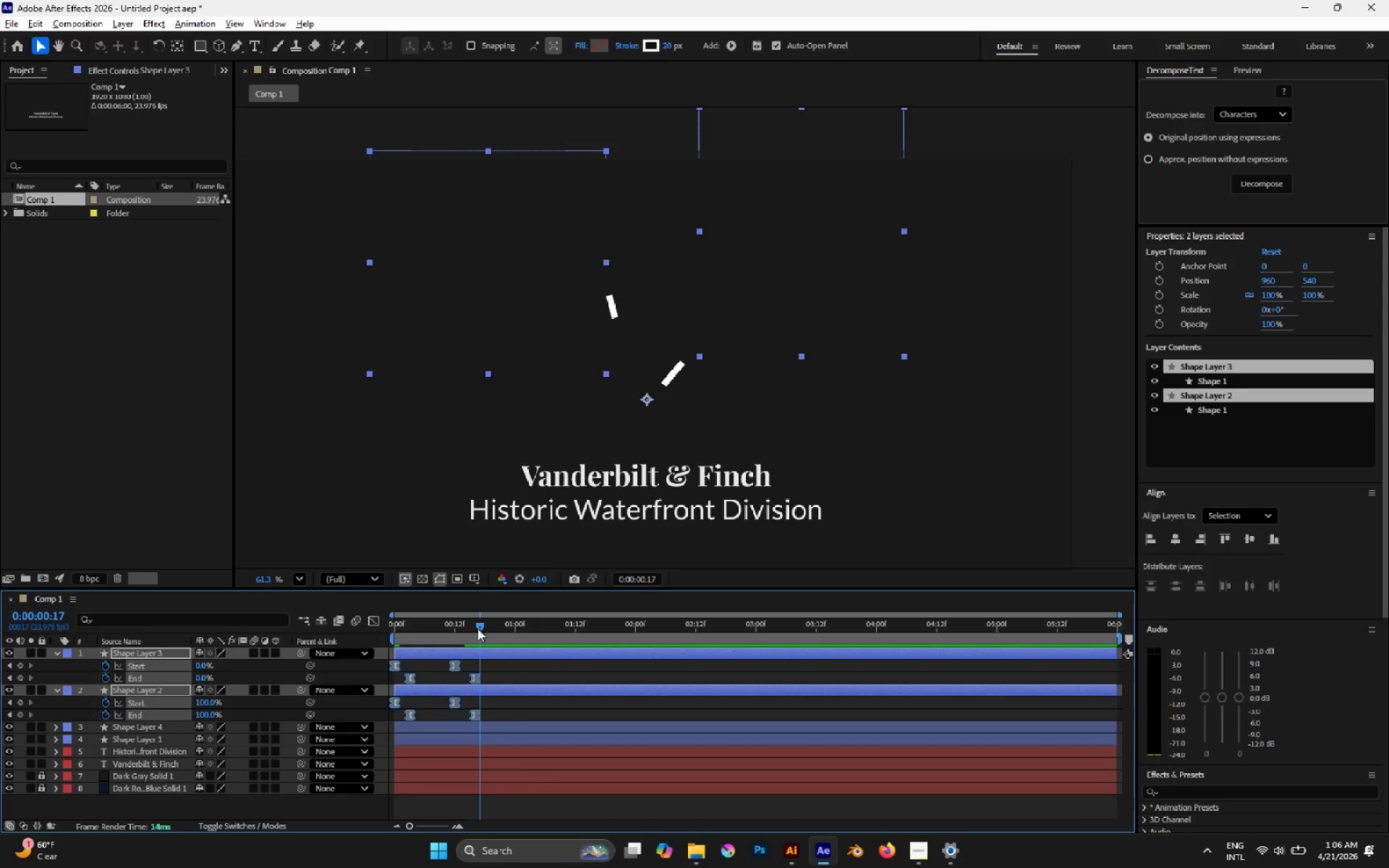 
left_click_drag(start_coordinate=[477, 629], to_coordinate=[336, 627])
 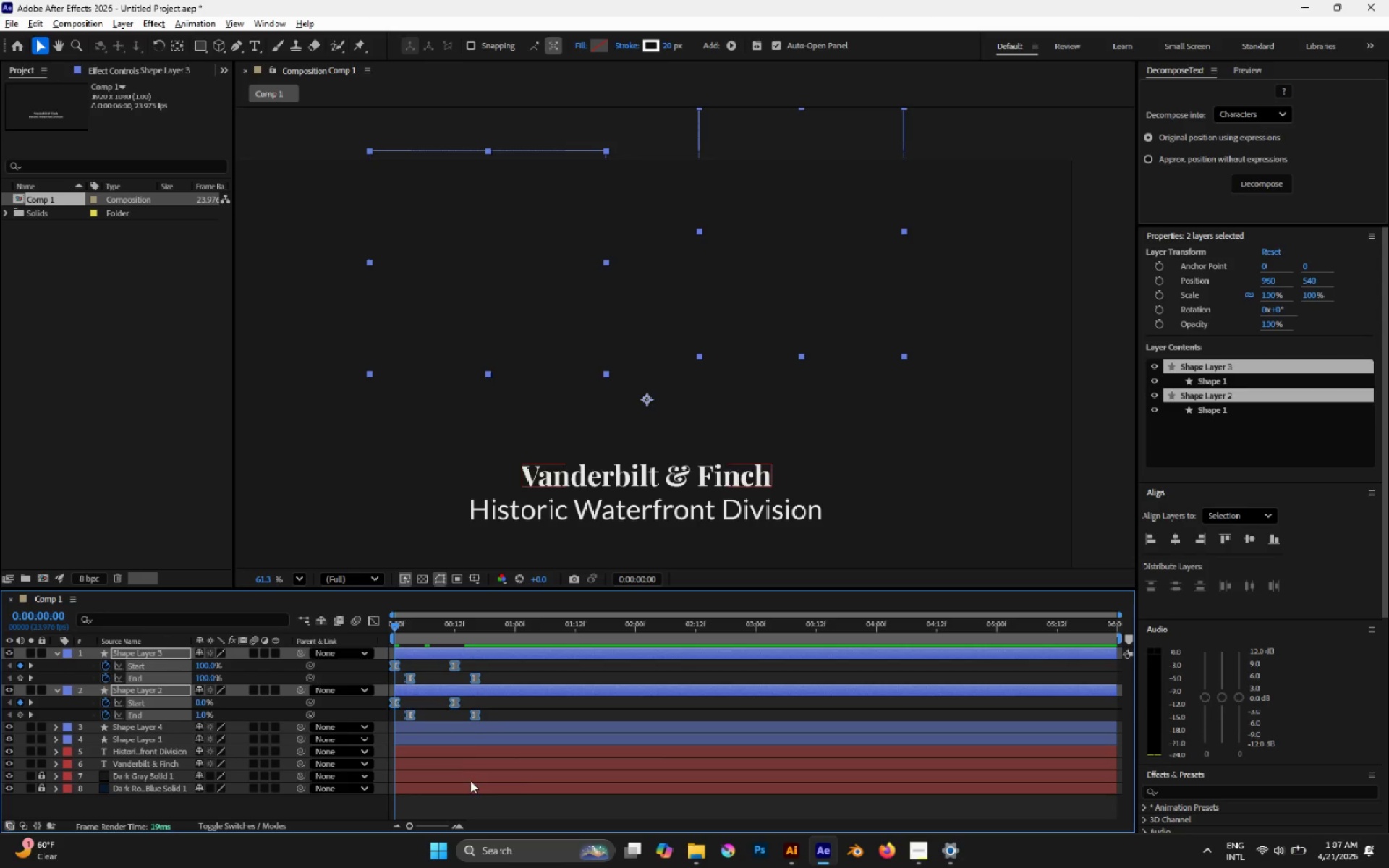 
left_click([463, 795])
 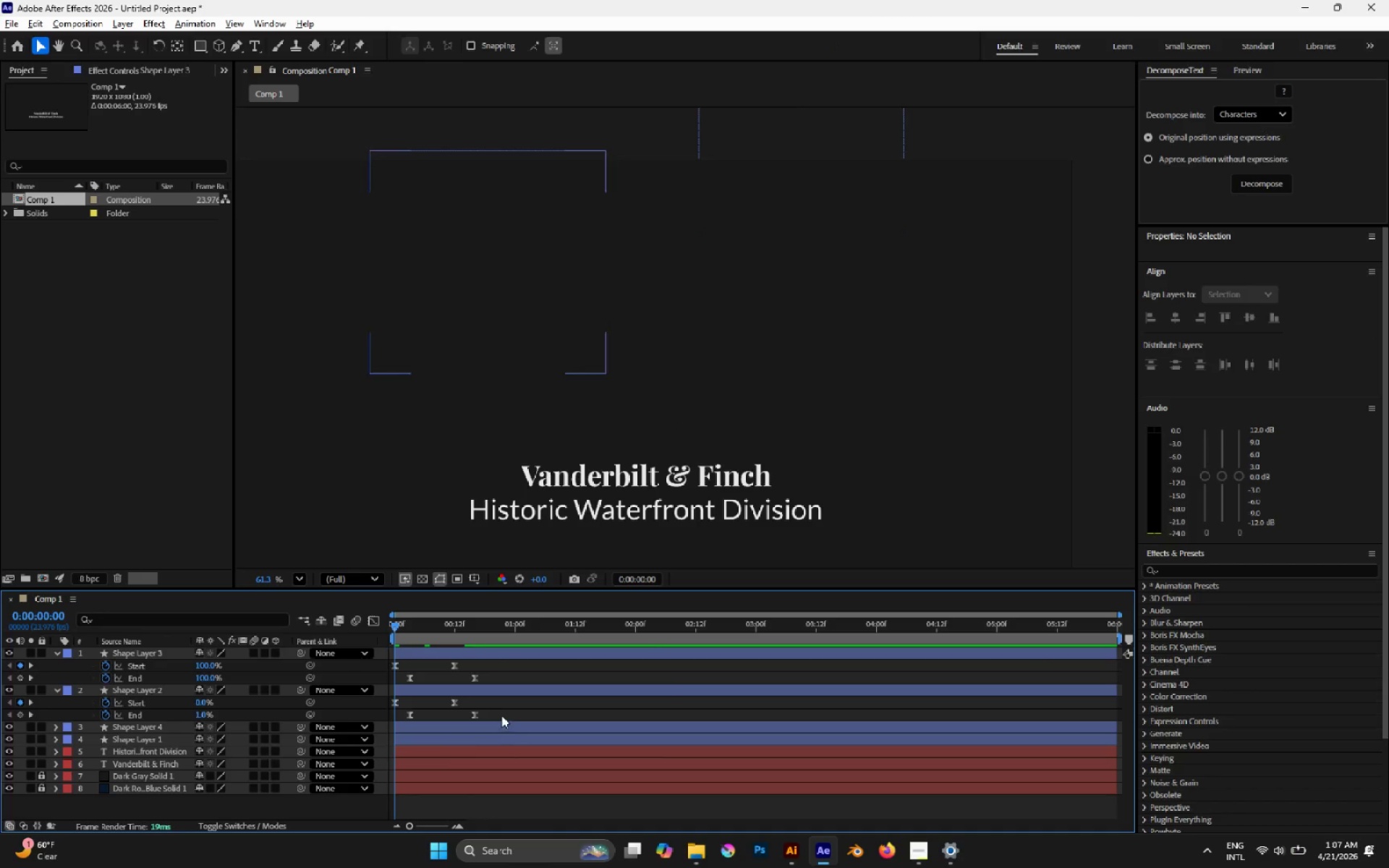 
left_click_drag(start_coordinate=[502, 712], to_coordinate=[384, 657])
 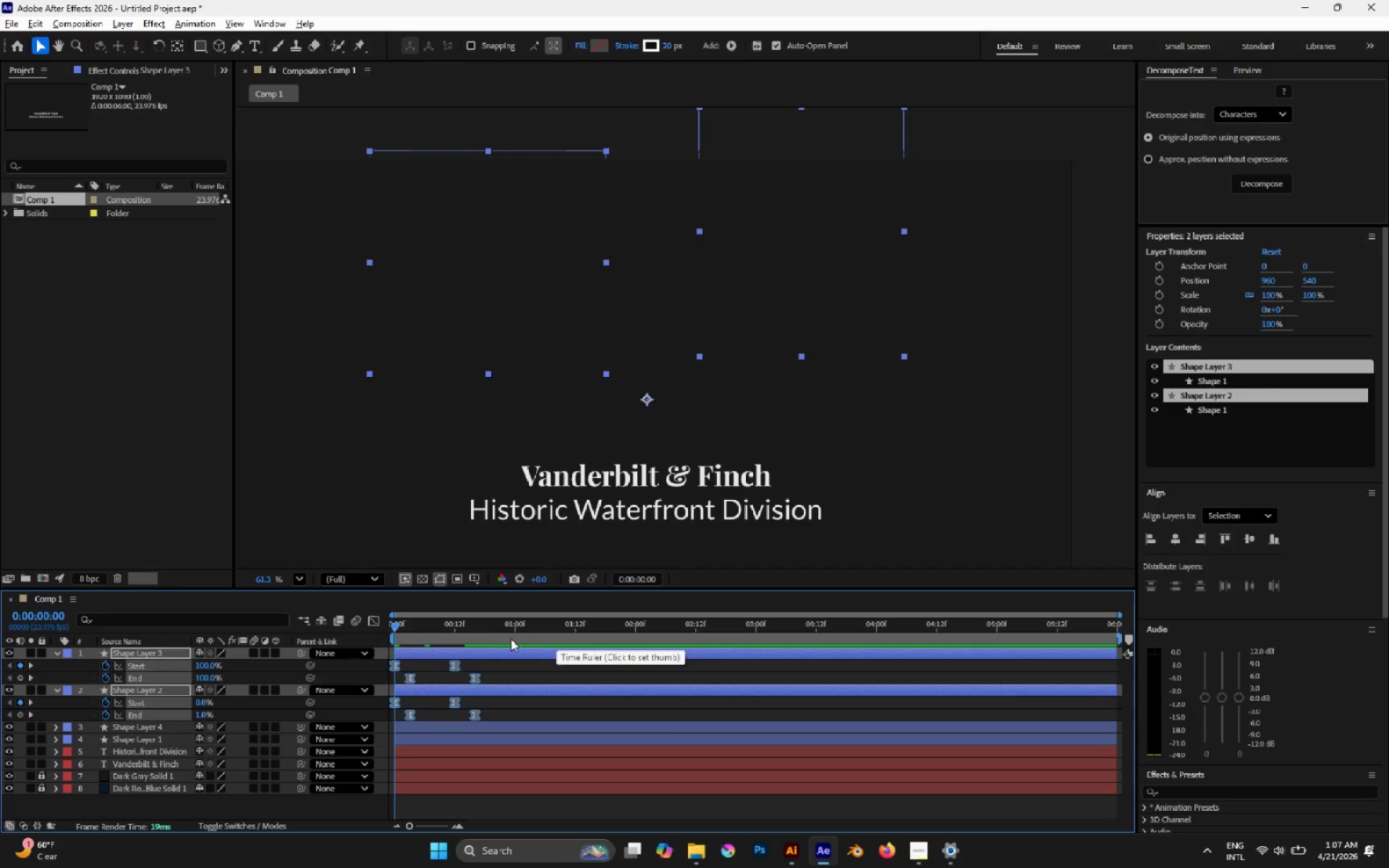 
left_click_drag(start_coordinate=[517, 635], to_coordinate=[576, 634])
 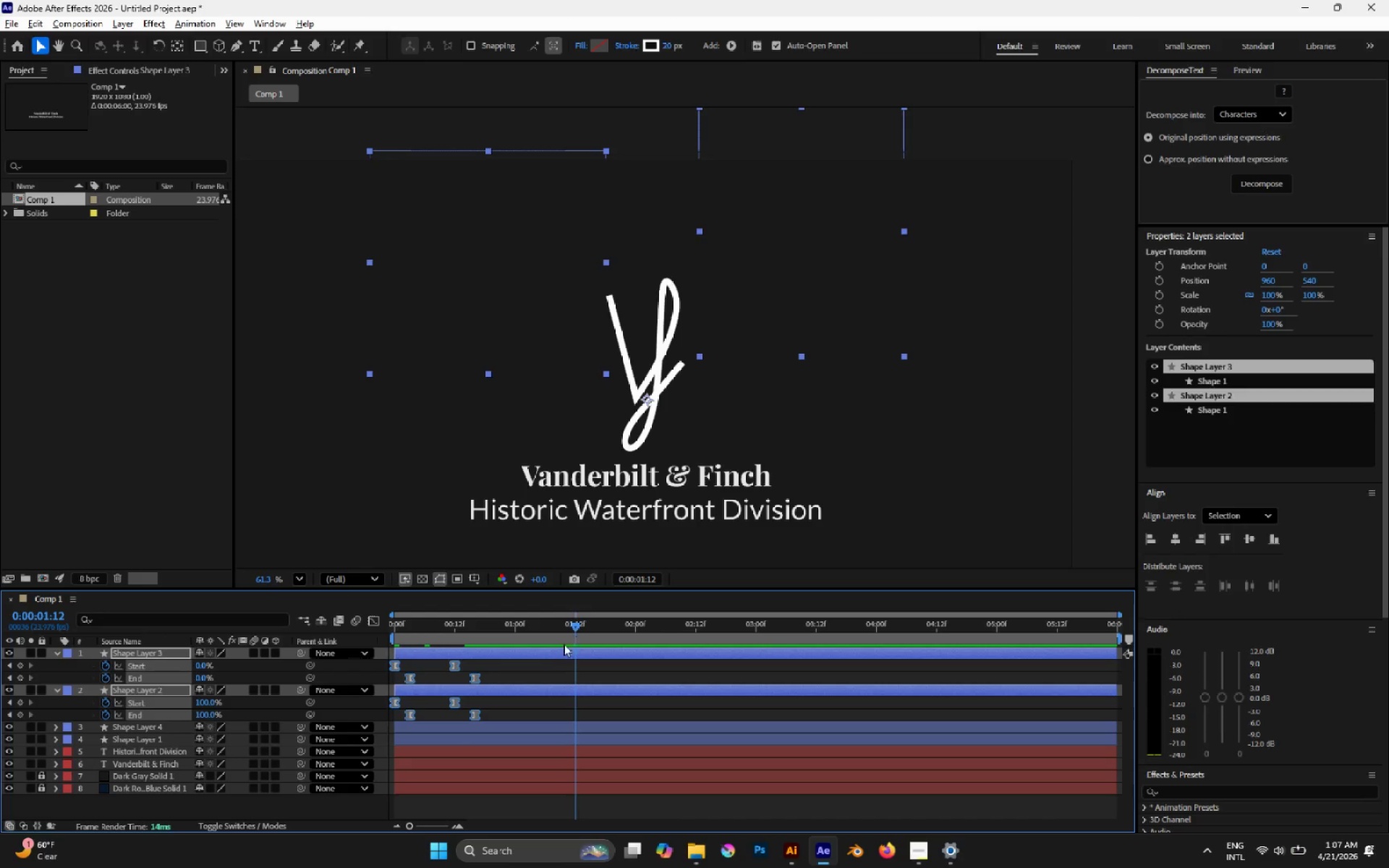 
hold_key(key=AltLeft, duration=3.08)
left_click_drag(start_coordinate=[477, 676], to_coordinate=[578, 681])
 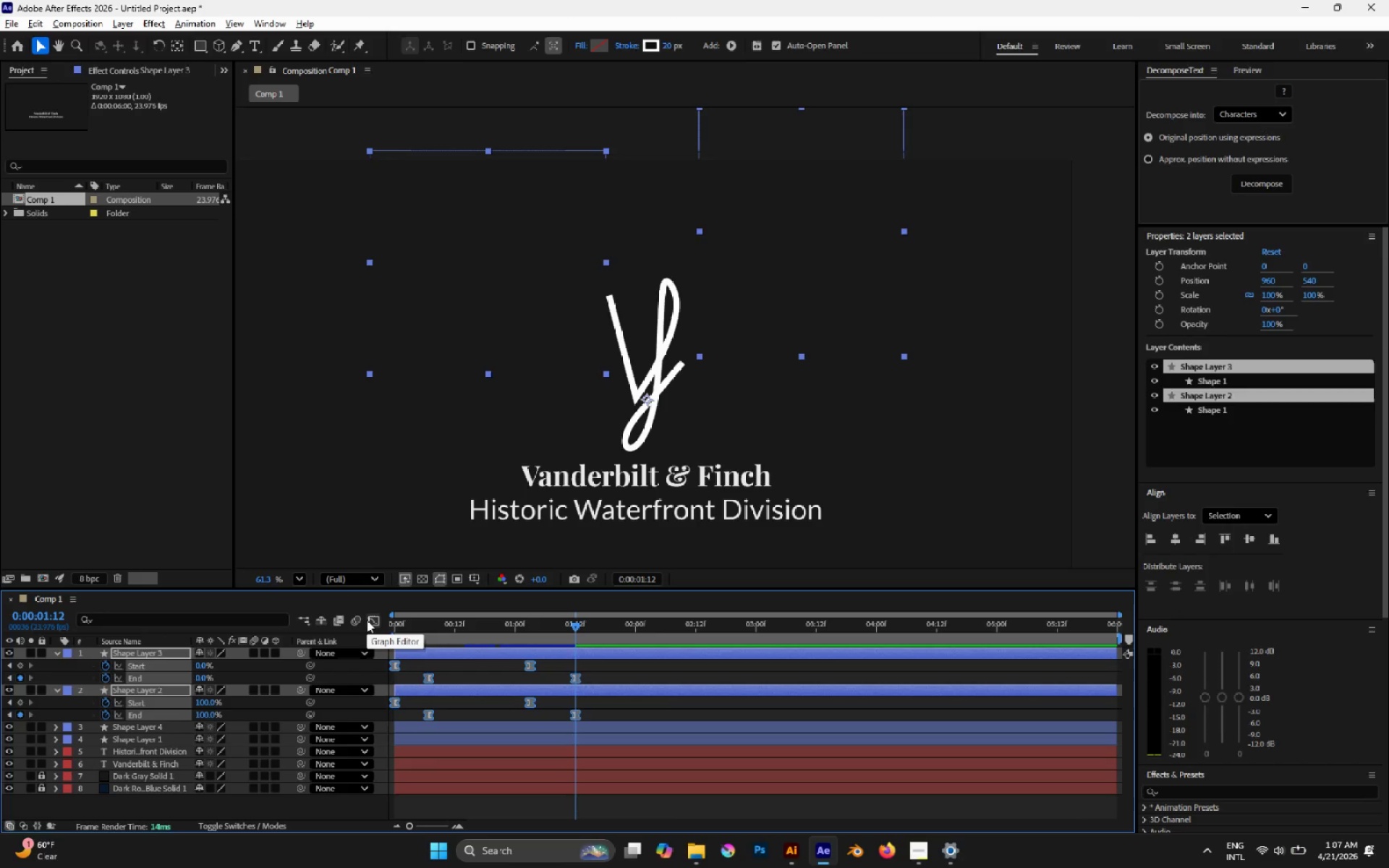 
left_click([368, 619])
 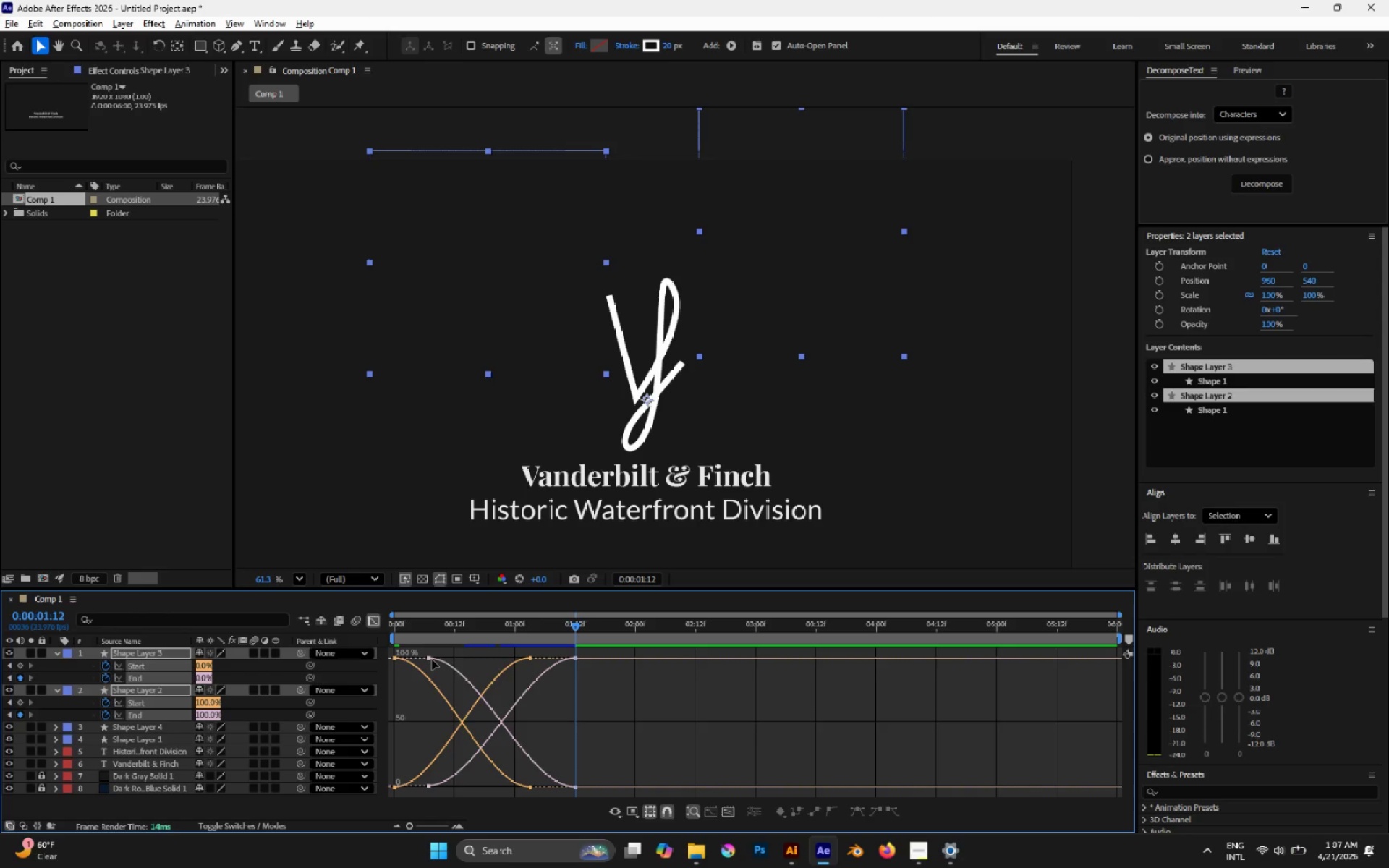 
left_click_drag(start_coordinate=[446, 652], to_coordinate=[365, 684])
 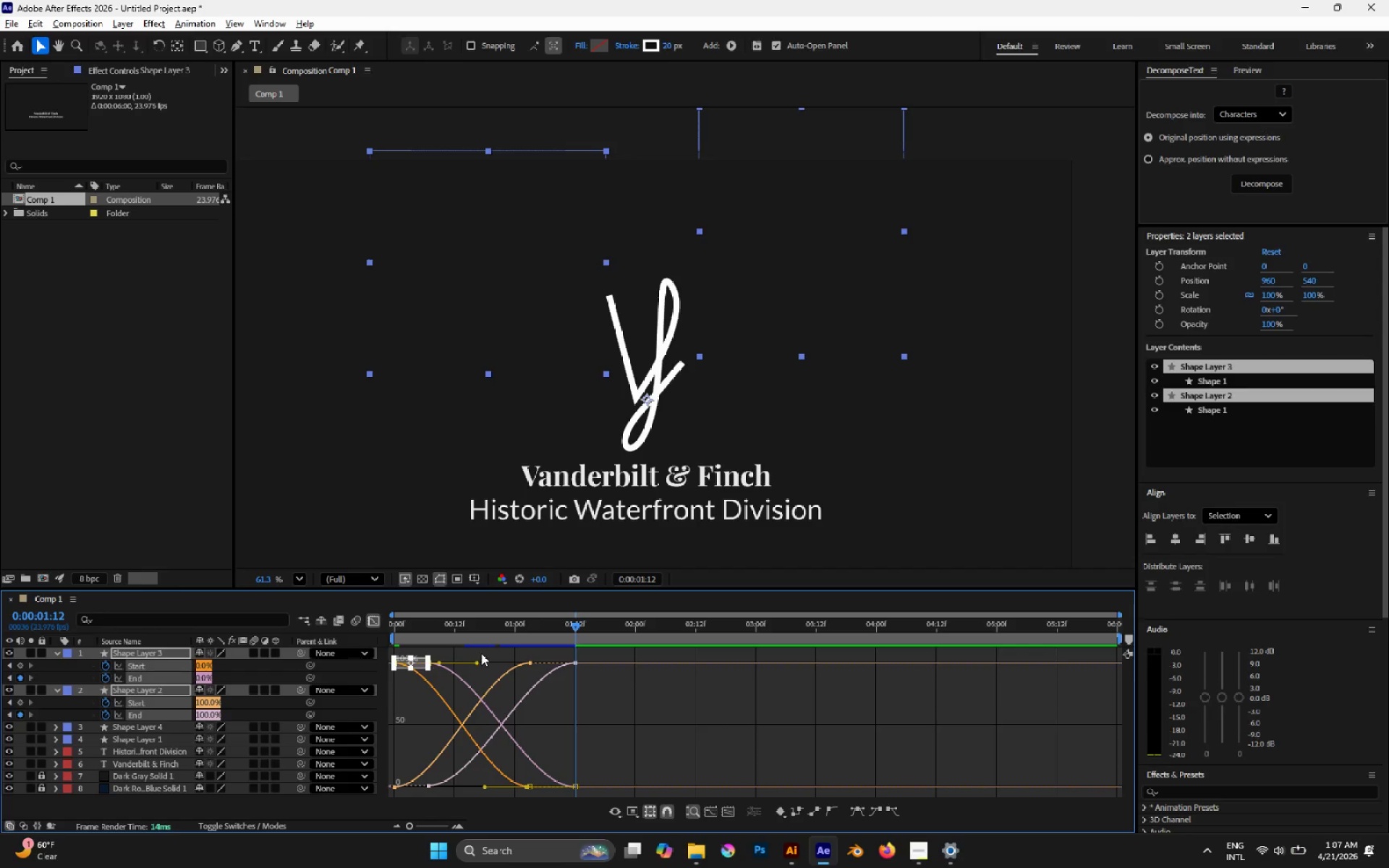 
left_click_drag(start_coordinate=[463, 653], to_coordinate=[381, 804])
 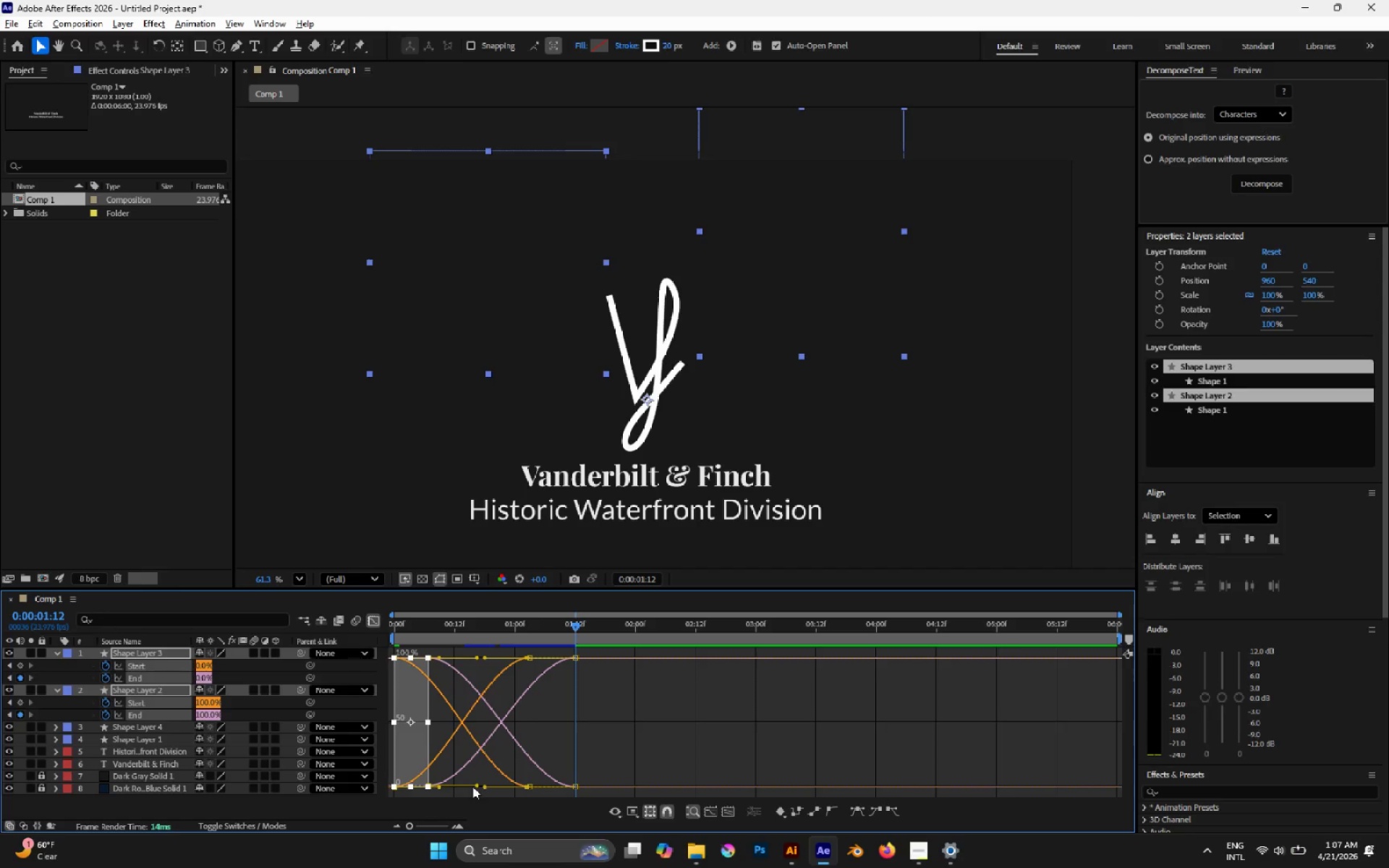 
left_click_drag(start_coordinate=[476, 786], to_coordinate=[519, 788])
 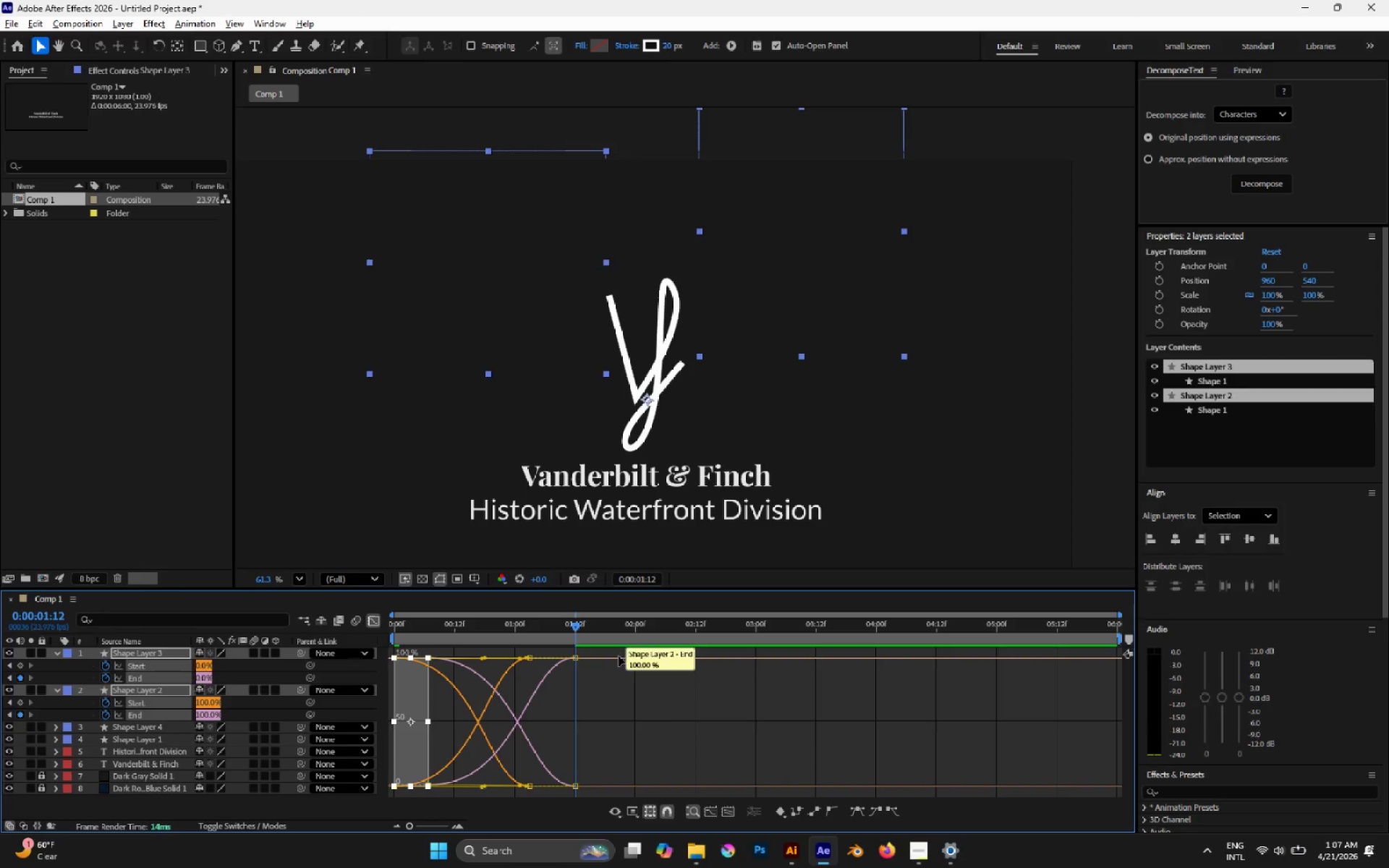 
left_click_drag(start_coordinate=[610, 655], to_coordinate=[506, 779])
 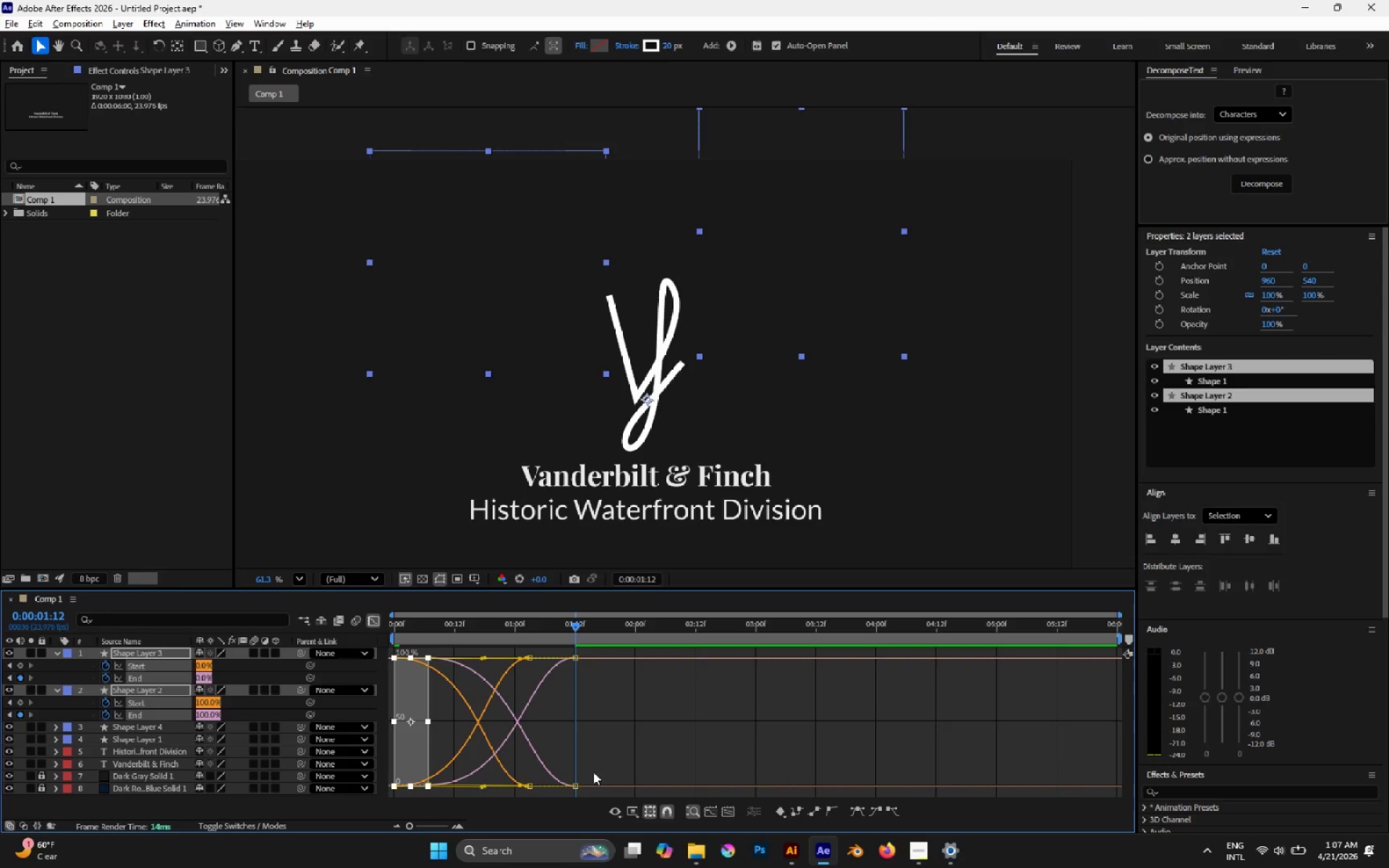 
left_click([581, 793])
 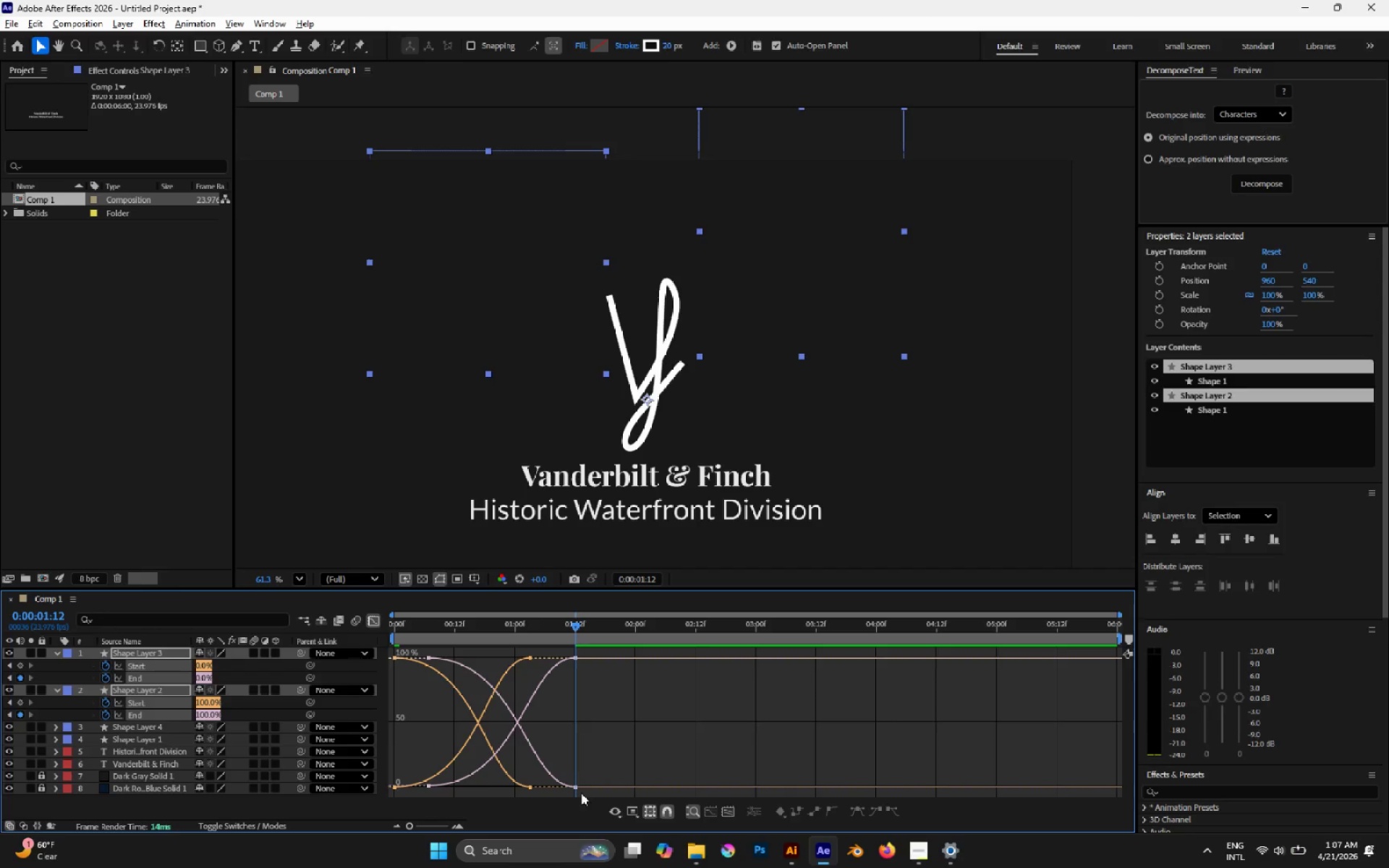 
left_click_drag(start_coordinate=[581, 793], to_coordinate=[506, 665])
 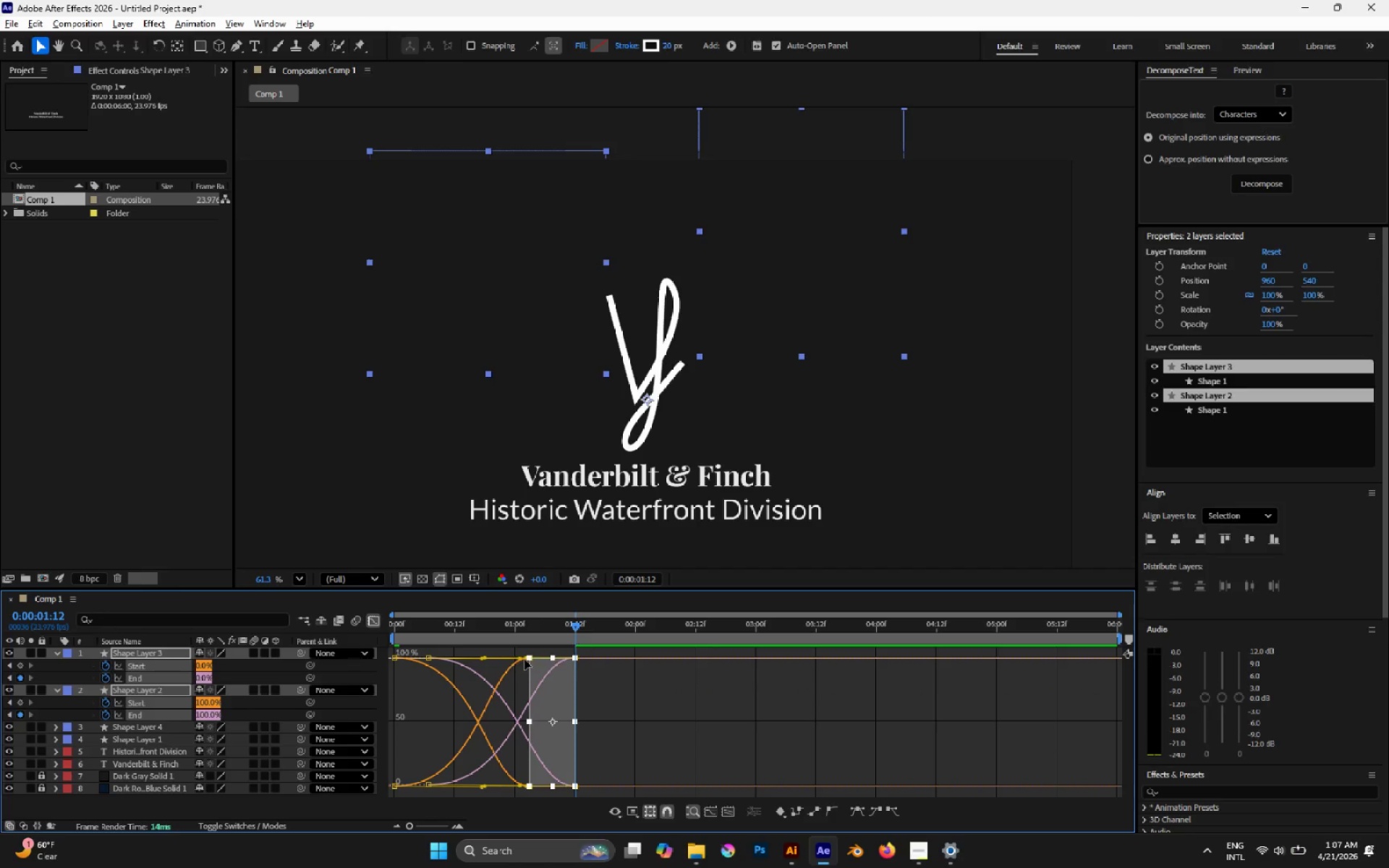 
scroll: coordinate [524, 660], scroll_direction: down, amount: 3.0
 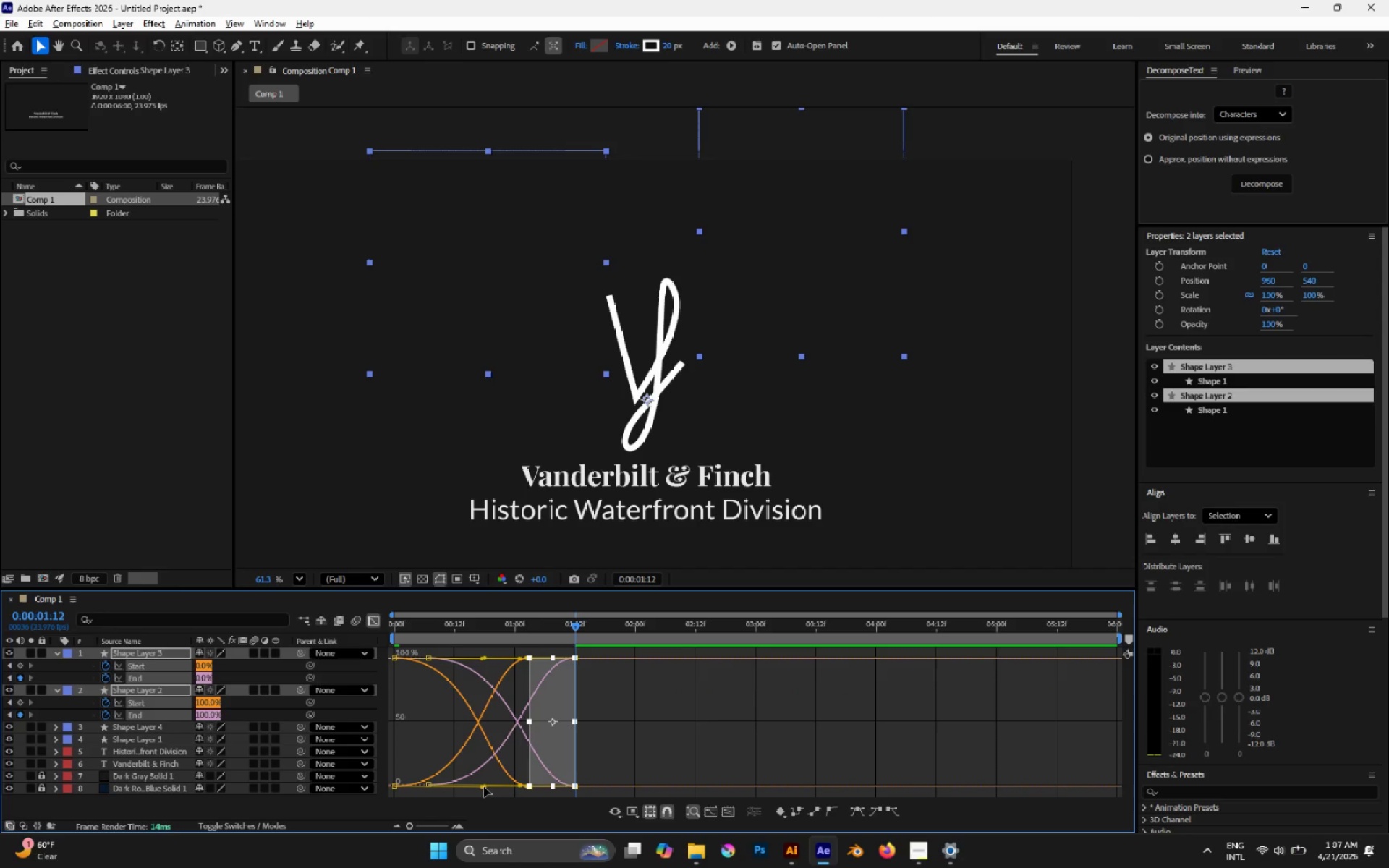 
left_click_drag(start_coordinate=[487, 787], to_coordinate=[467, 785])
 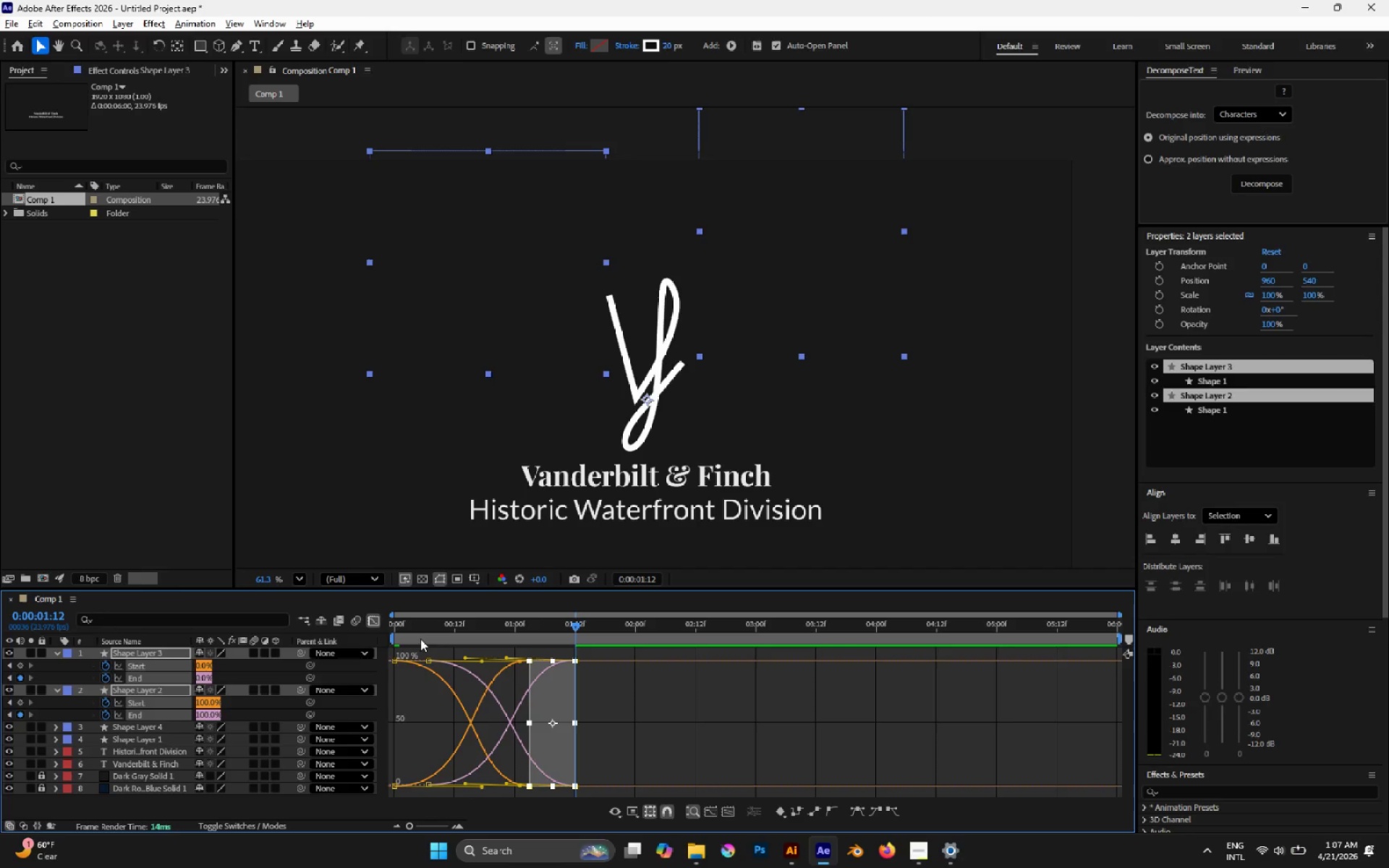 
left_click_drag(start_coordinate=[416, 633], to_coordinate=[368, 629])
 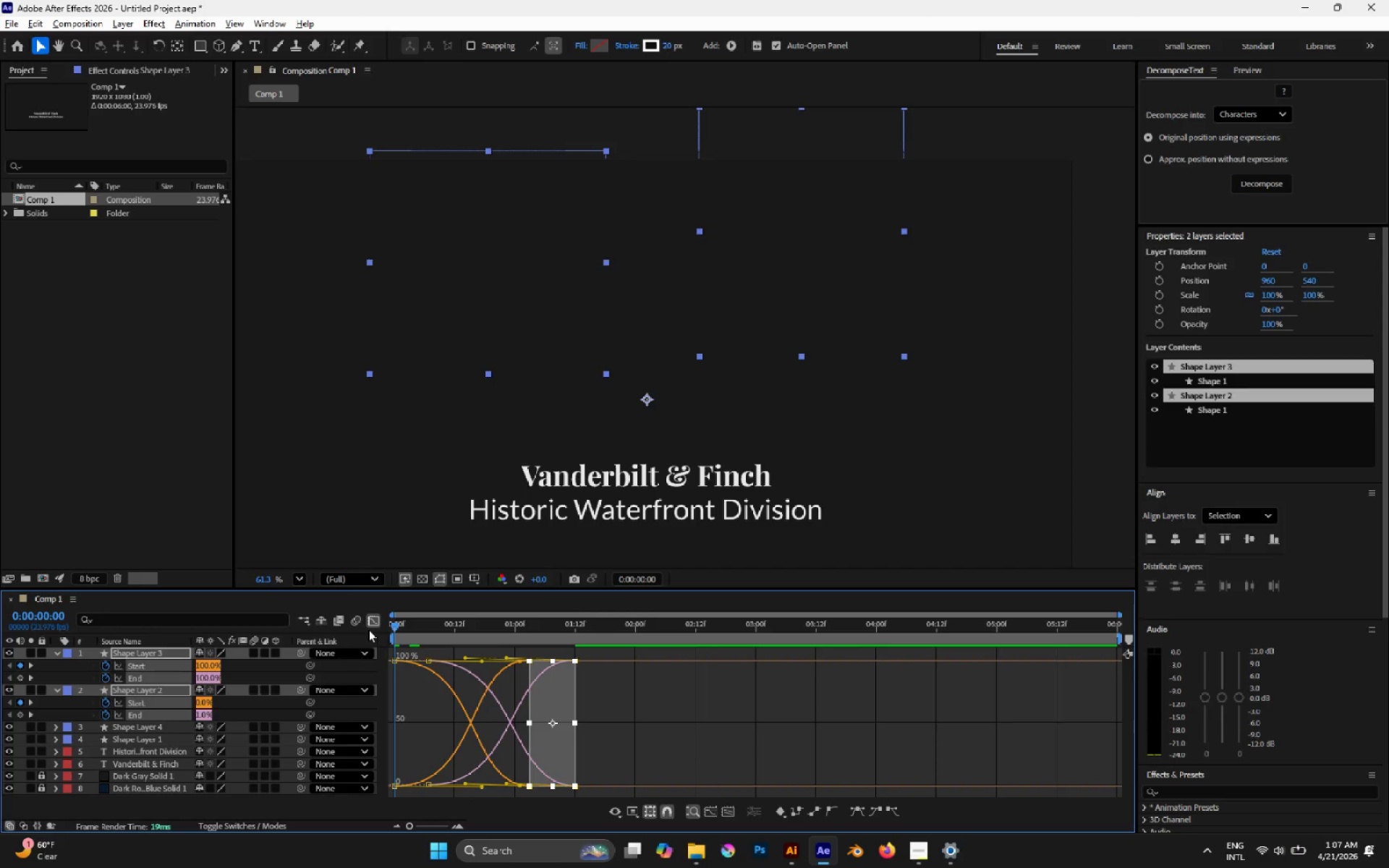 
key(Space)
 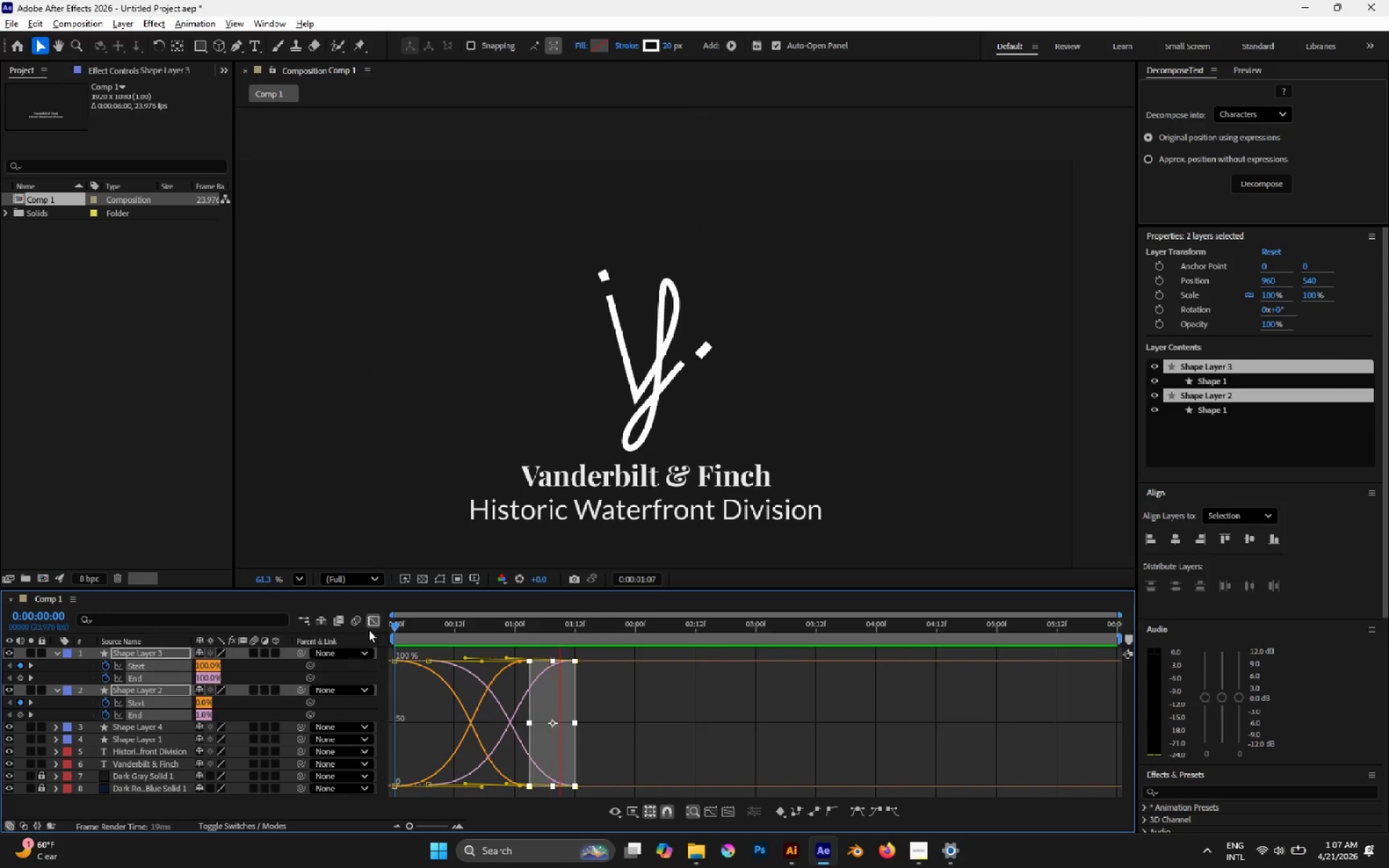 
key(Space)
 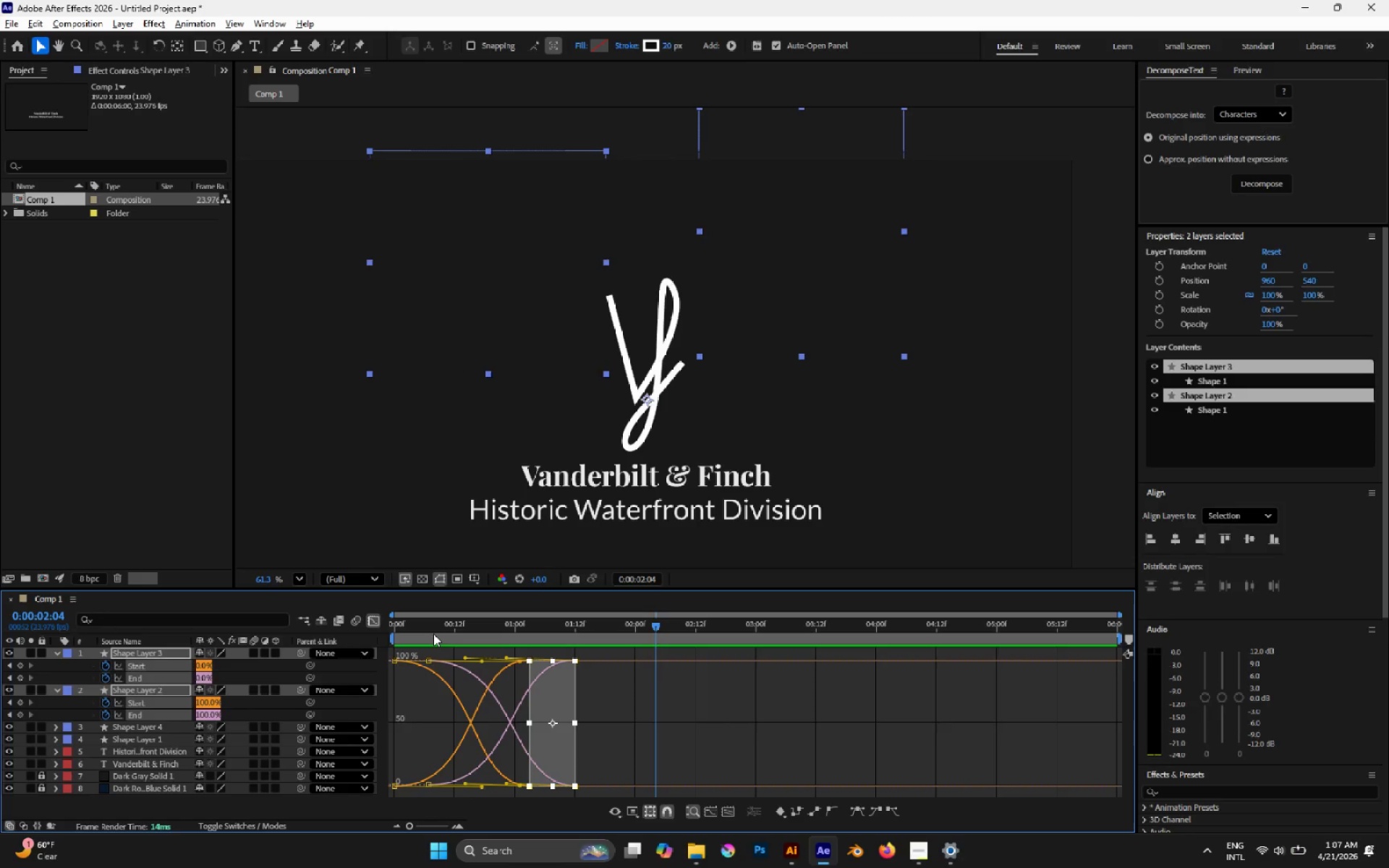 
left_click_drag(start_coordinate=[432, 629], to_coordinate=[343, 627])
 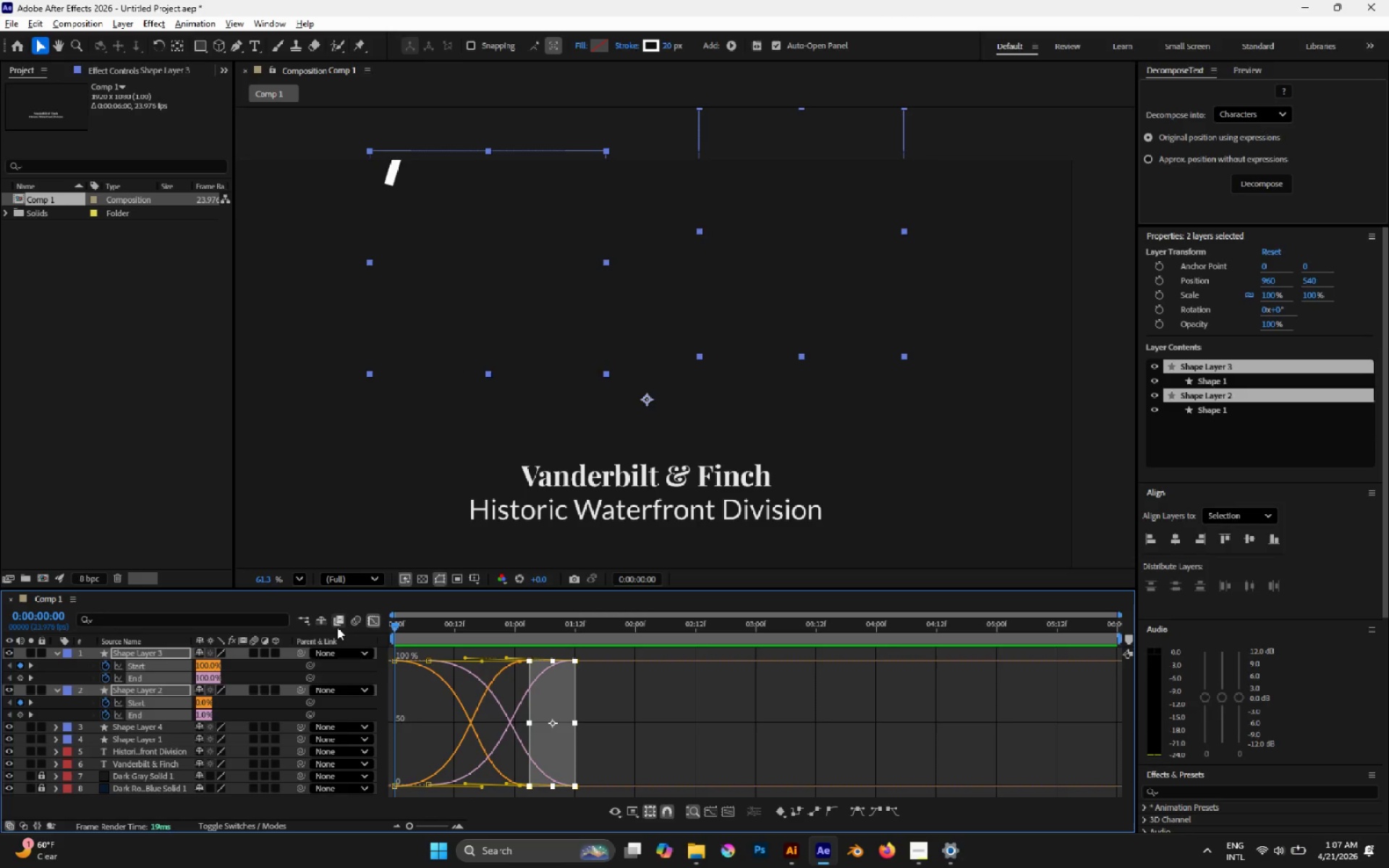 
key(Space)
 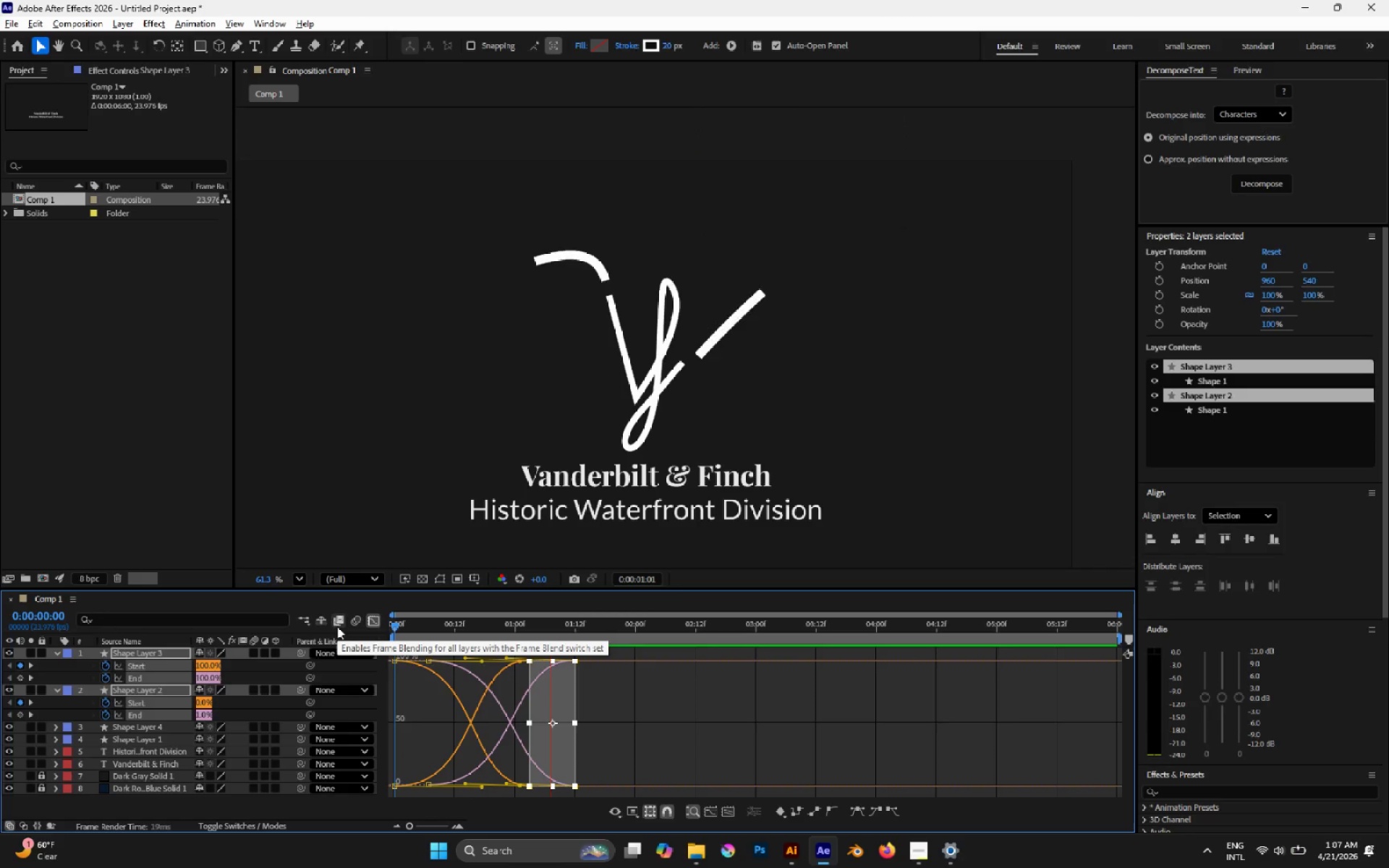 
key(Space)
 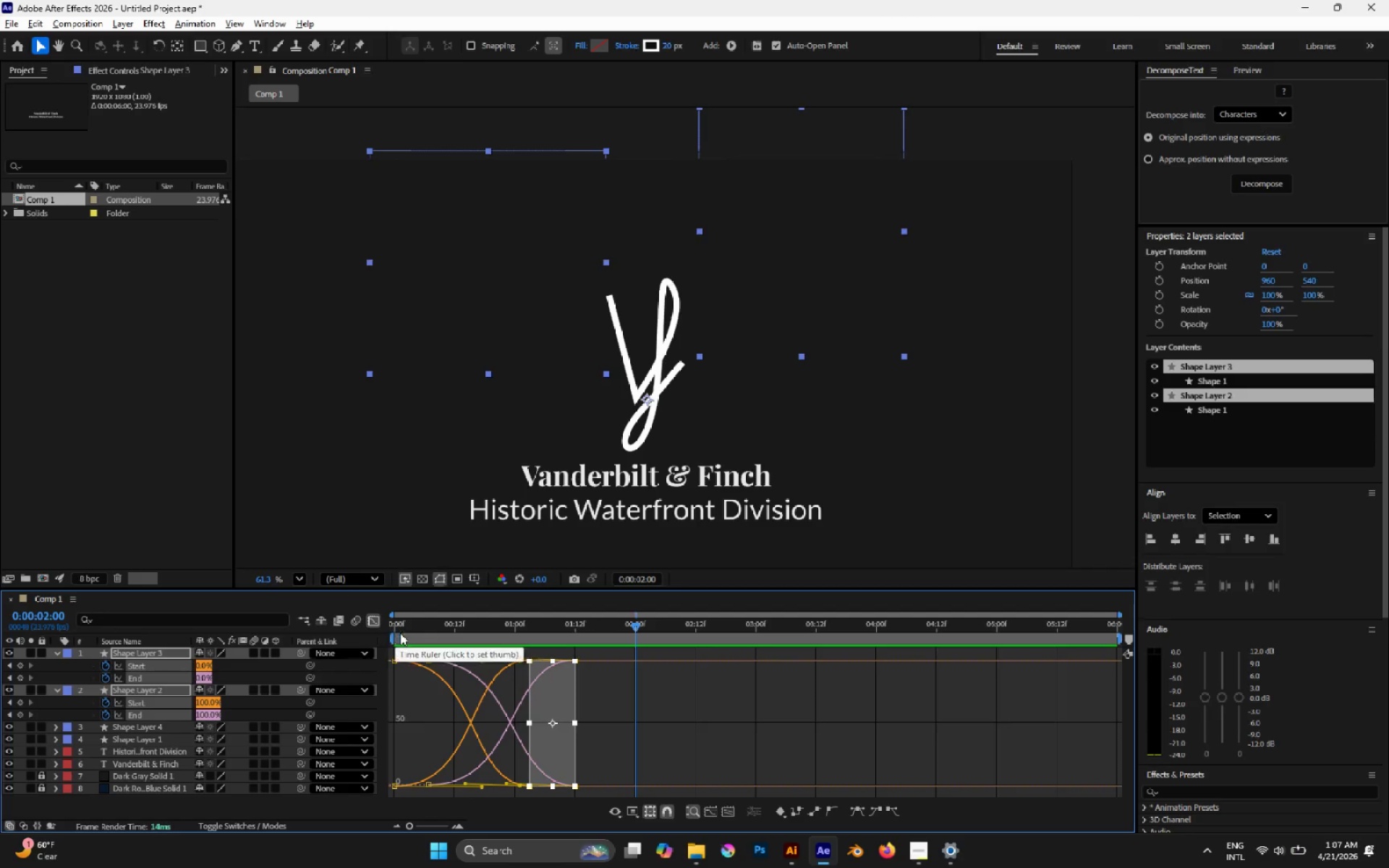 
left_click_drag(start_coordinate=[415, 627], to_coordinate=[348, 608])
 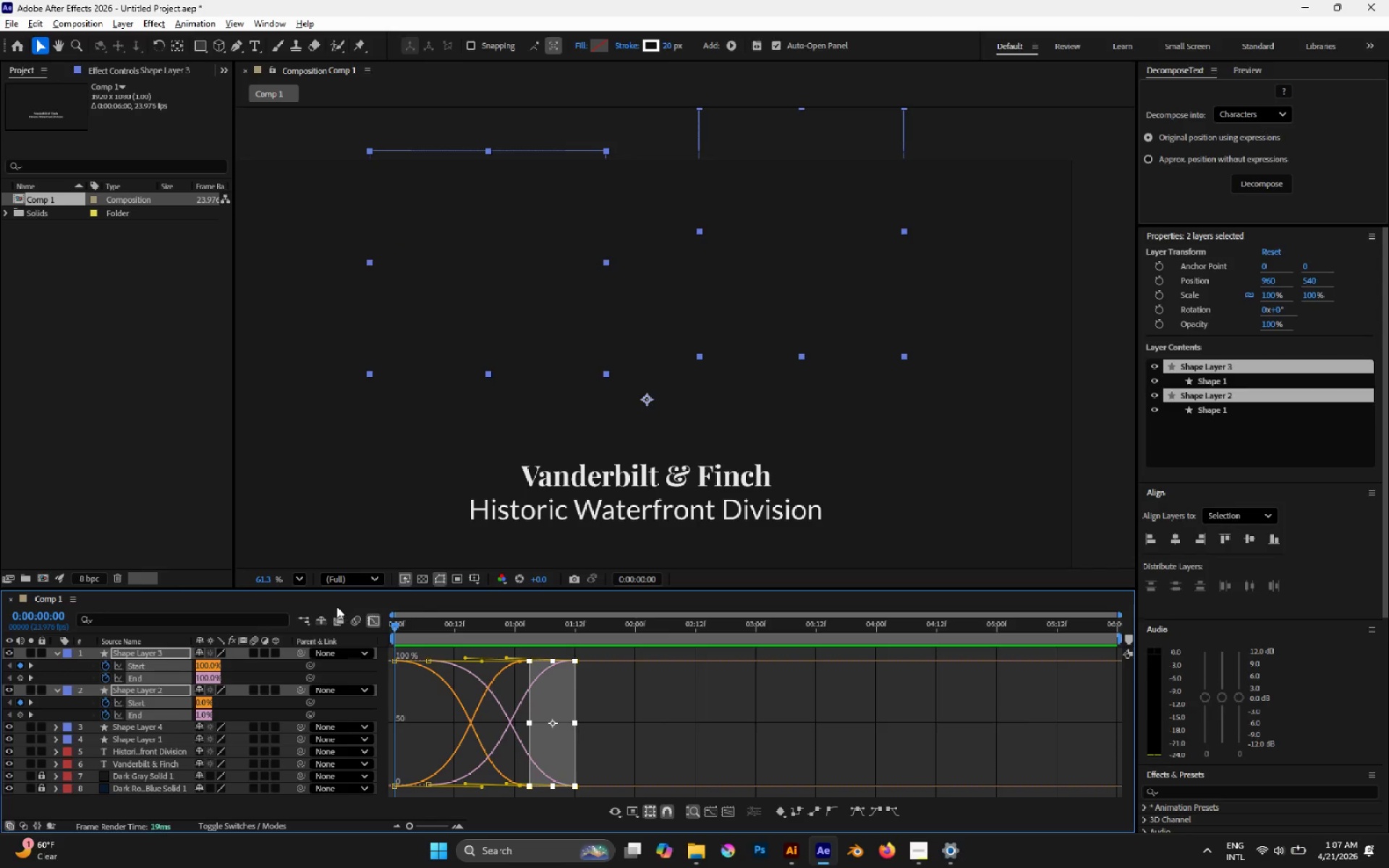 
key(Space)
 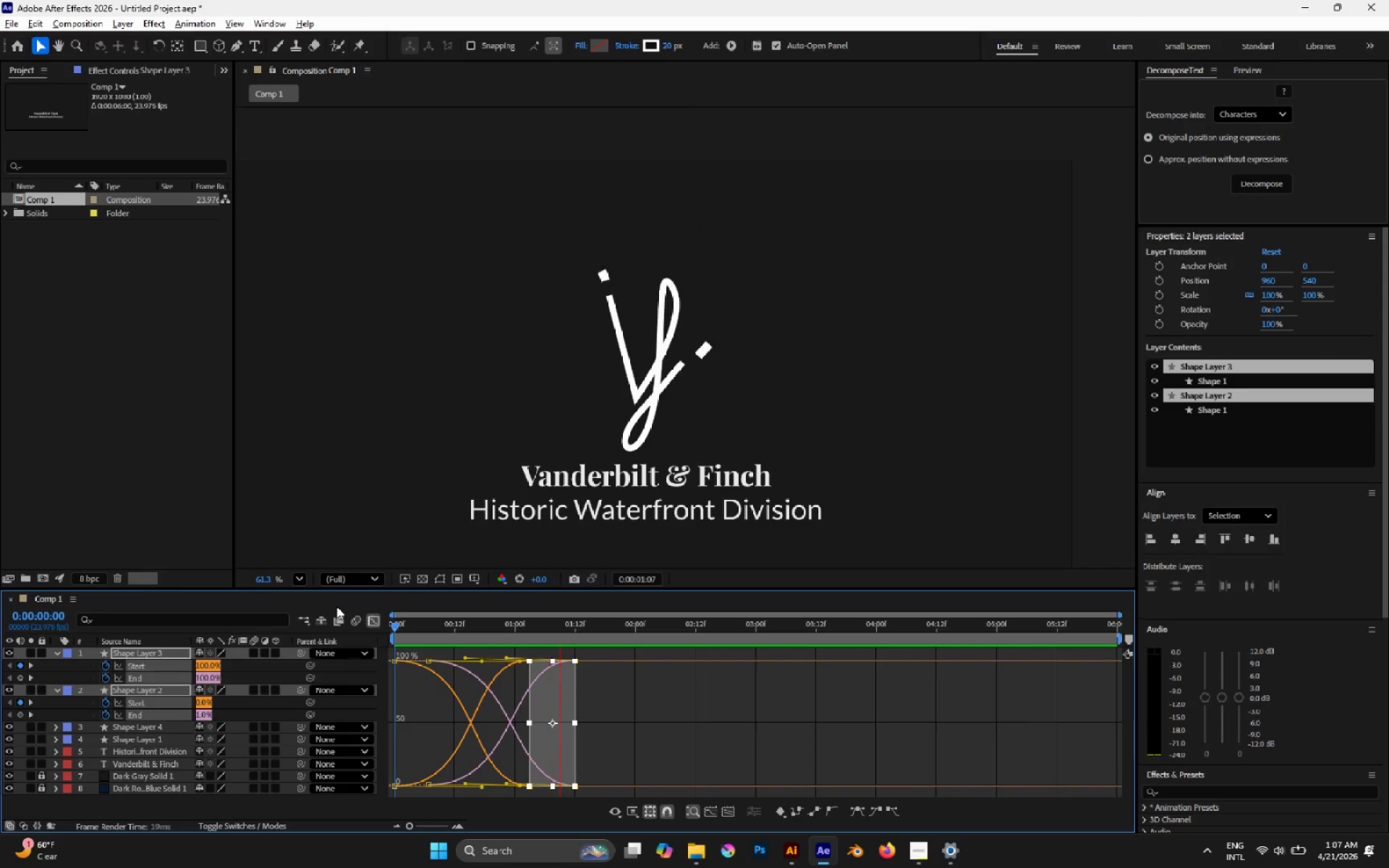 
key(Space)
 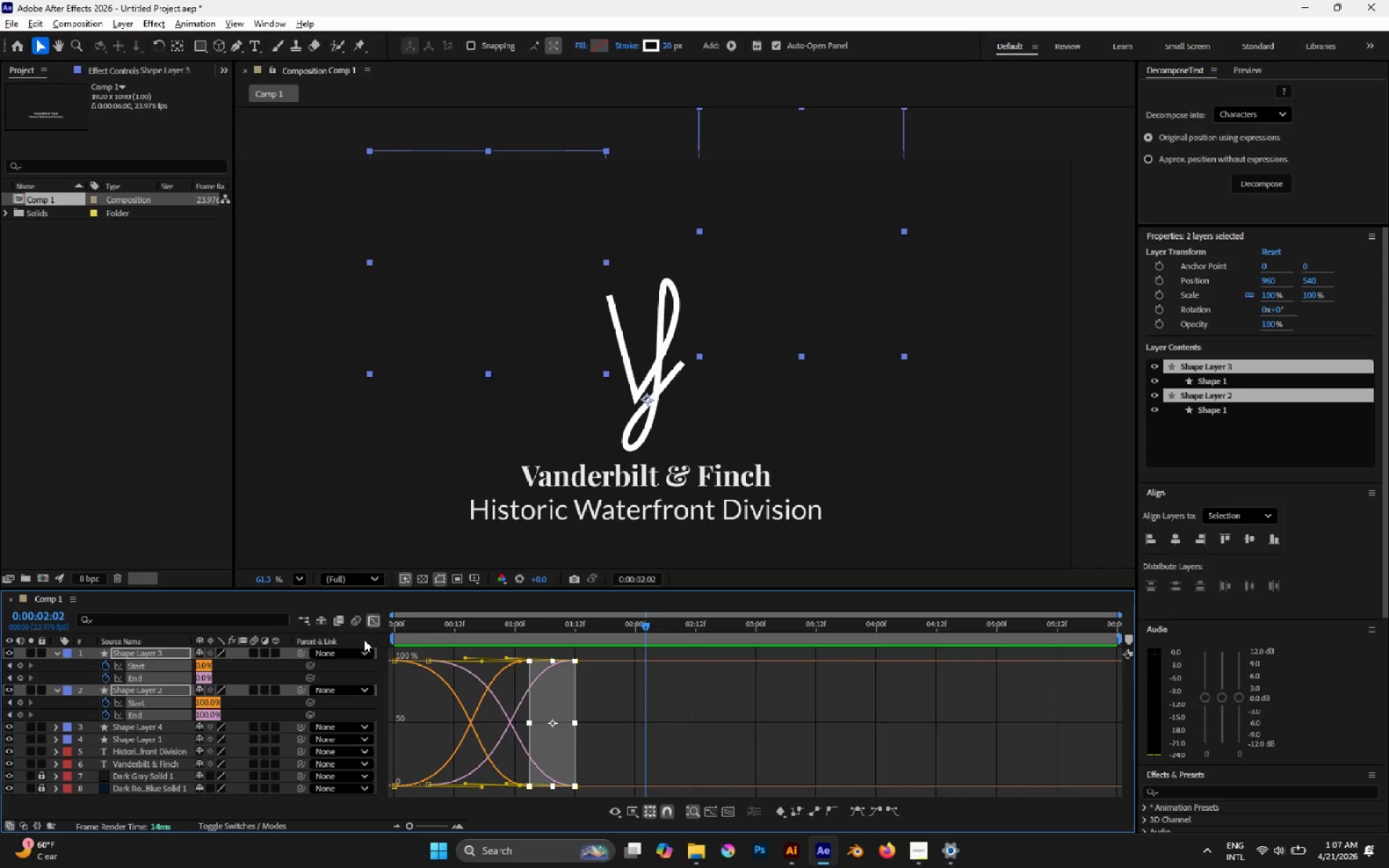 
left_click([376, 626])
 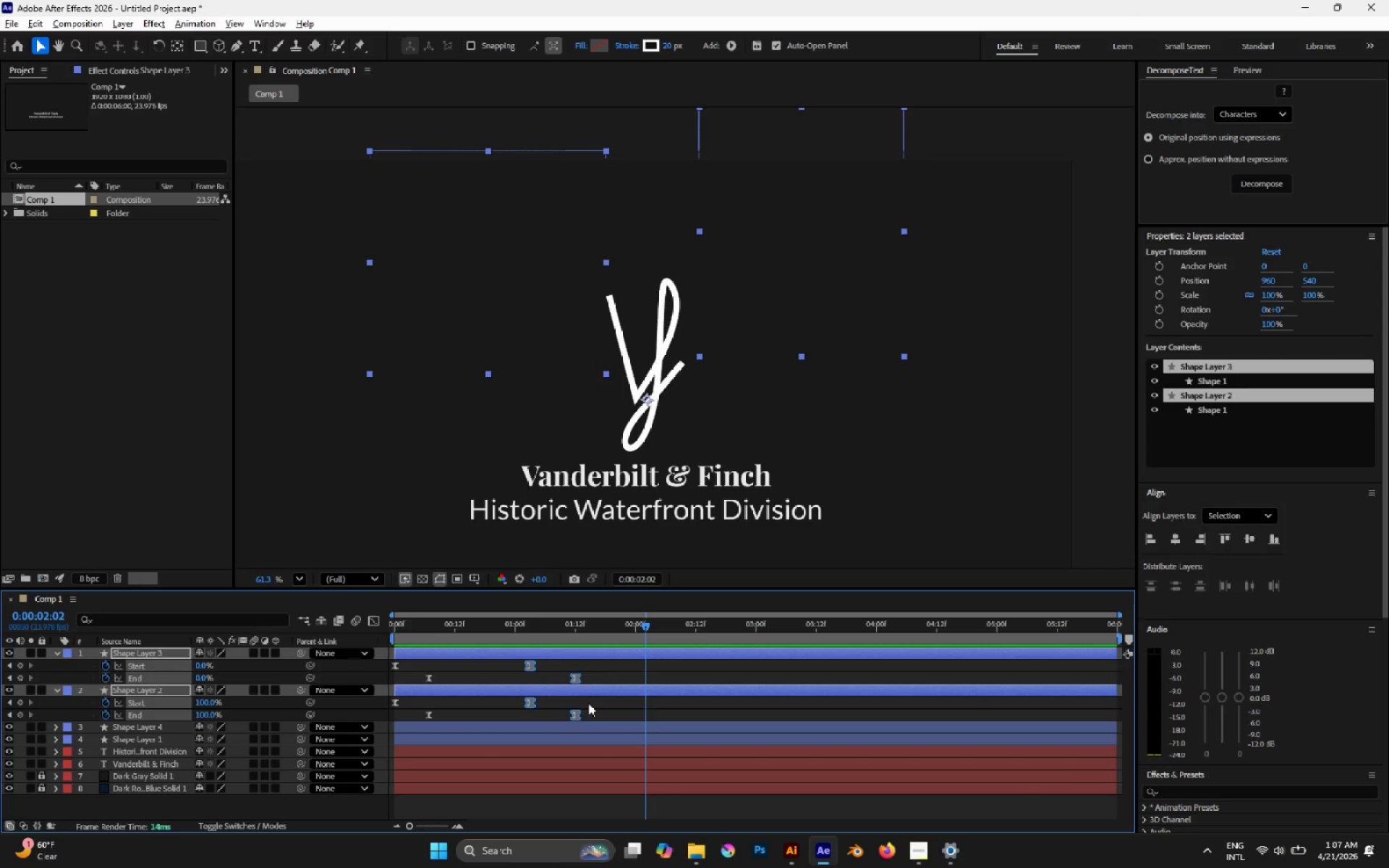 
left_click([600, 699])
 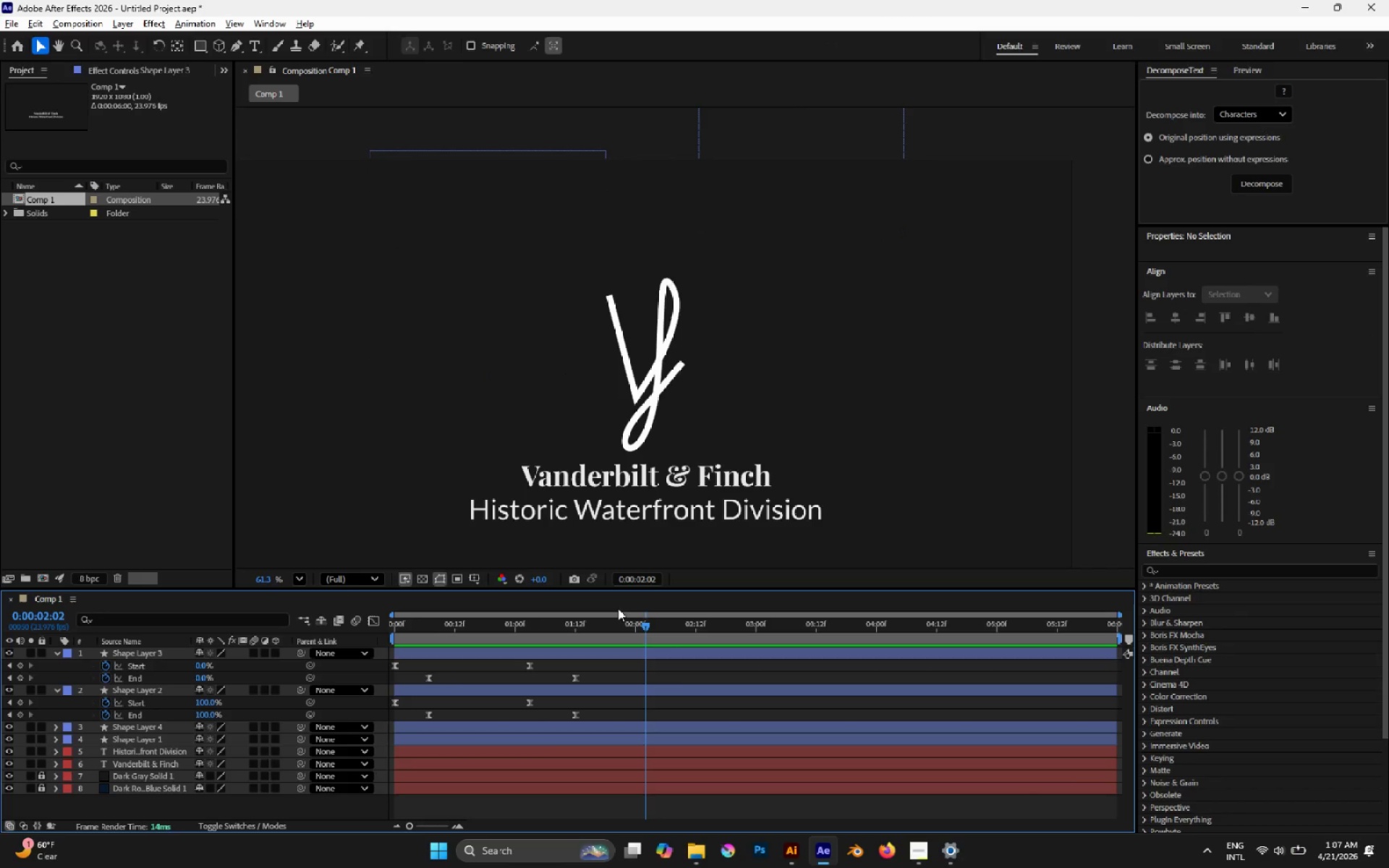 
left_click([637, 377])
 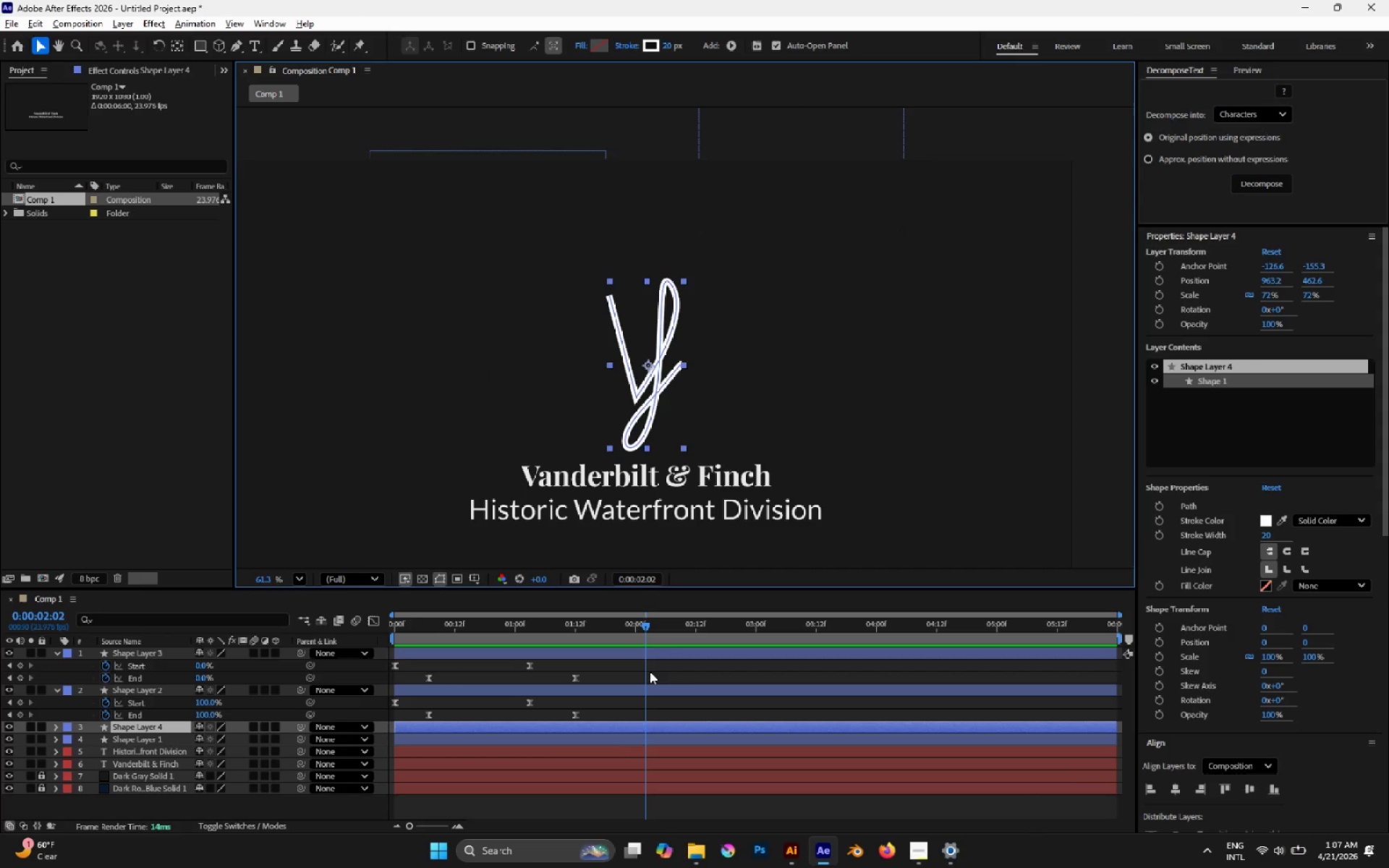 
hold_key(key=ShiftLeft, duration=1.0)
left_click([579, 742])
 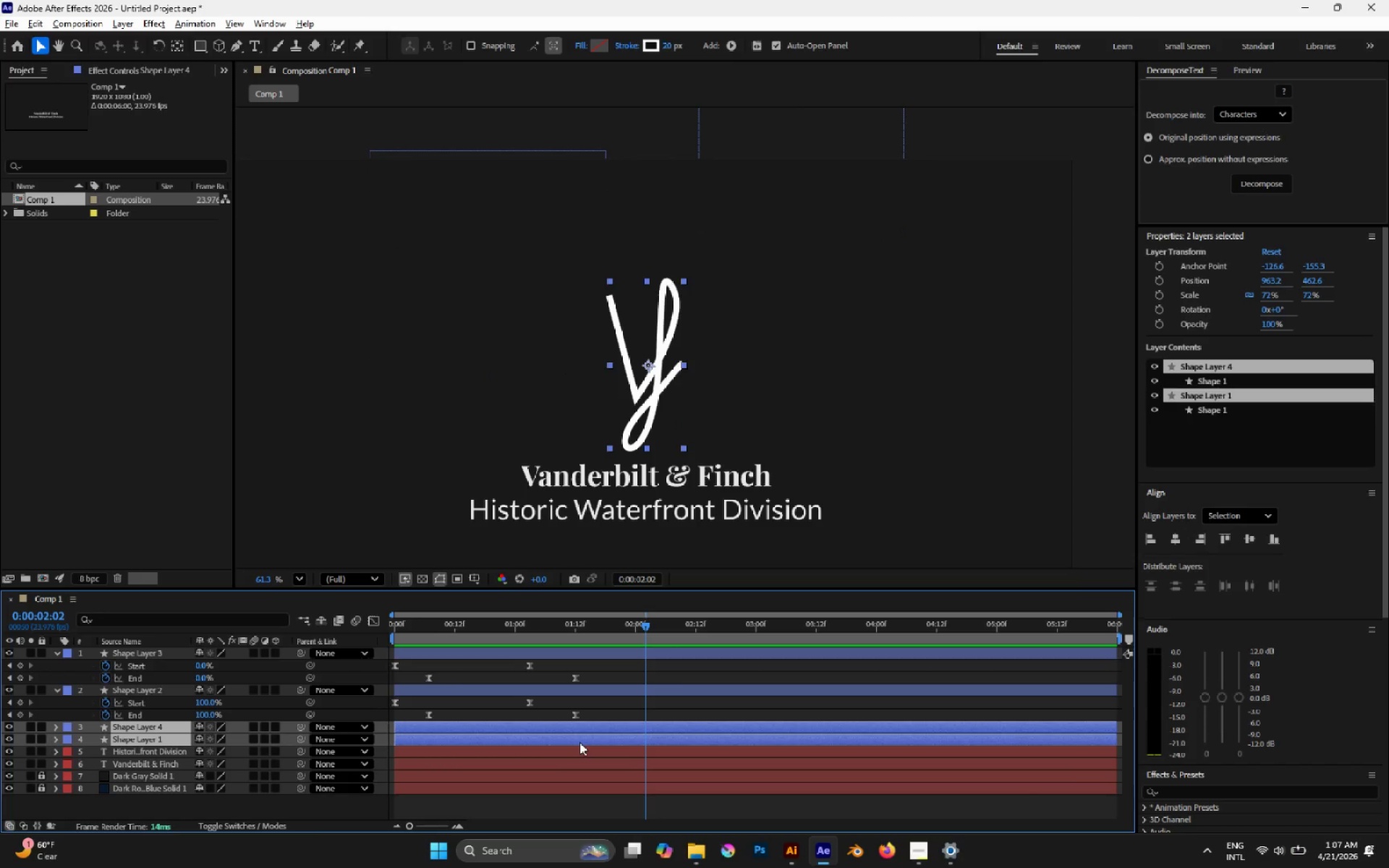 
key(U)
 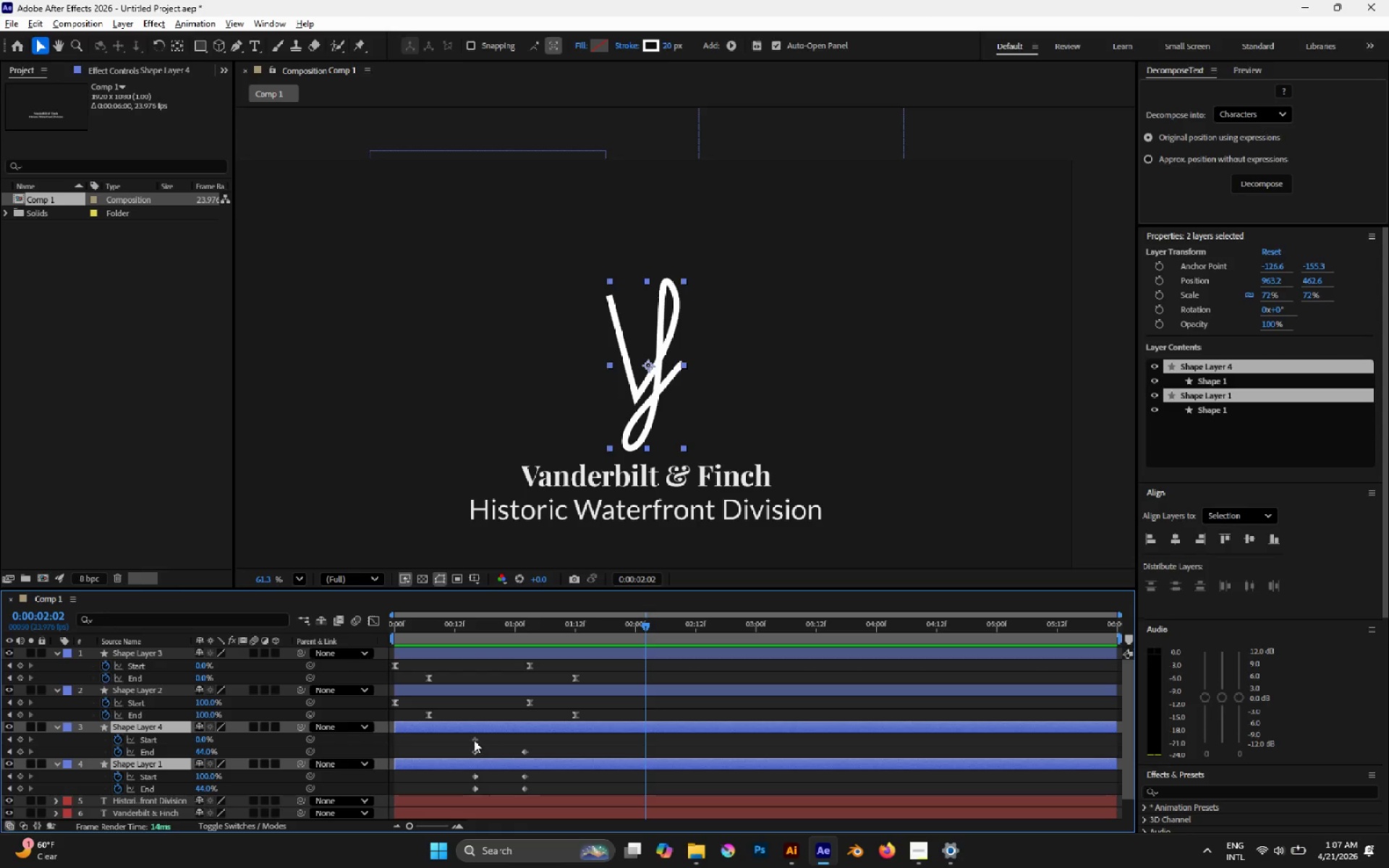 
left_click_drag(start_coordinate=[454, 737], to_coordinate=[553, 799])
 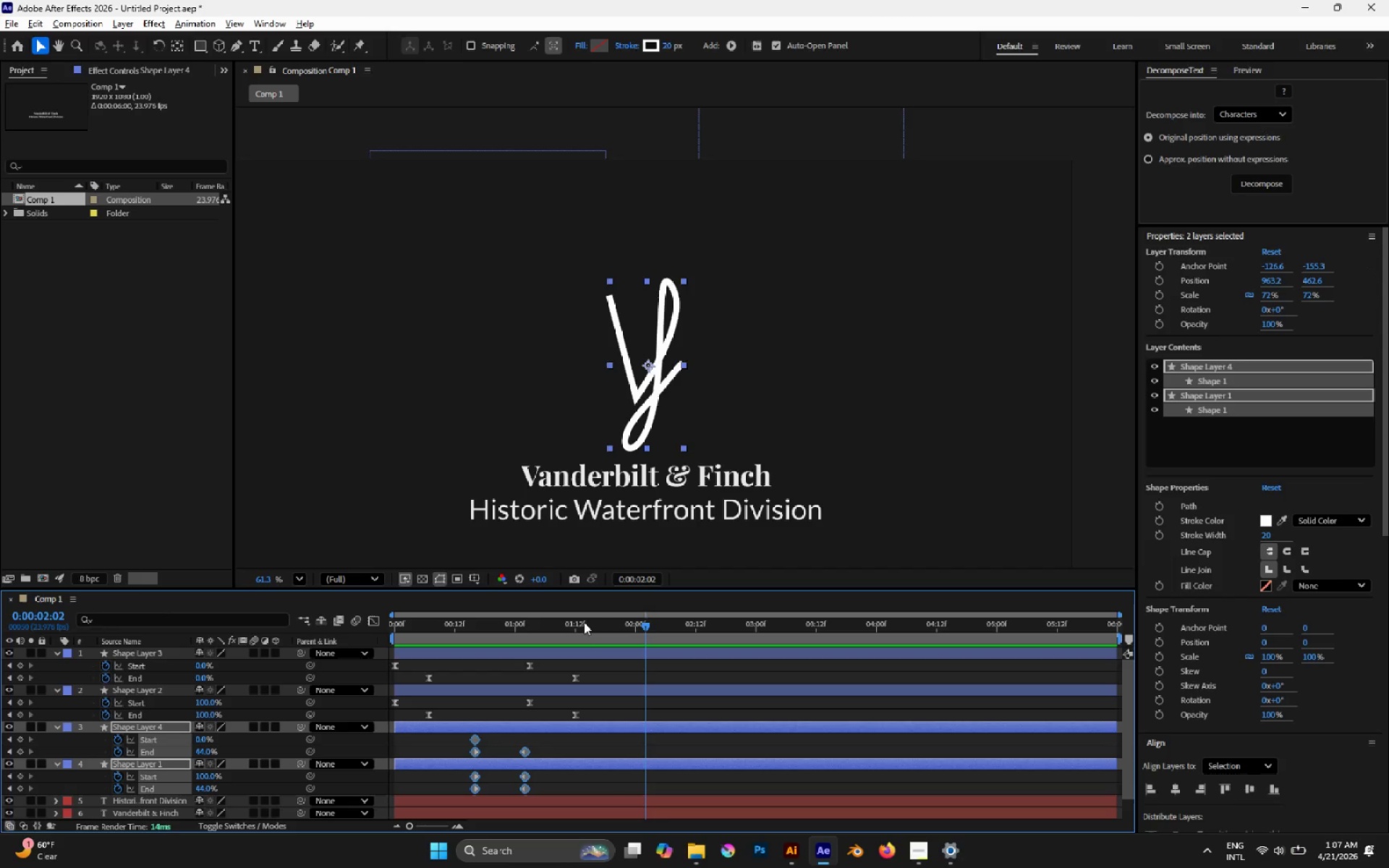 
left_click_drag(start_coordinate=[583, 623], to_coordinate=[574, 625])
 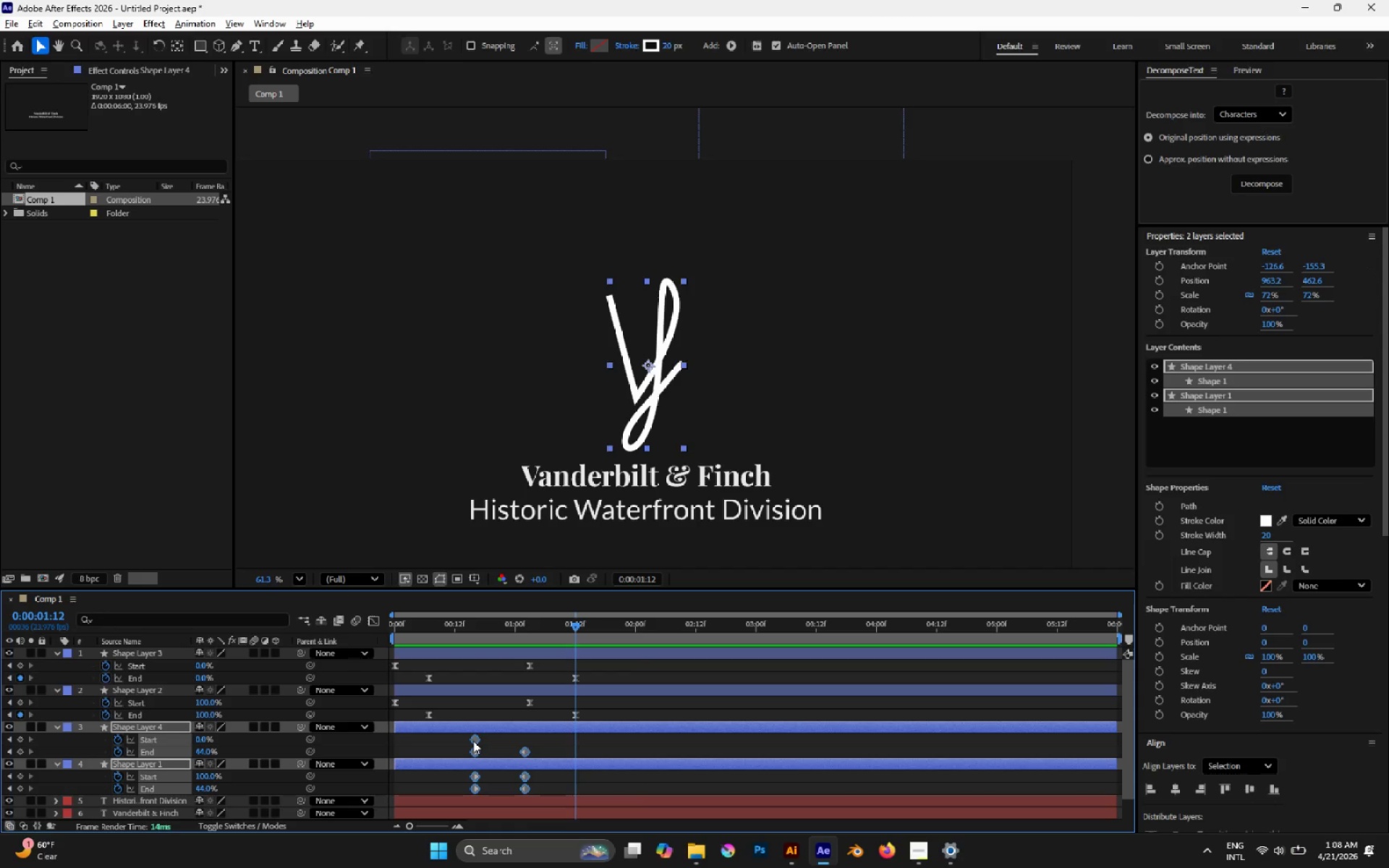 
left_click_drag(start_coordinate=[473, 741], to_coordinate=[573, 749])
 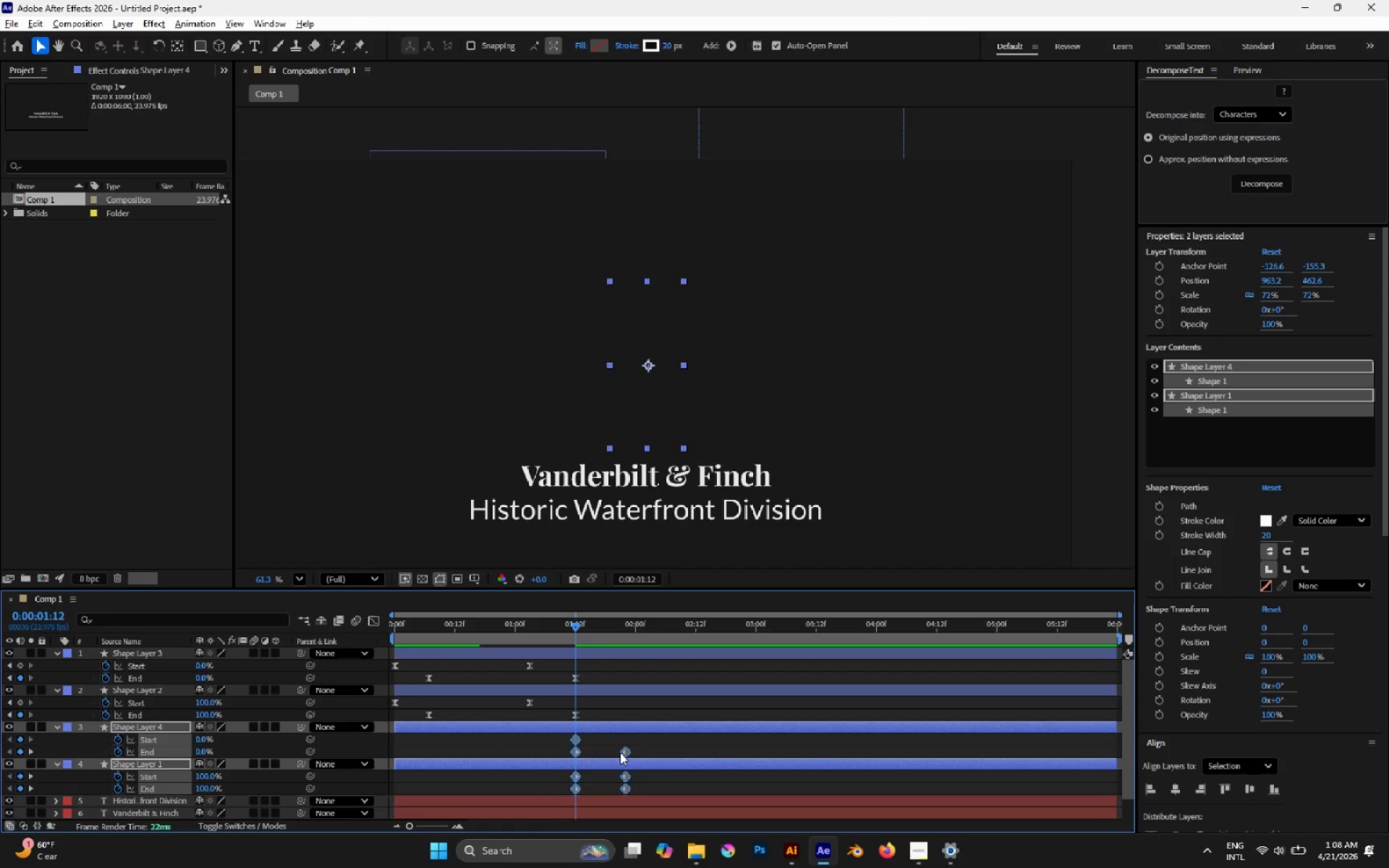 
key(F9)
 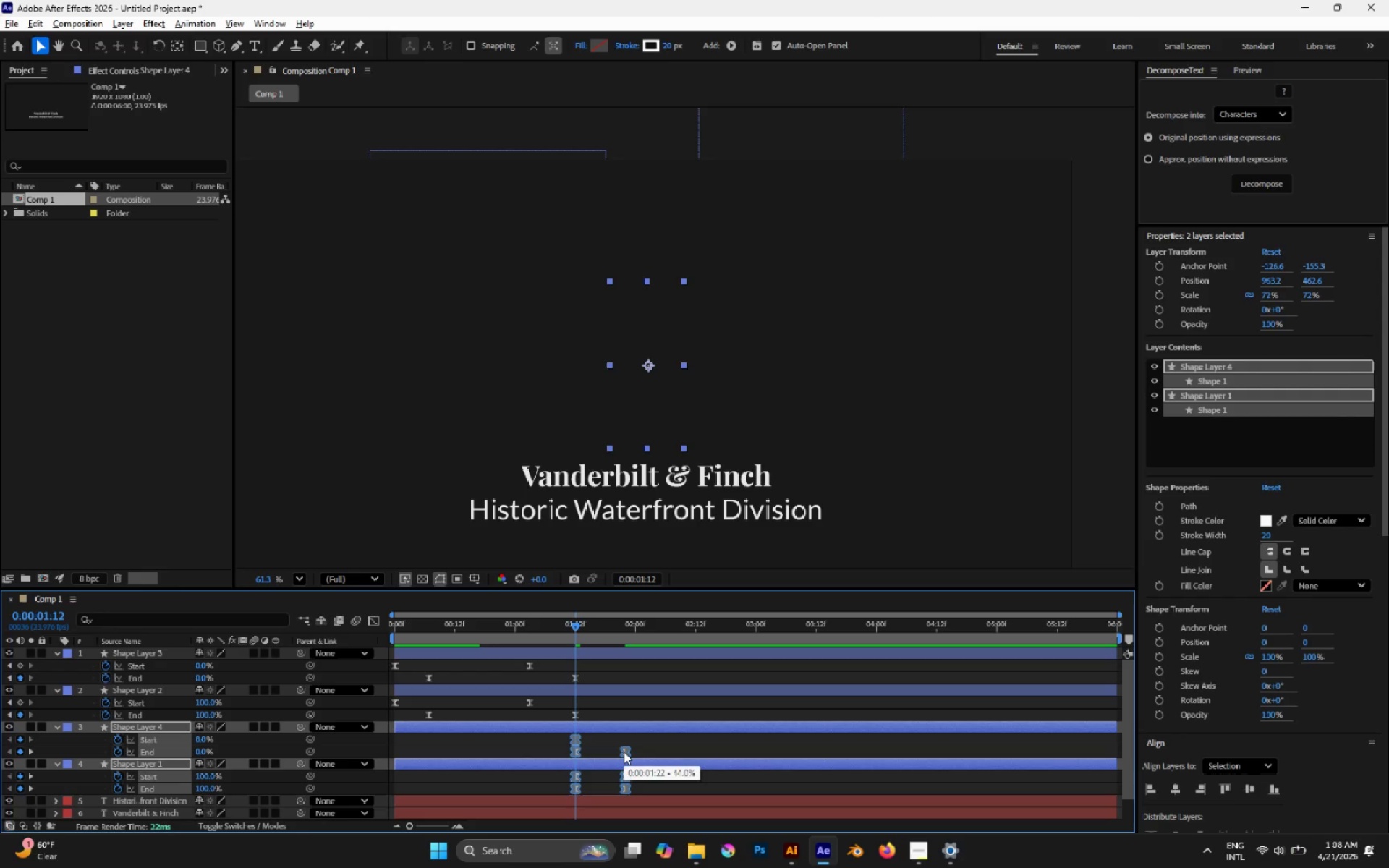 
hold_key(key=AltLeft, duration=3.61)
left_click_drag(start_coordinate=[624, 751], to_coordinate=[695, 750])
 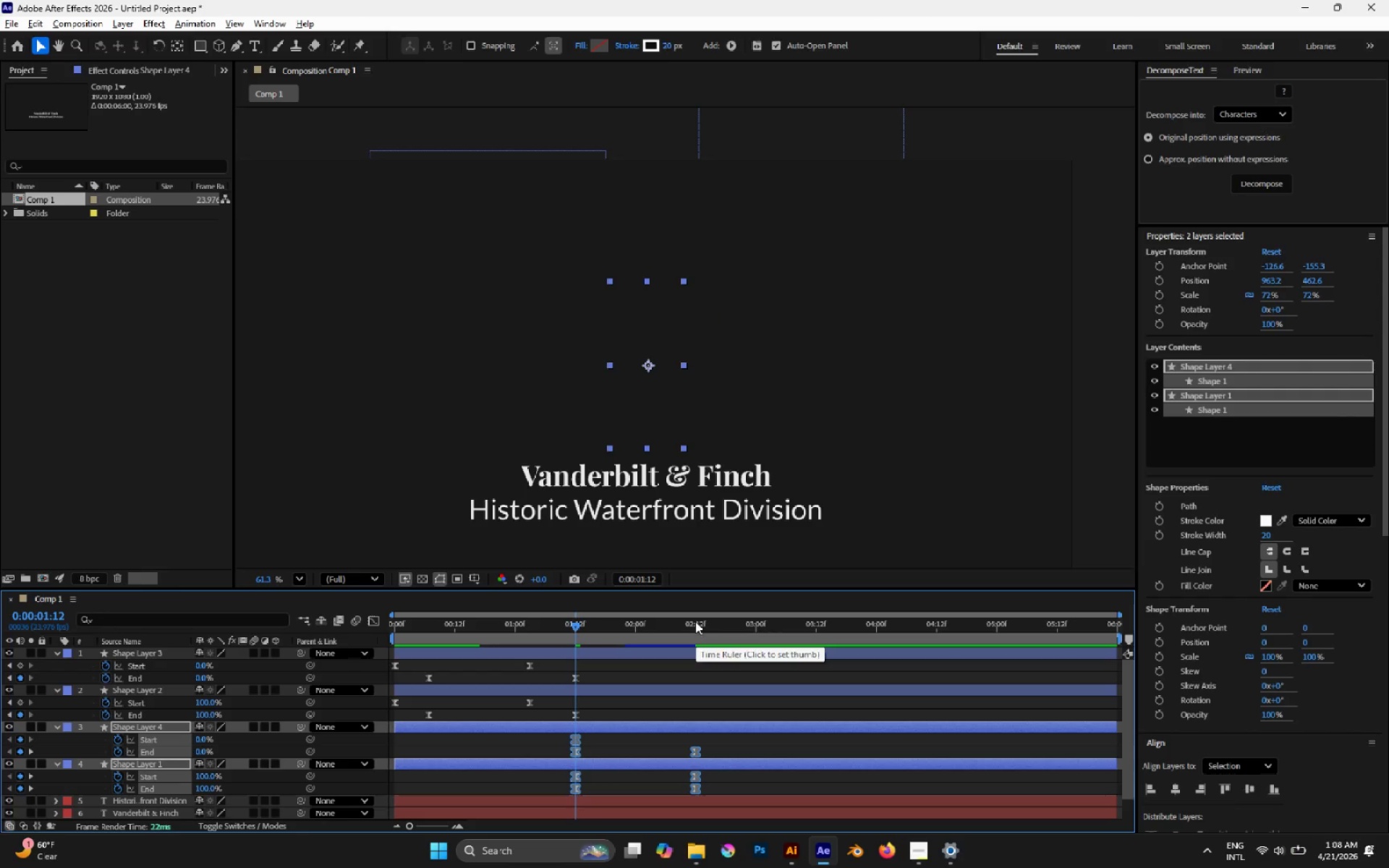 
left_click_drag(start_coordinate=[695, 621], to_coordinate=[357, 631])
 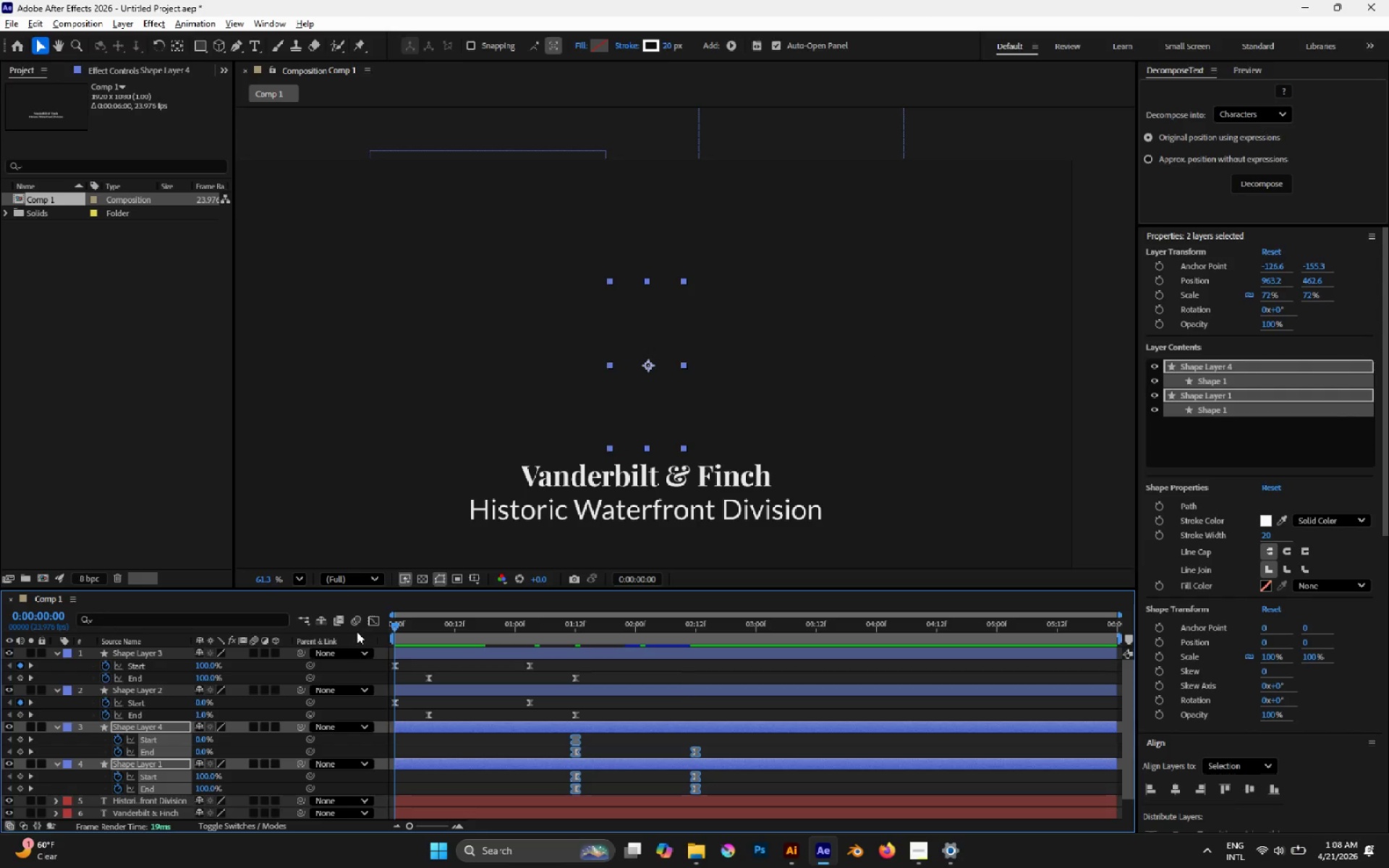 
key(Space)
 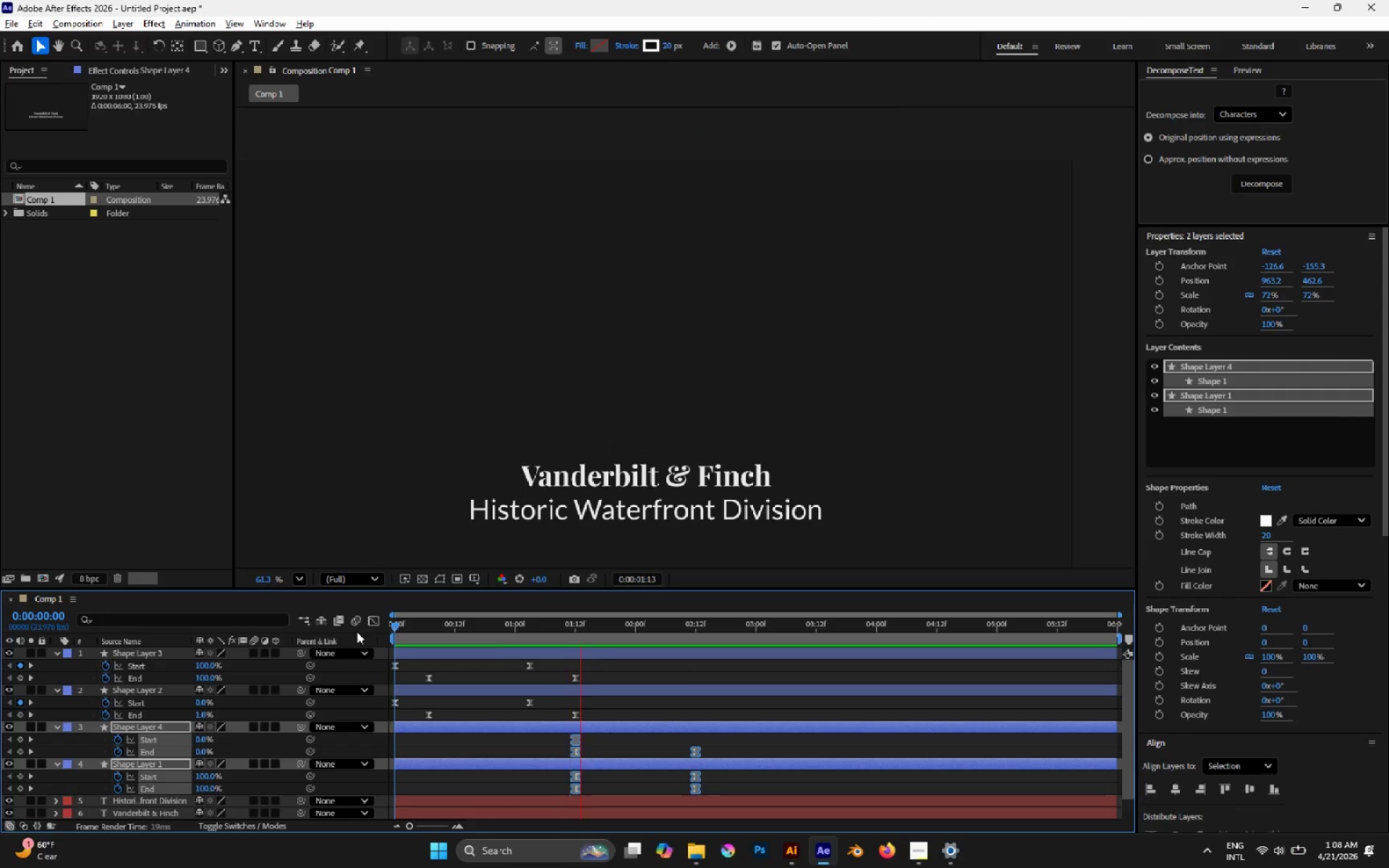 
key(Space)
 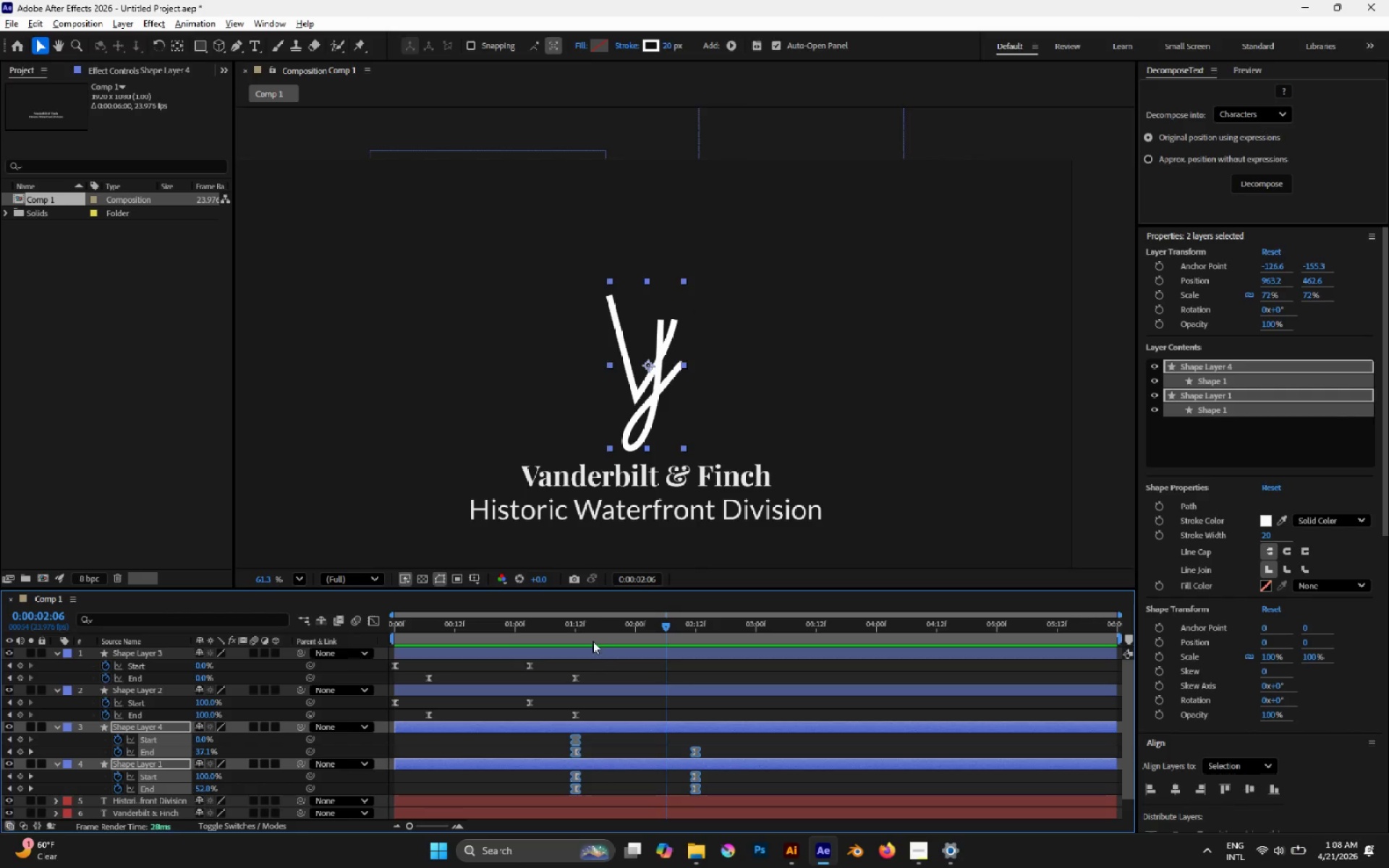 
left_click_drag(start_coordinate=[574, 629], to_coordinate=[579, 629])
 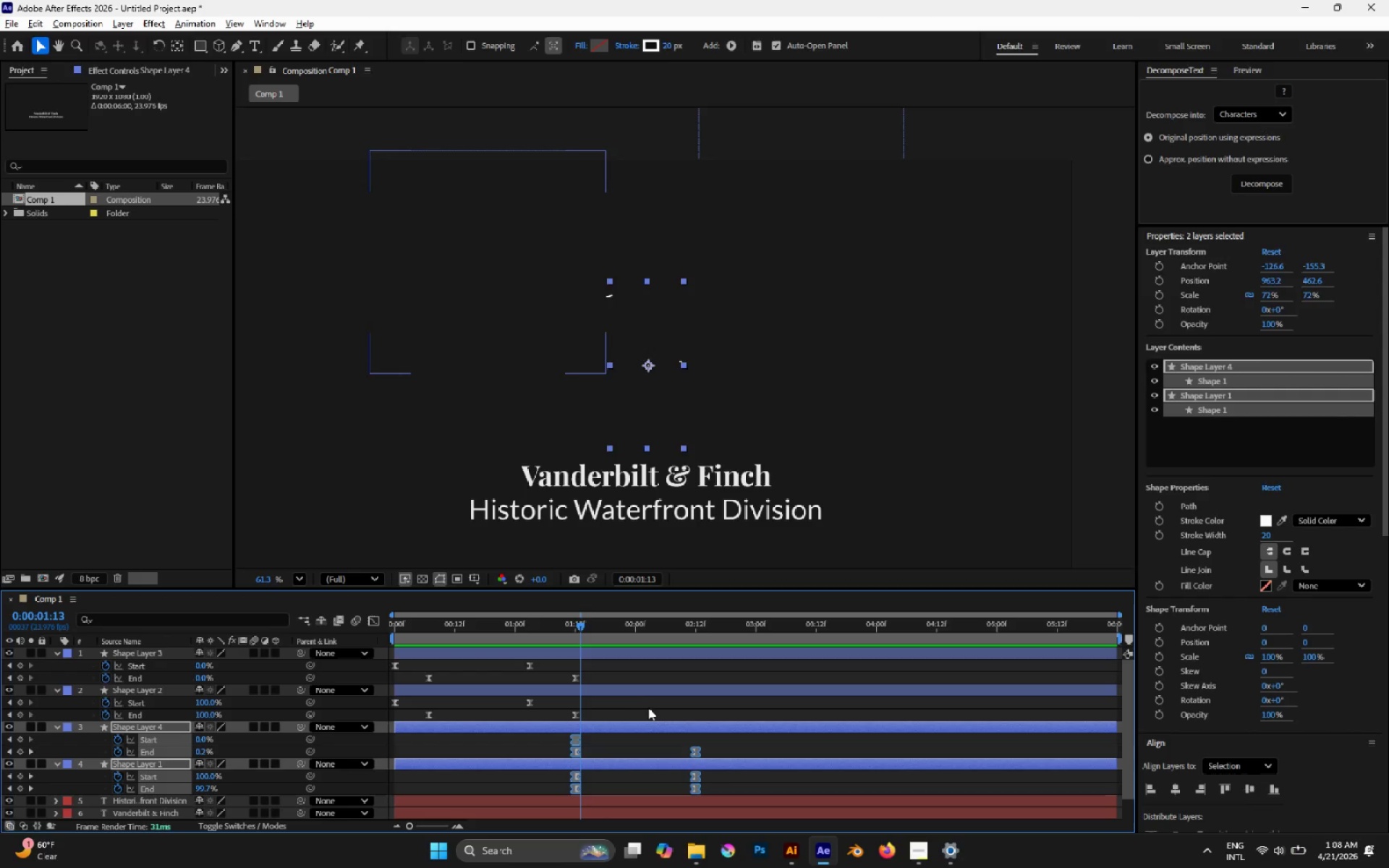 
left_click([650, 710])
 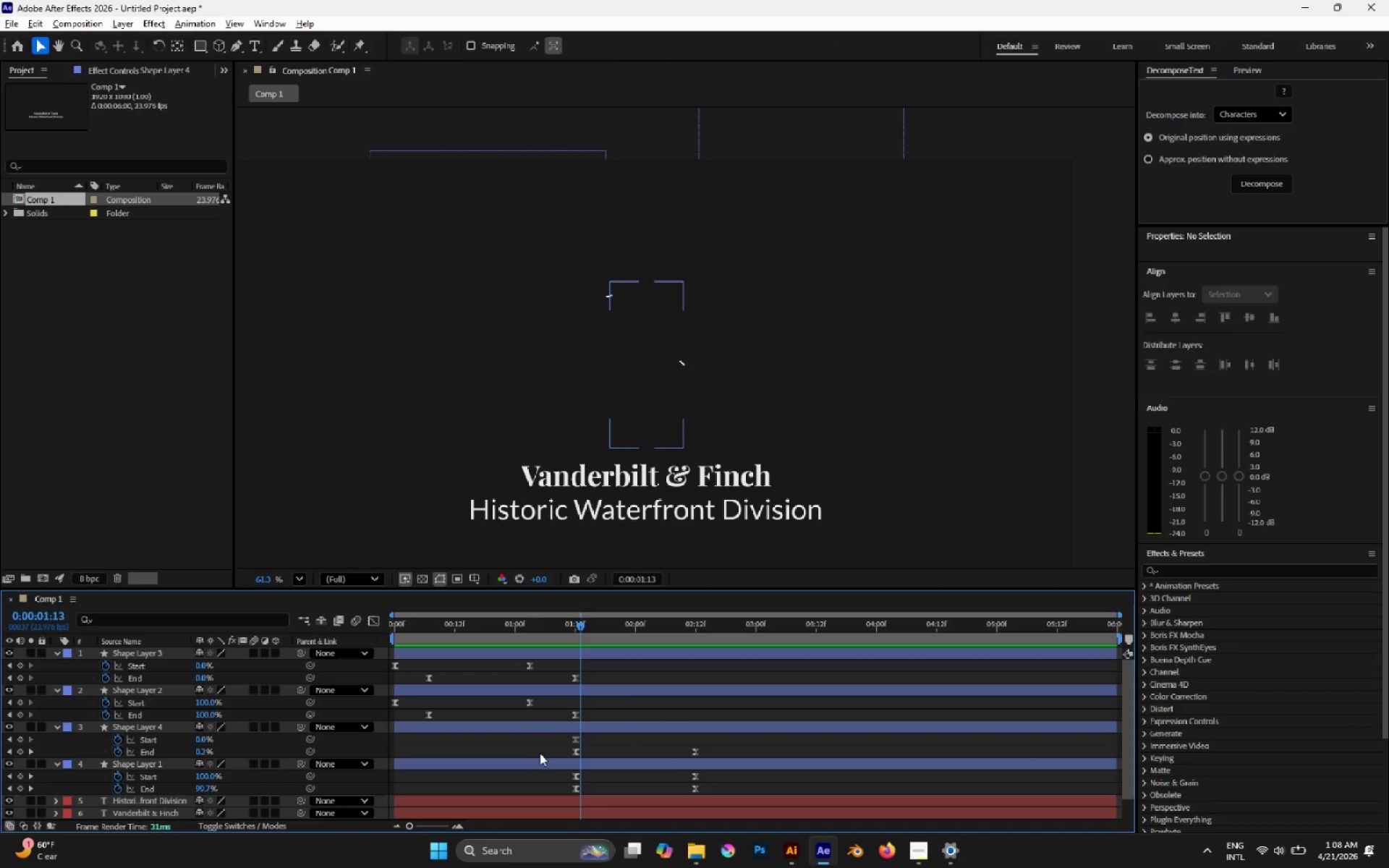 
left_click_drag(start_coordinate=[547, 750], to_coordinate=[714, 756])
 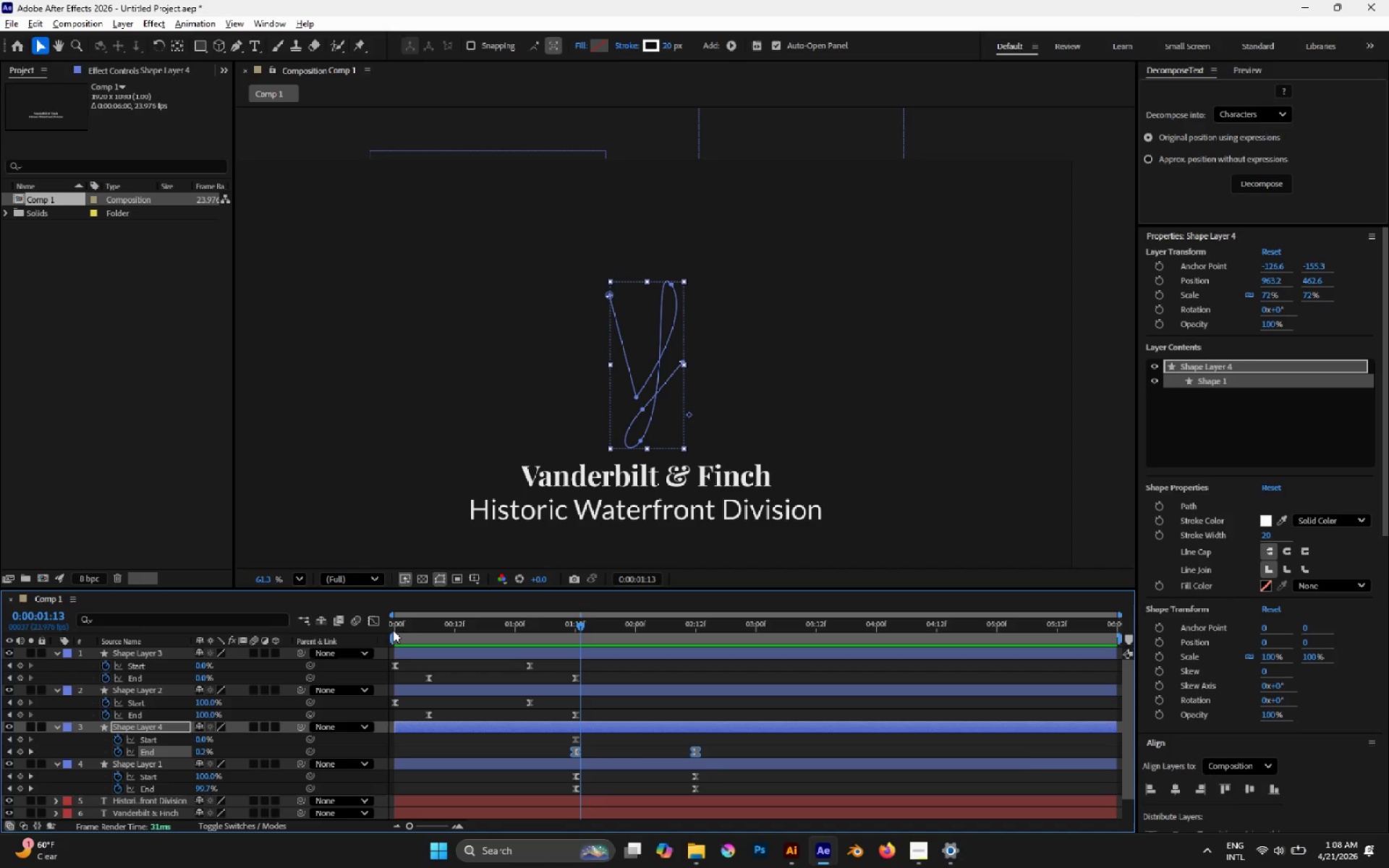 
left_click([373, 624])
 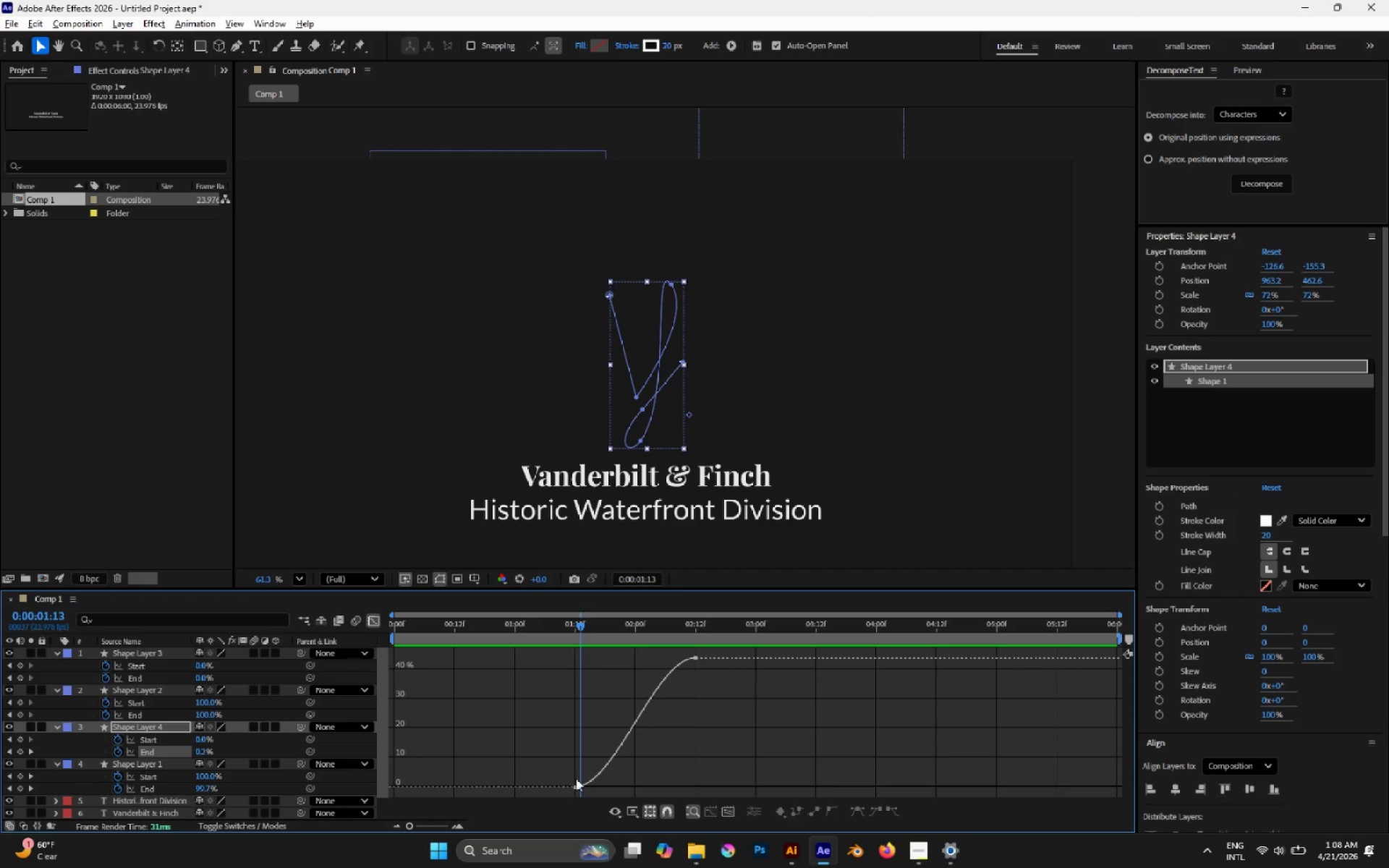 
left_click([574, 788])
 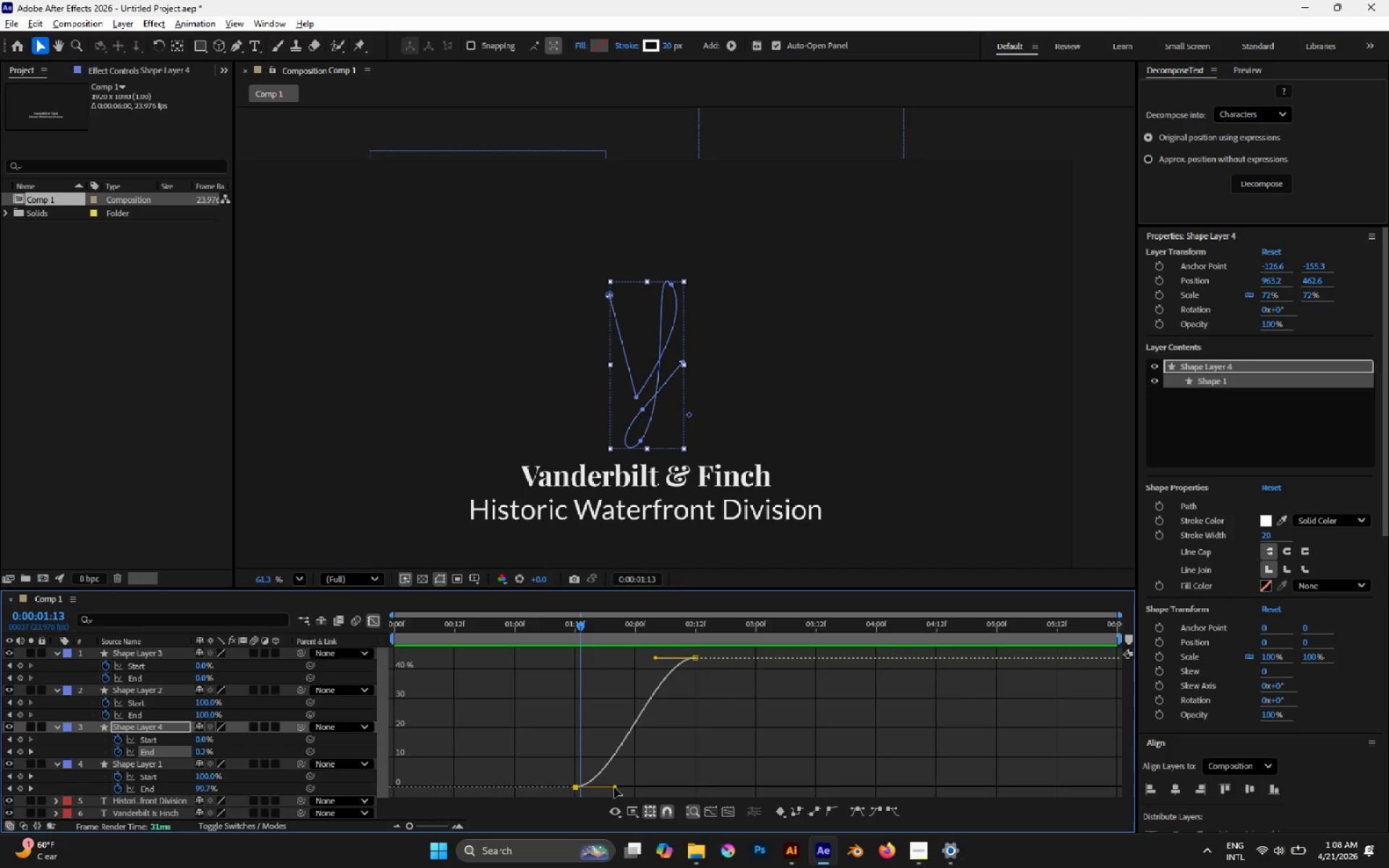 
left_click_drag(start_coordinate=[614, 788], to_coordinate=[570, 708])
 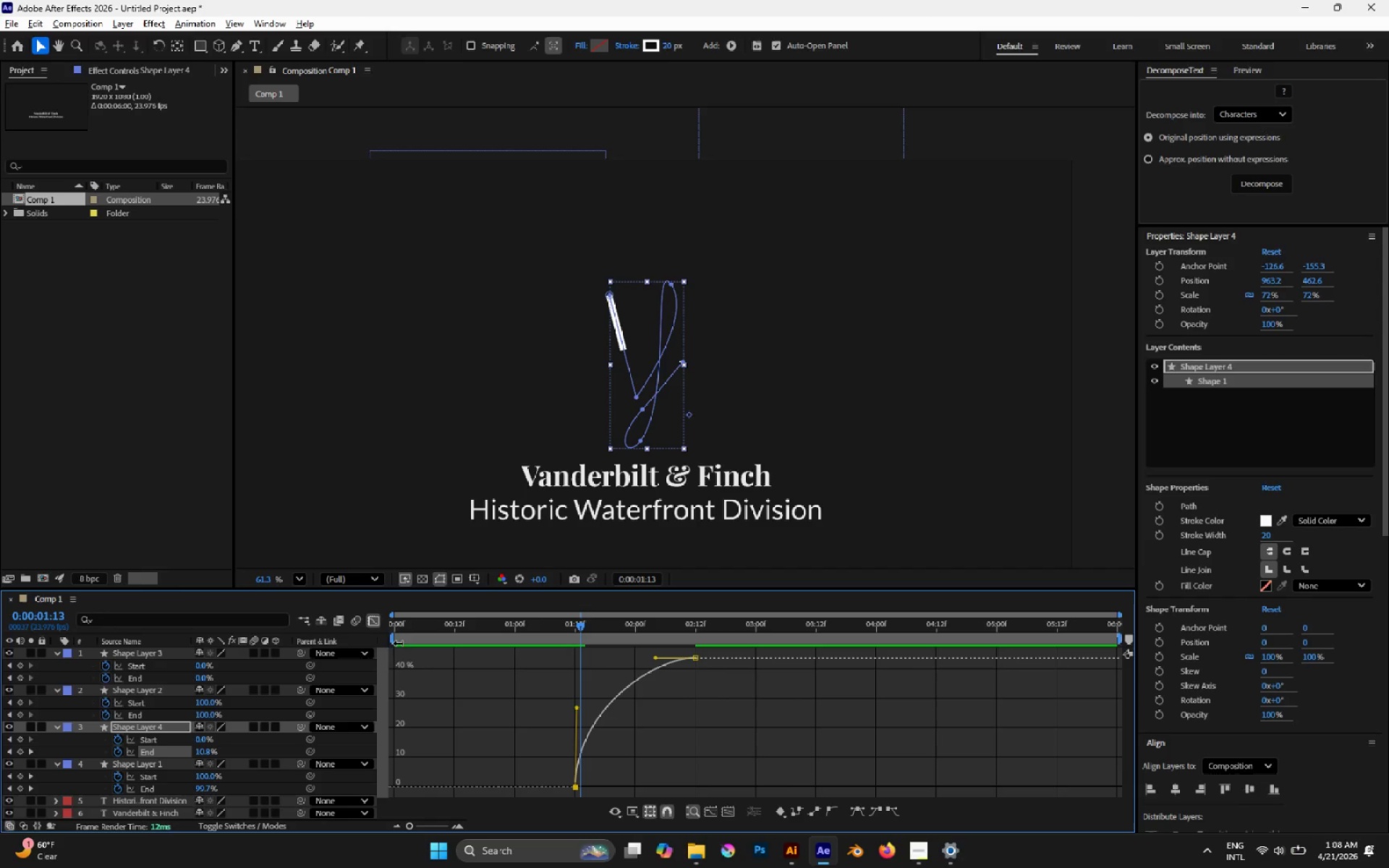 
left_click([373, 629])
 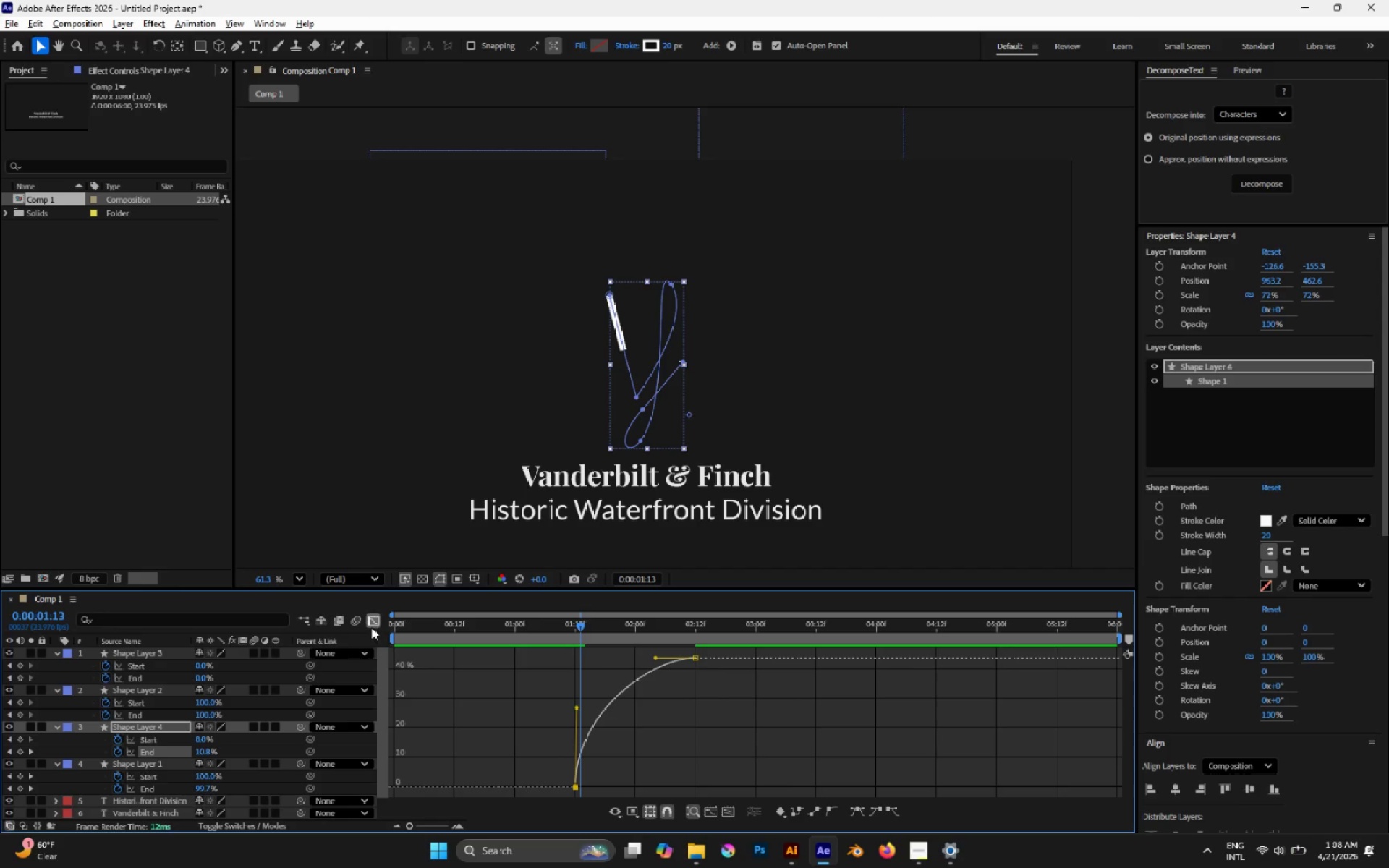 
left_click([366, 621])
 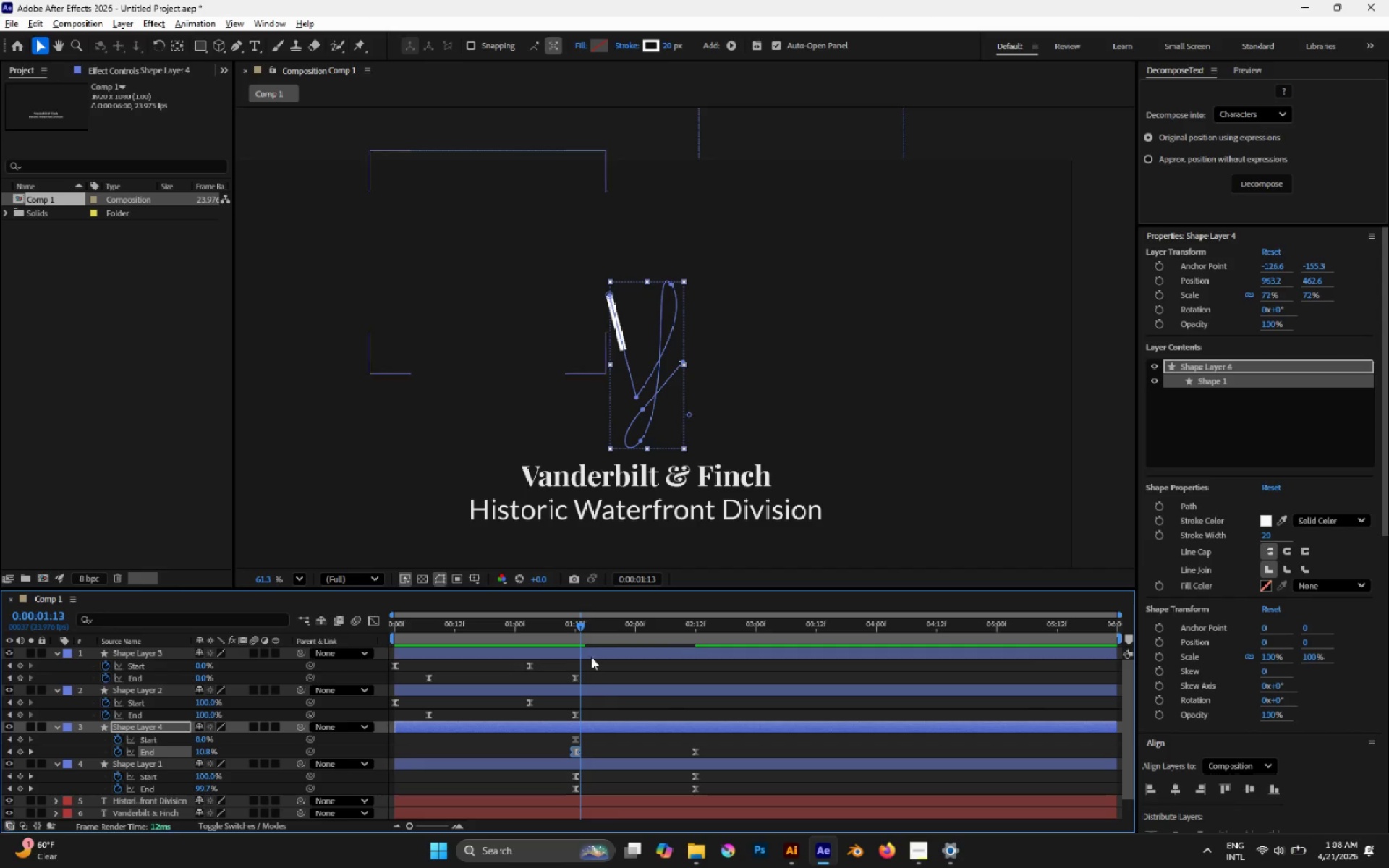 
left_click_drag(start_coordinate=[577, 619], to_coordinate=[611, 637])
 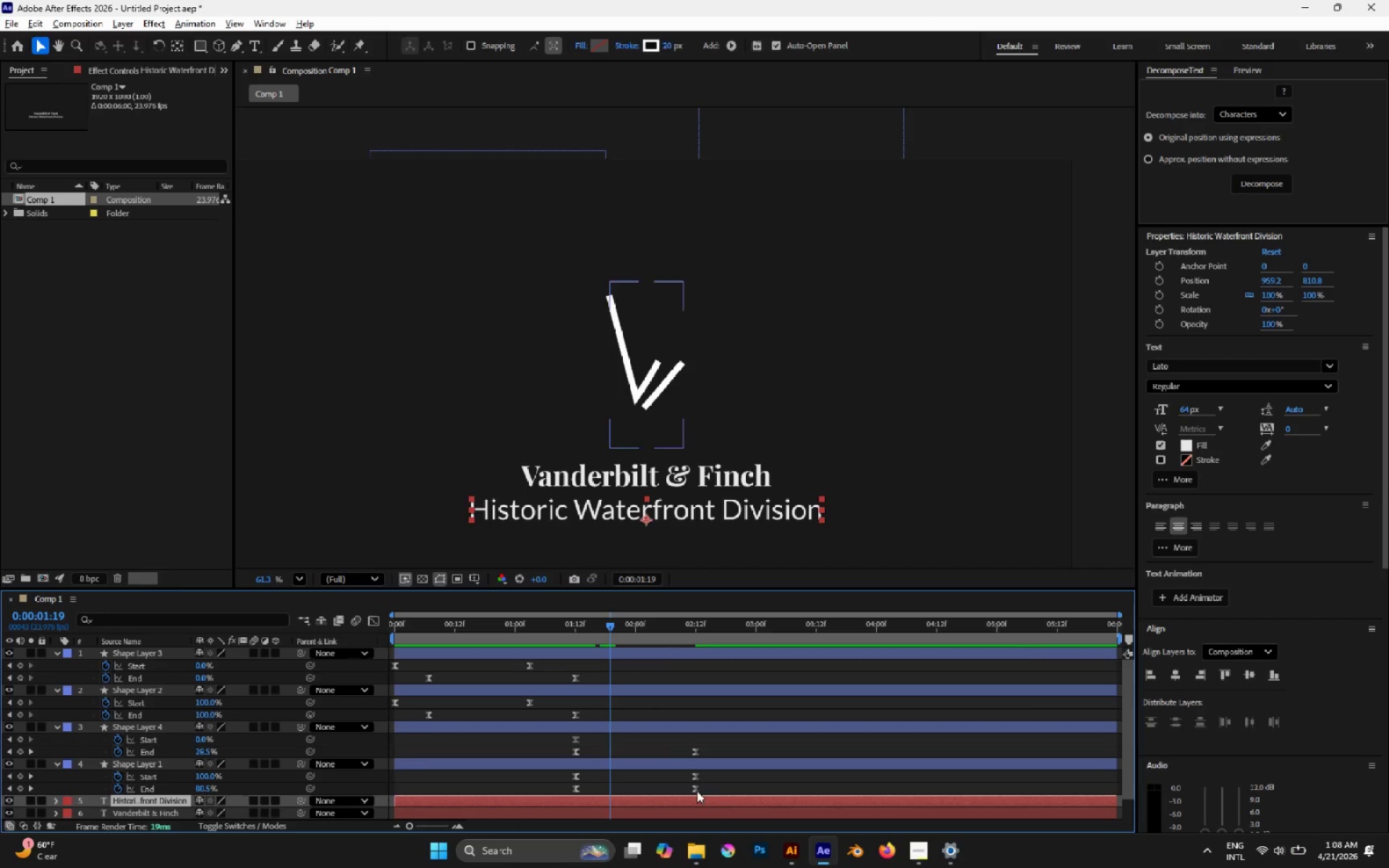 
left_click([584, 787])
 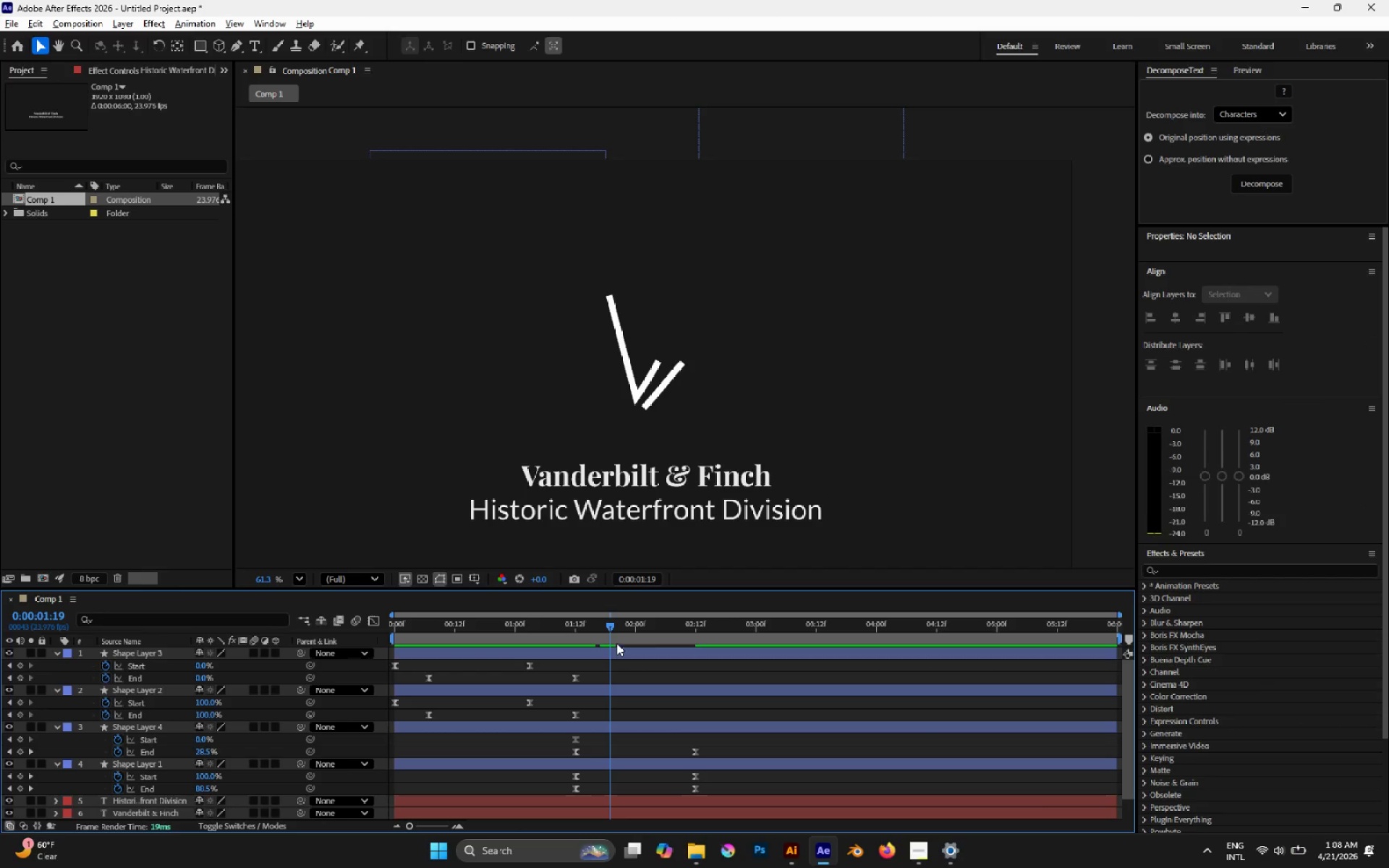 
left_click_drag(start_coordinate=[612, 629], to_coordinate=[648, 639])
 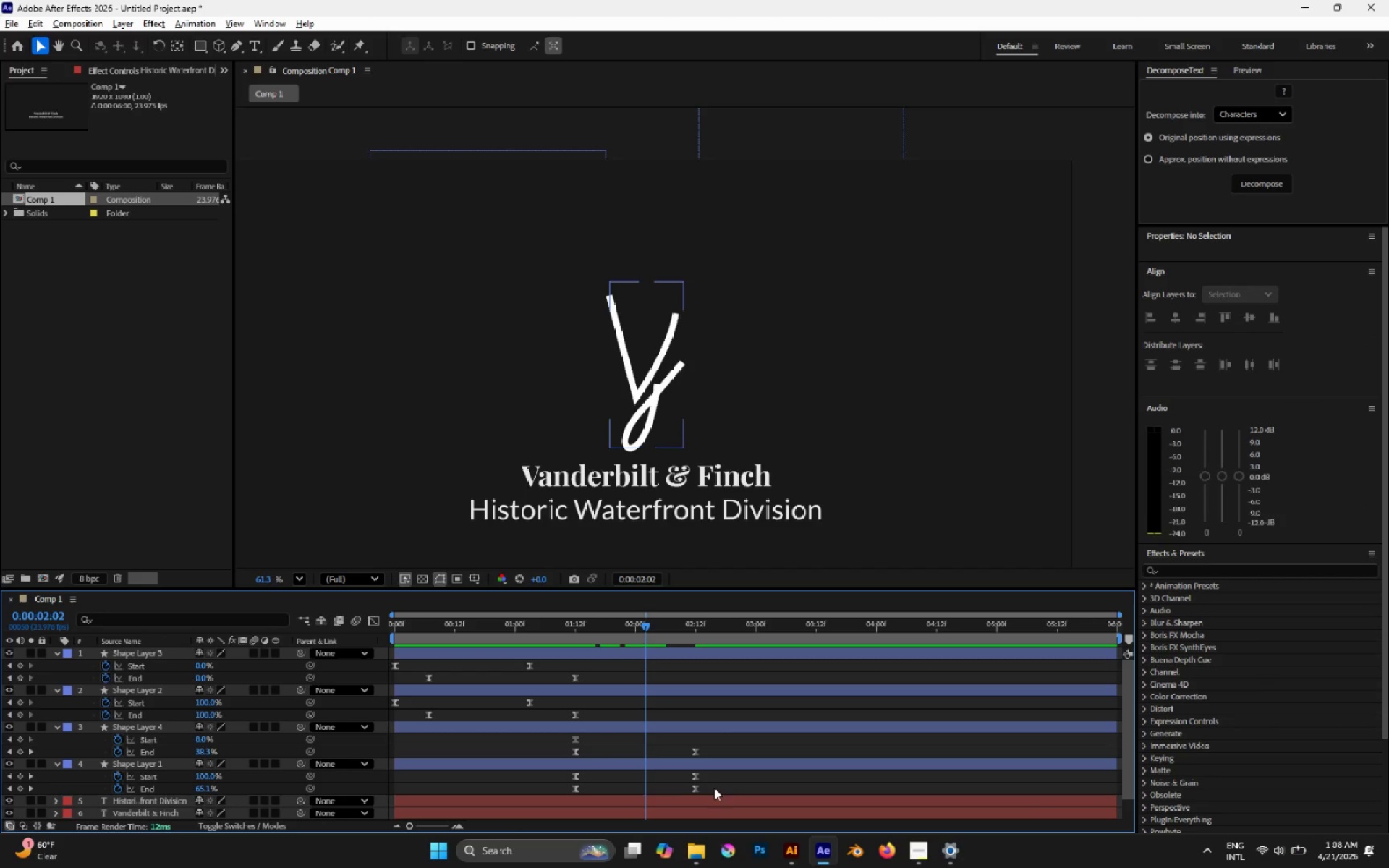 
left_click_drag(start_coordinate=[718, 793], to_coordinate=[564, 793])
 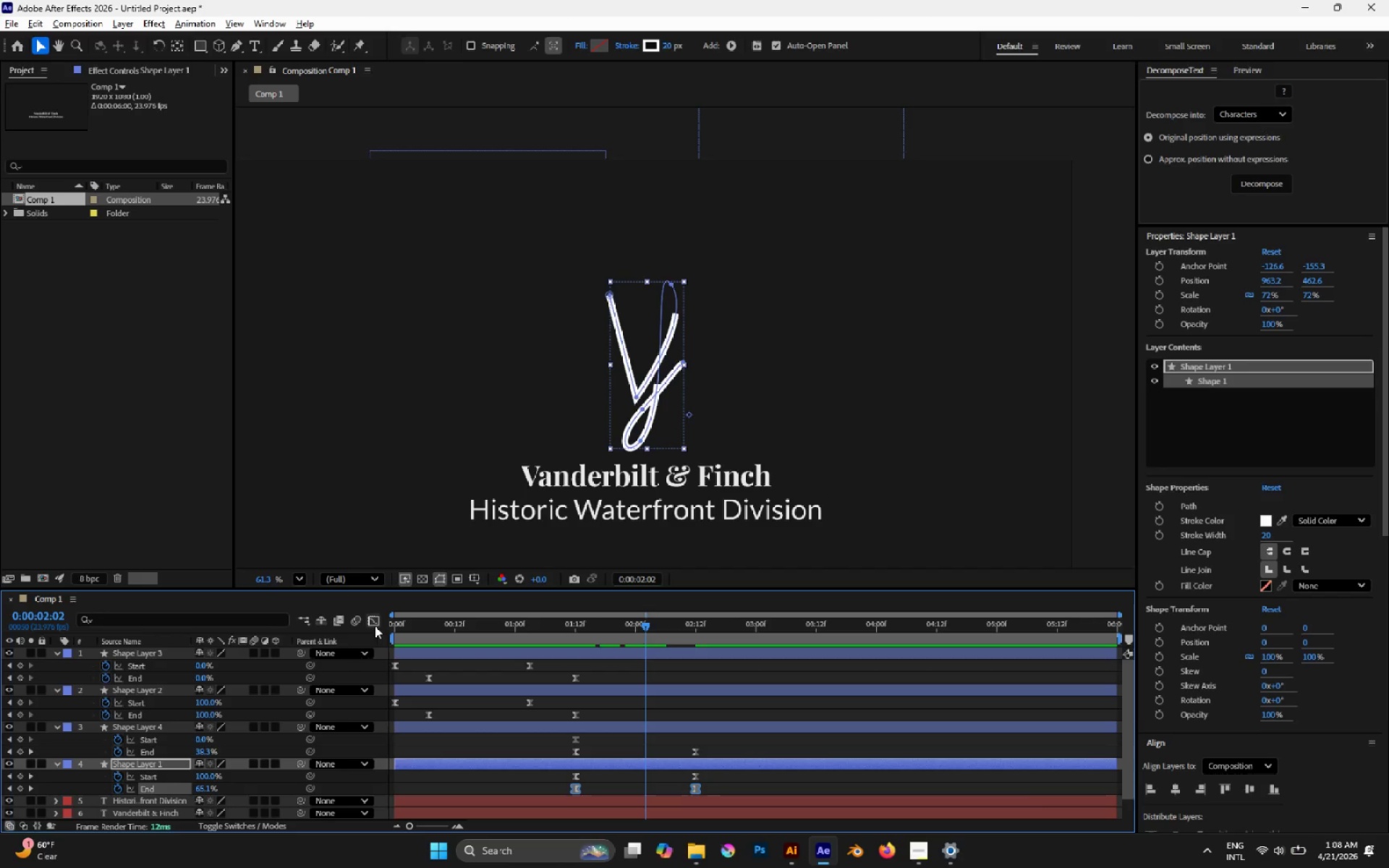 
left_click([375, 626])
 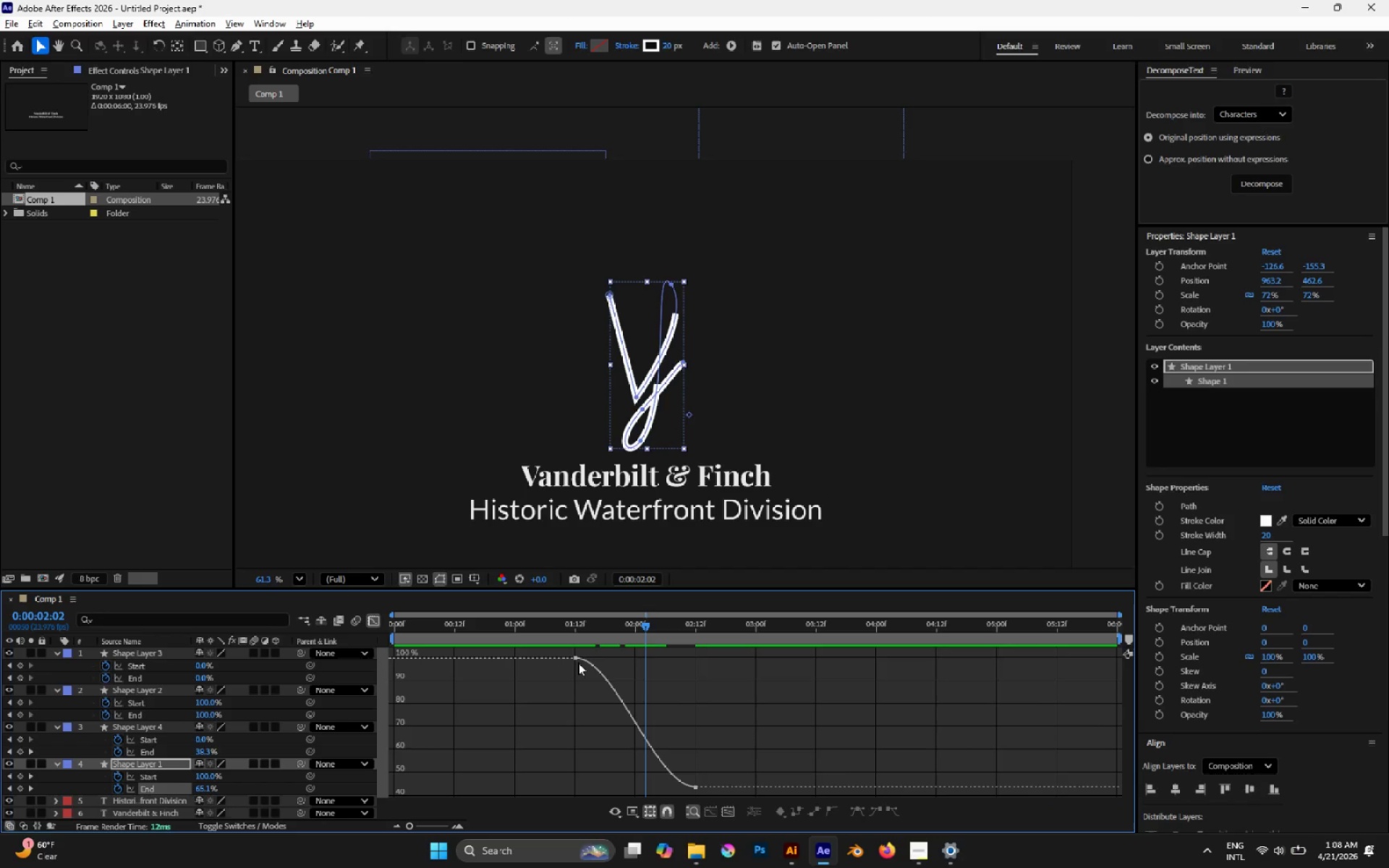 
left_click([573, 659])
 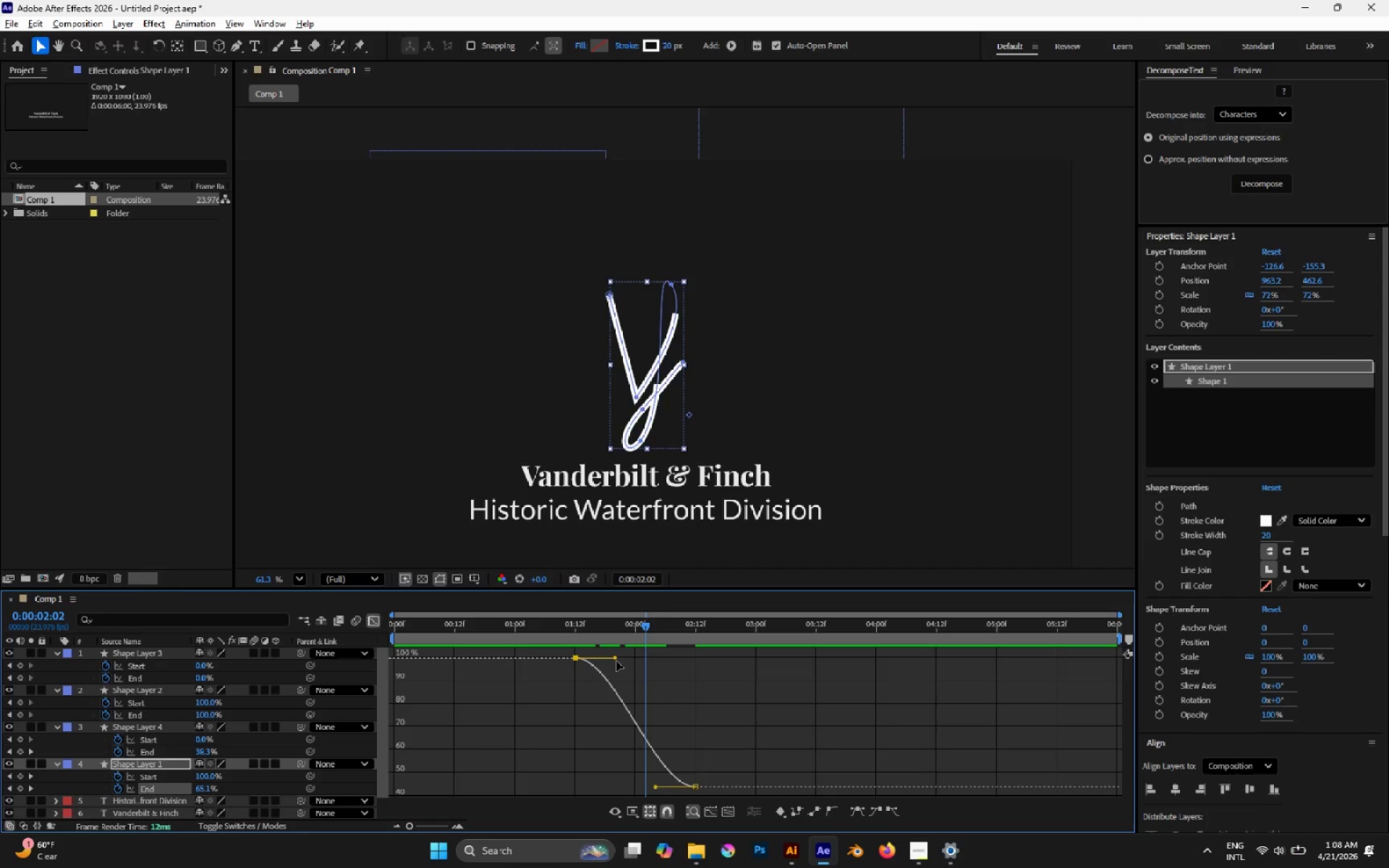 
left_click_drag(start_coordinate=[613, 660], to_coordinate=[566, 744])
 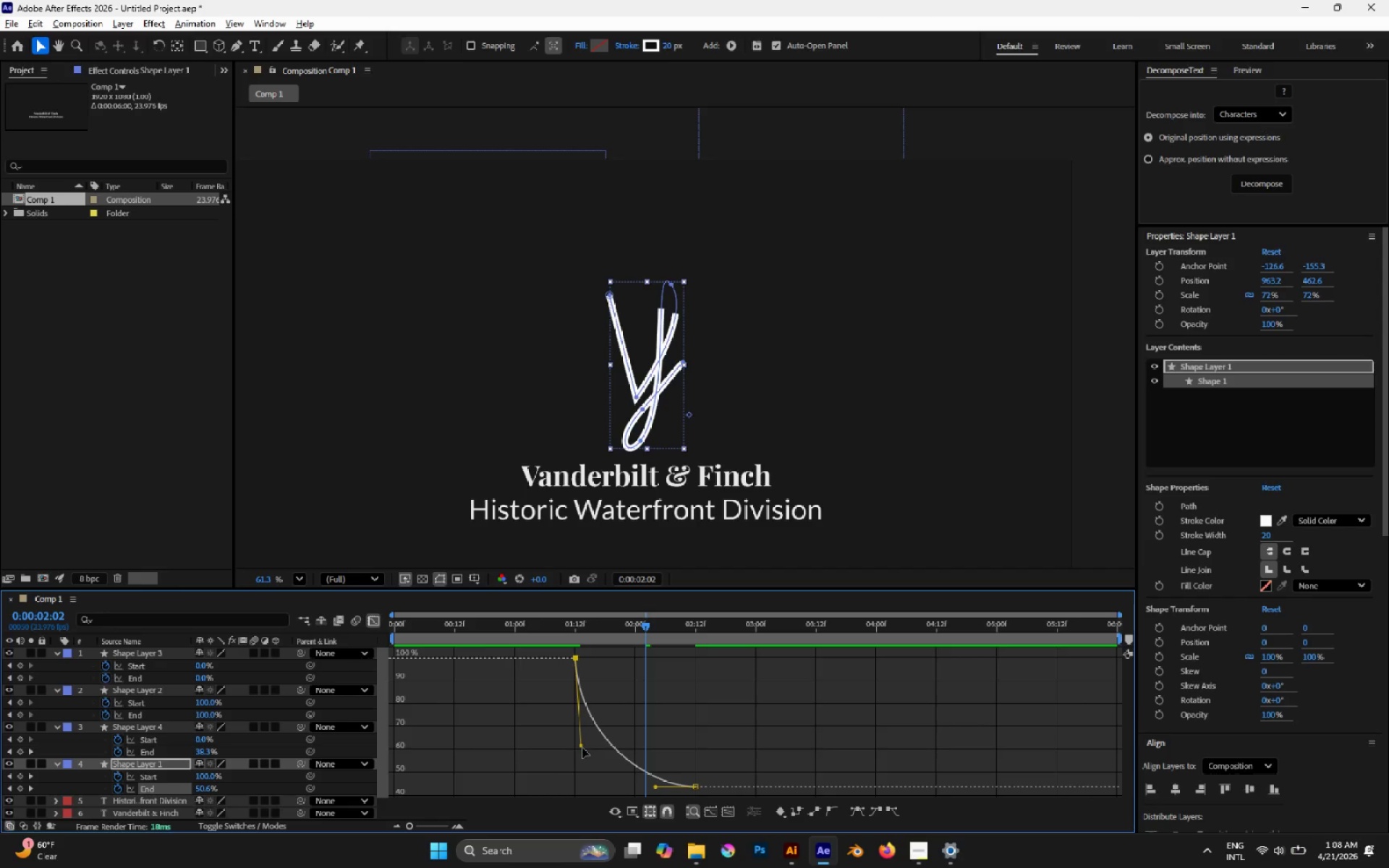 
left_click_drag(start_coordinate=[582, 748], to_coordinate=[574, 749])
 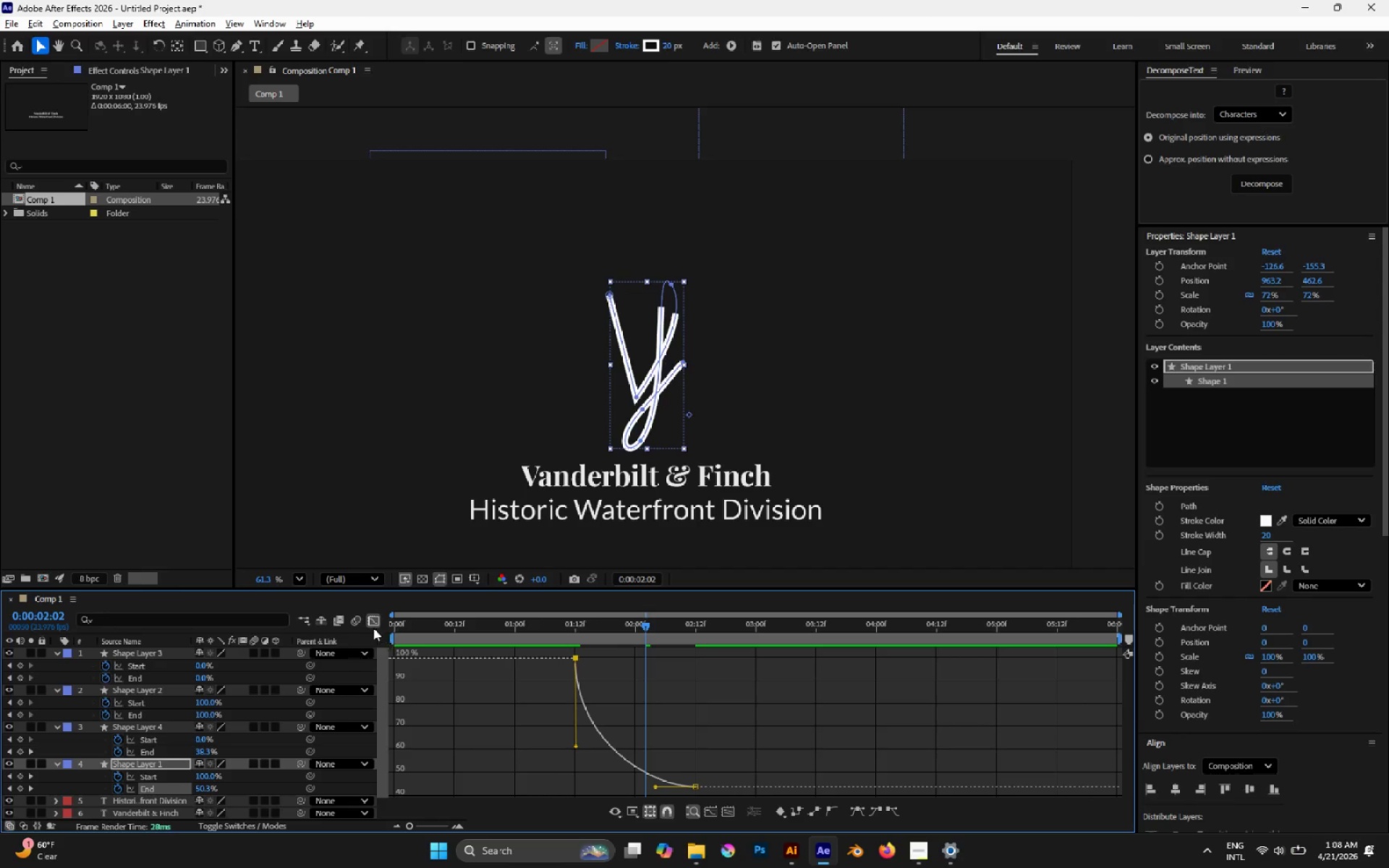 
left_click([370, 623])
 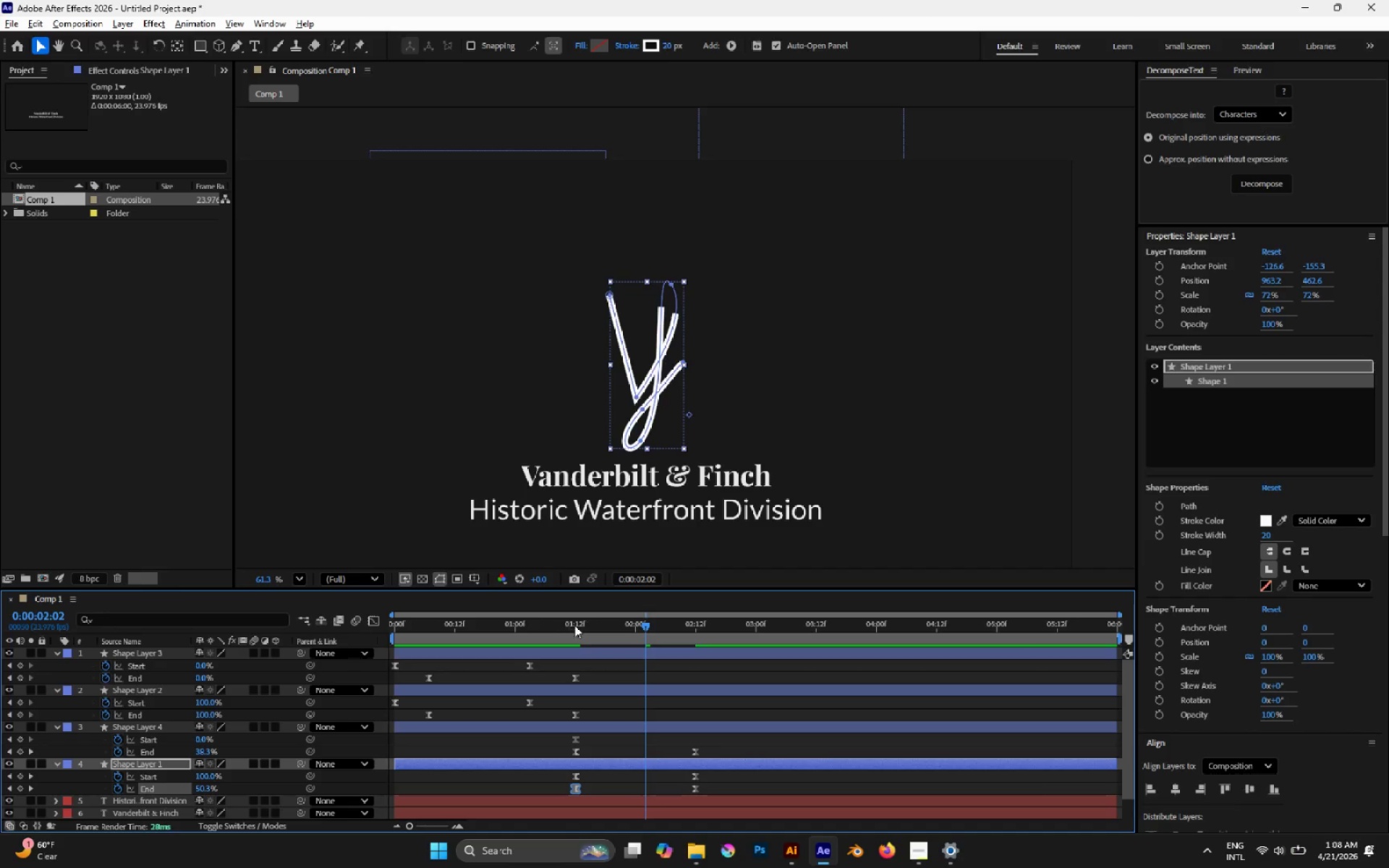 
left_click([575, 631])
 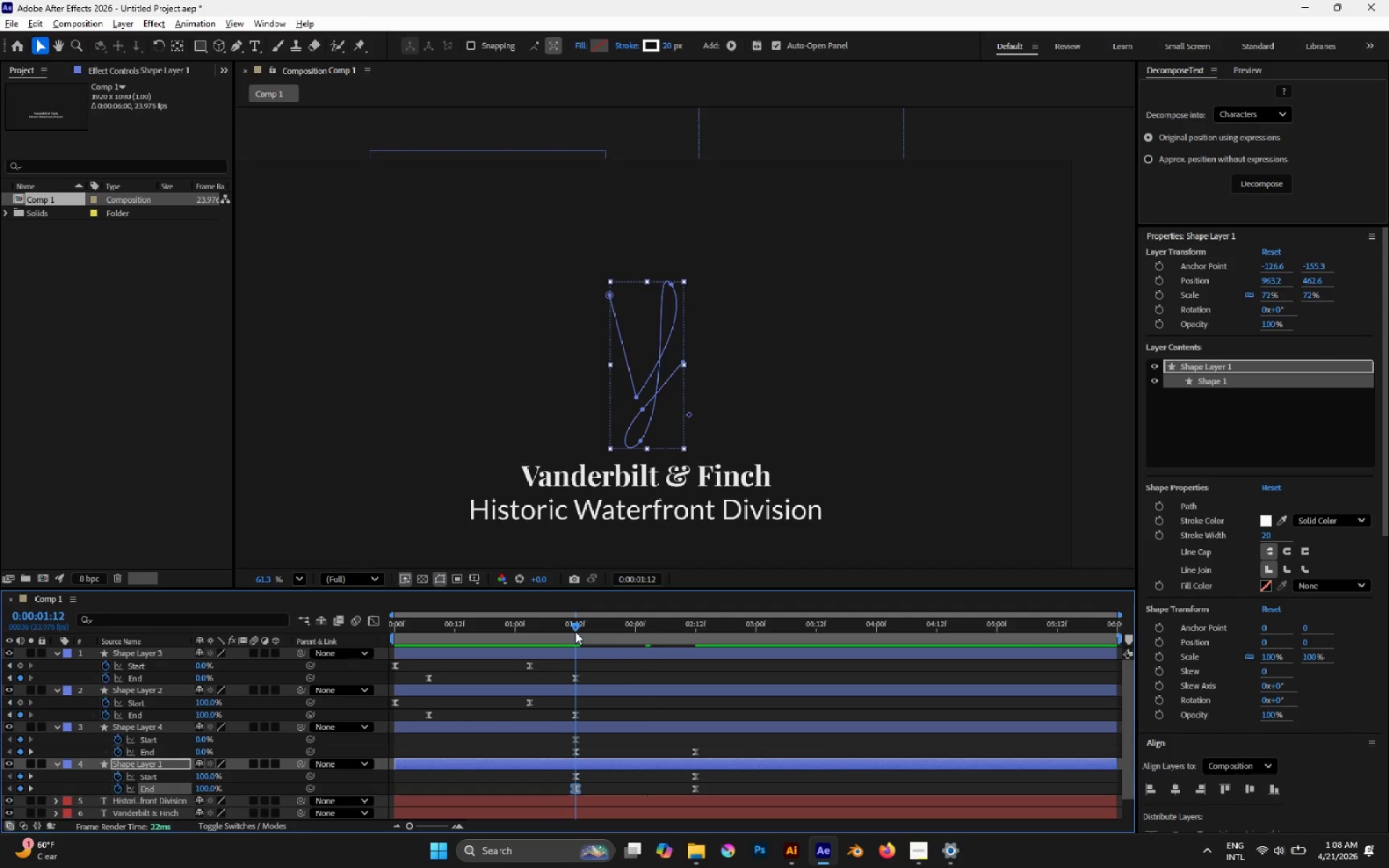 
key(Space)
 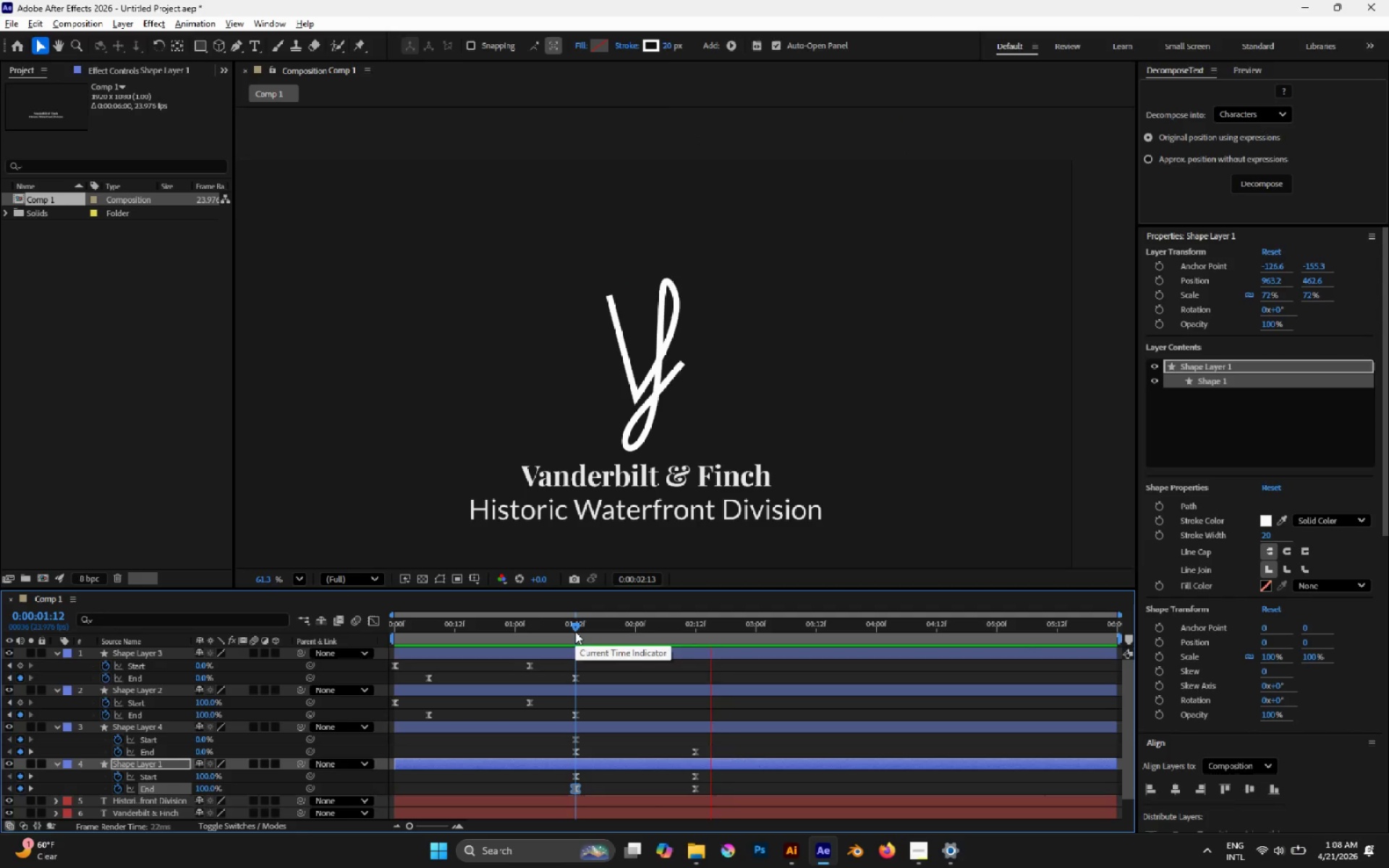 
key(Space)
 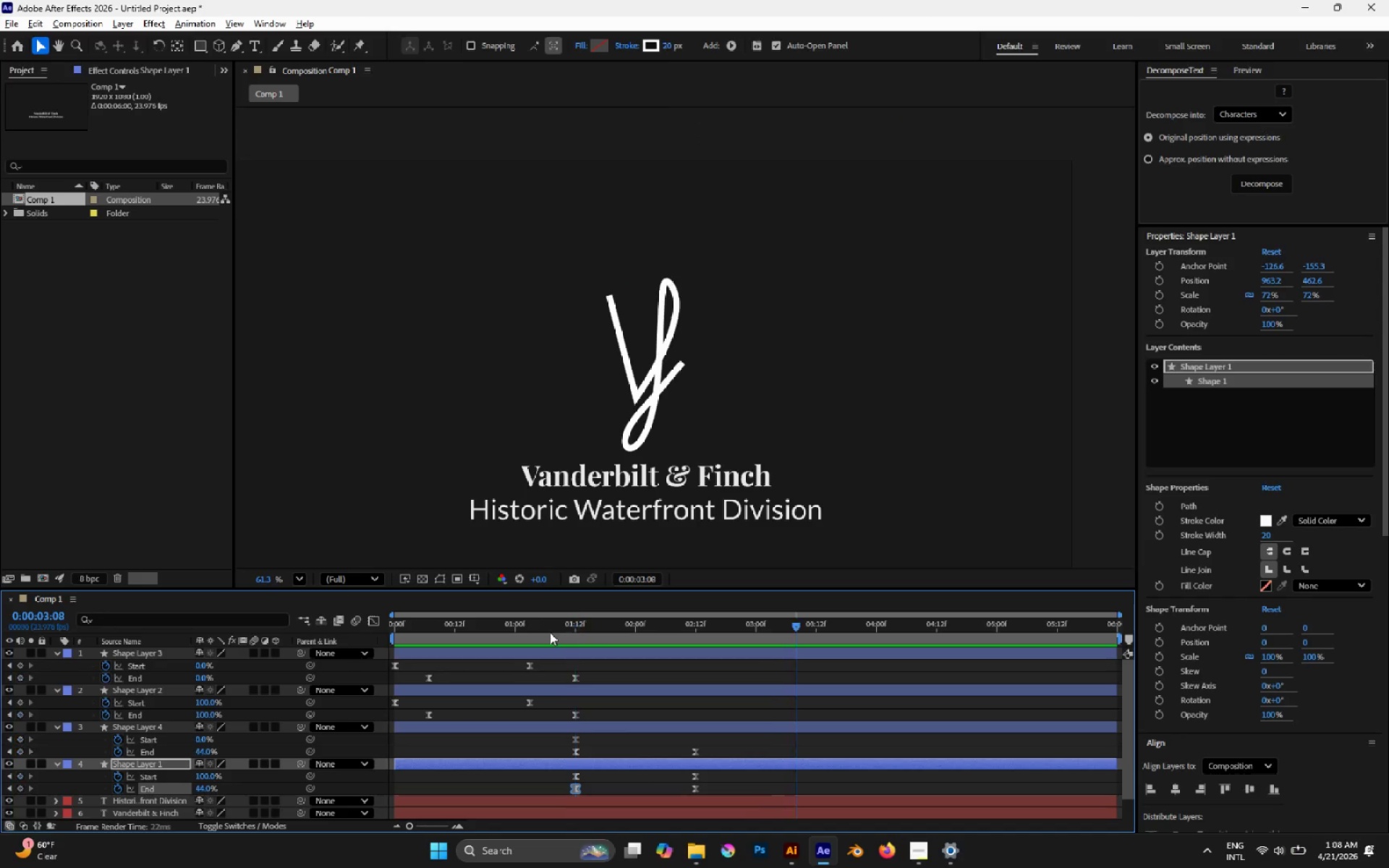 
left_click_drag(start_coordinate=[549, 631], to_coordinate=[536, 627])
 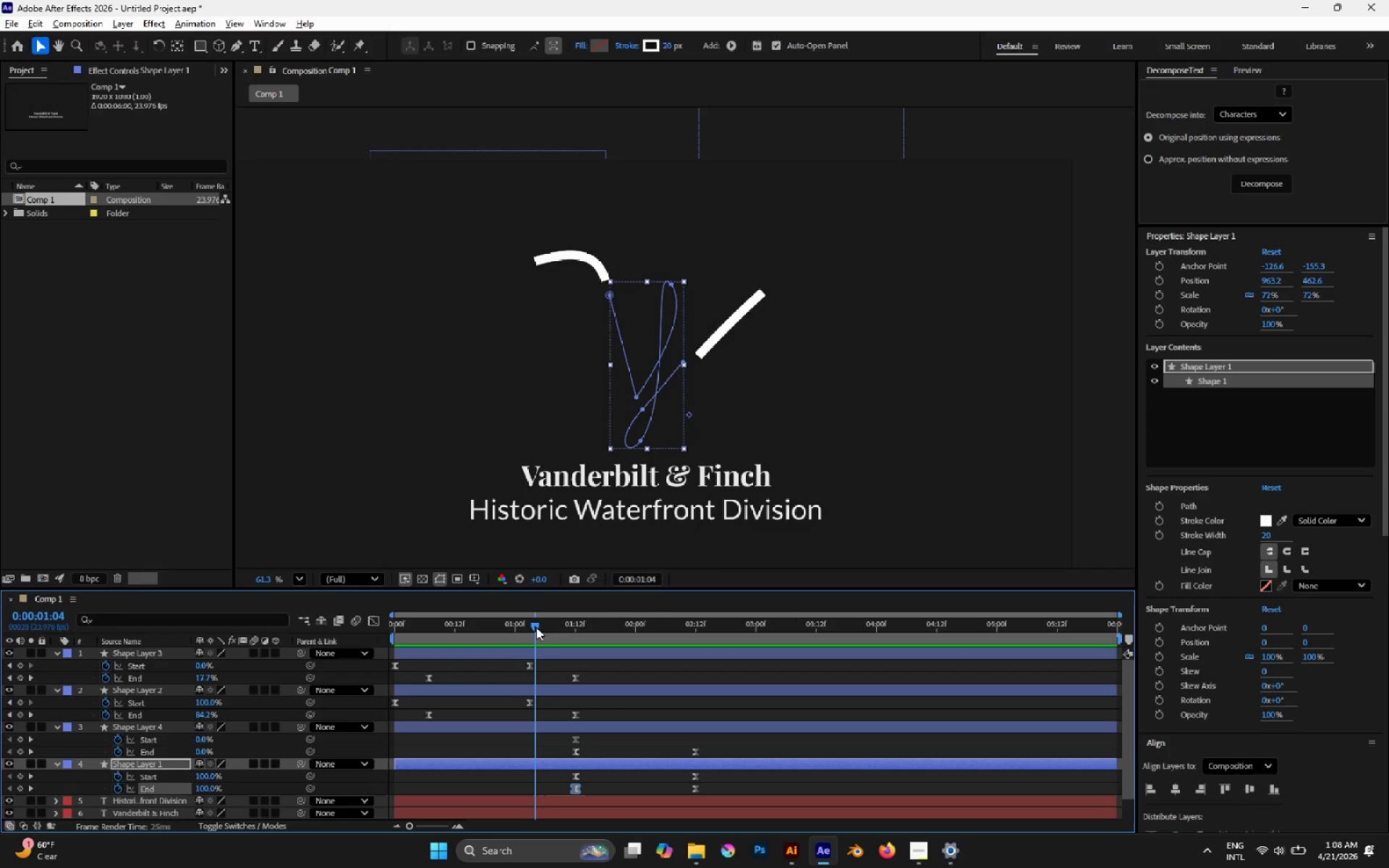 
key(Space)
 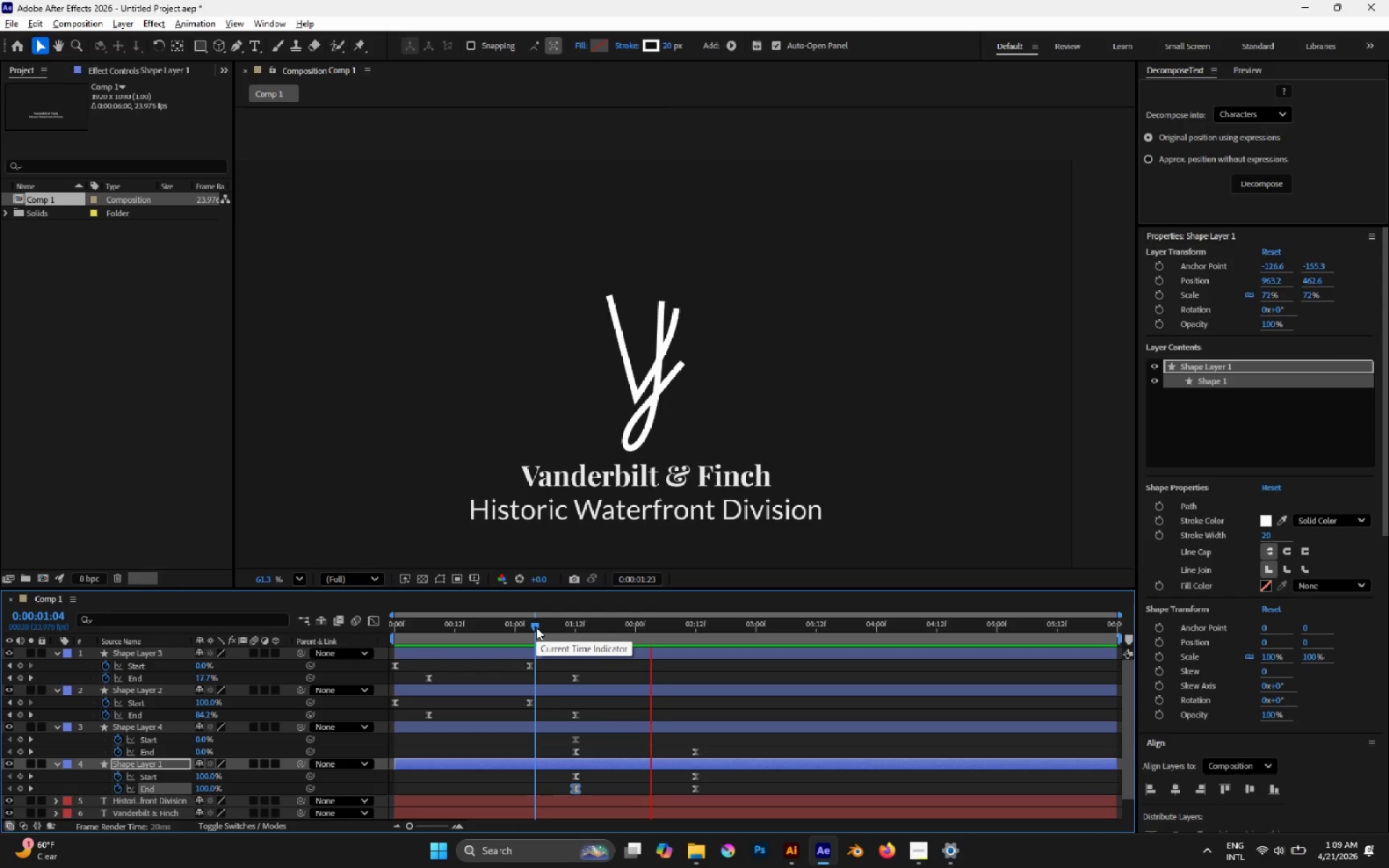 
key(Space)
 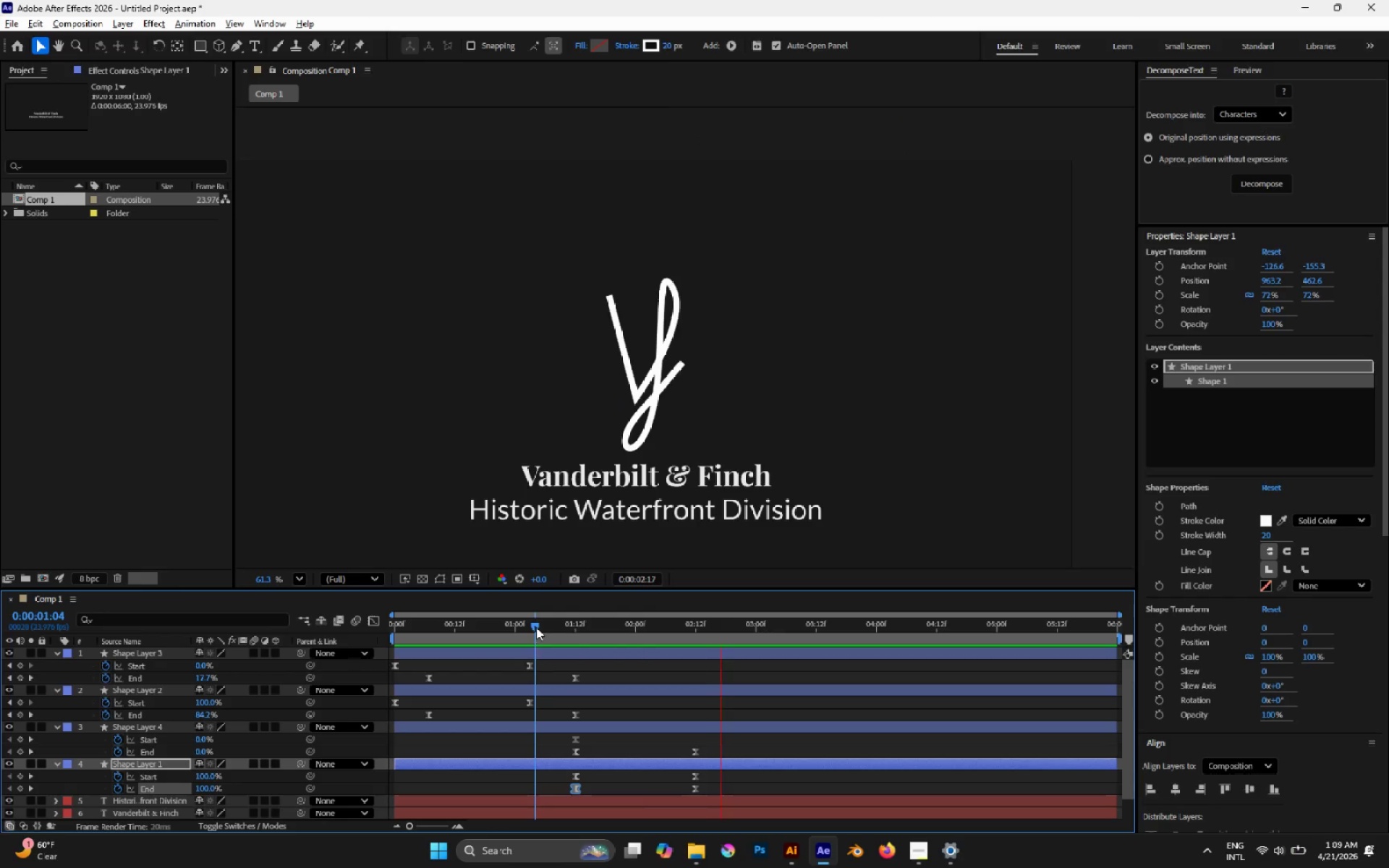 
left_click_drag(start_coordinate=[536, 627], to_coordinate=[517, 624])
 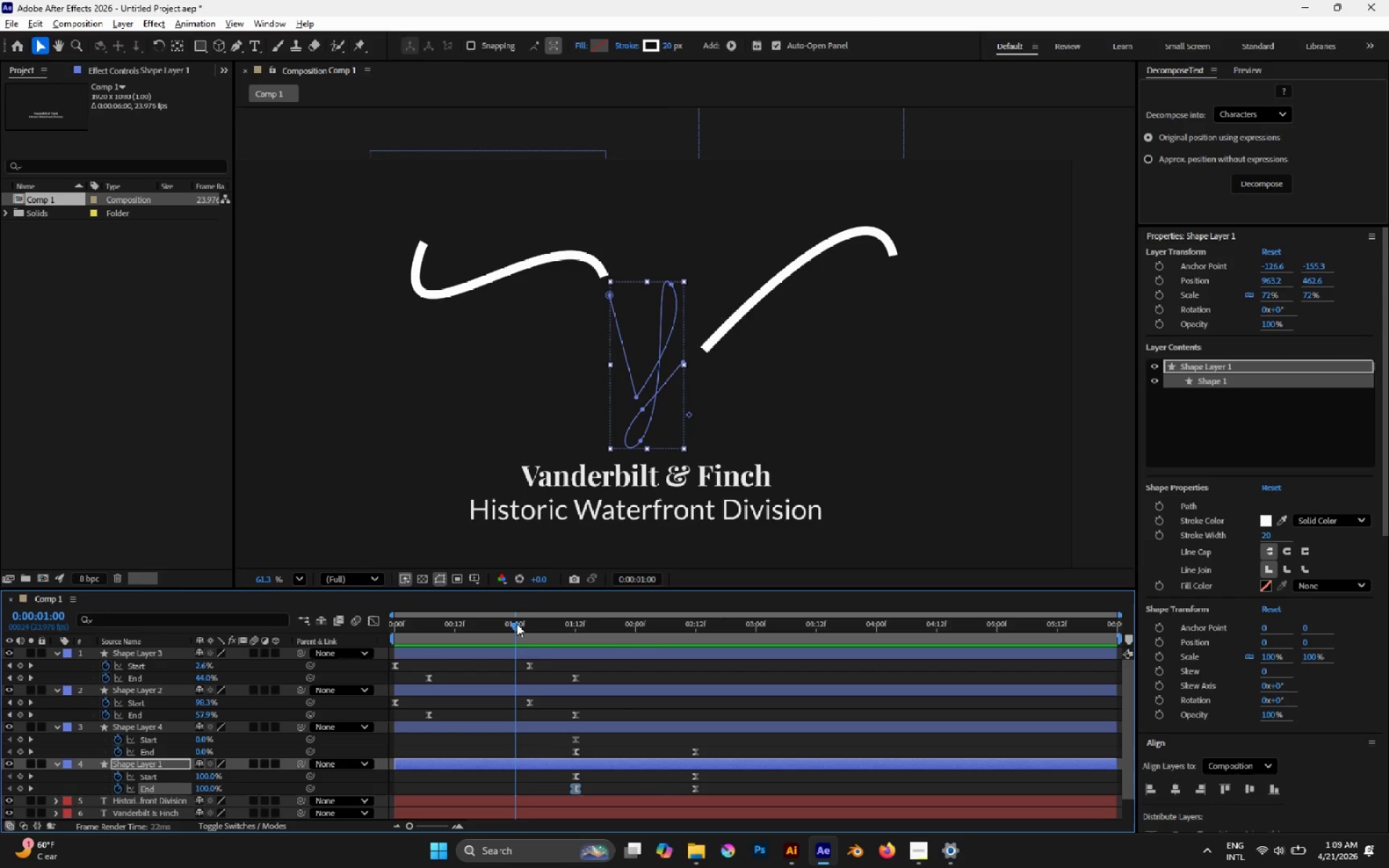 
key(Space)
 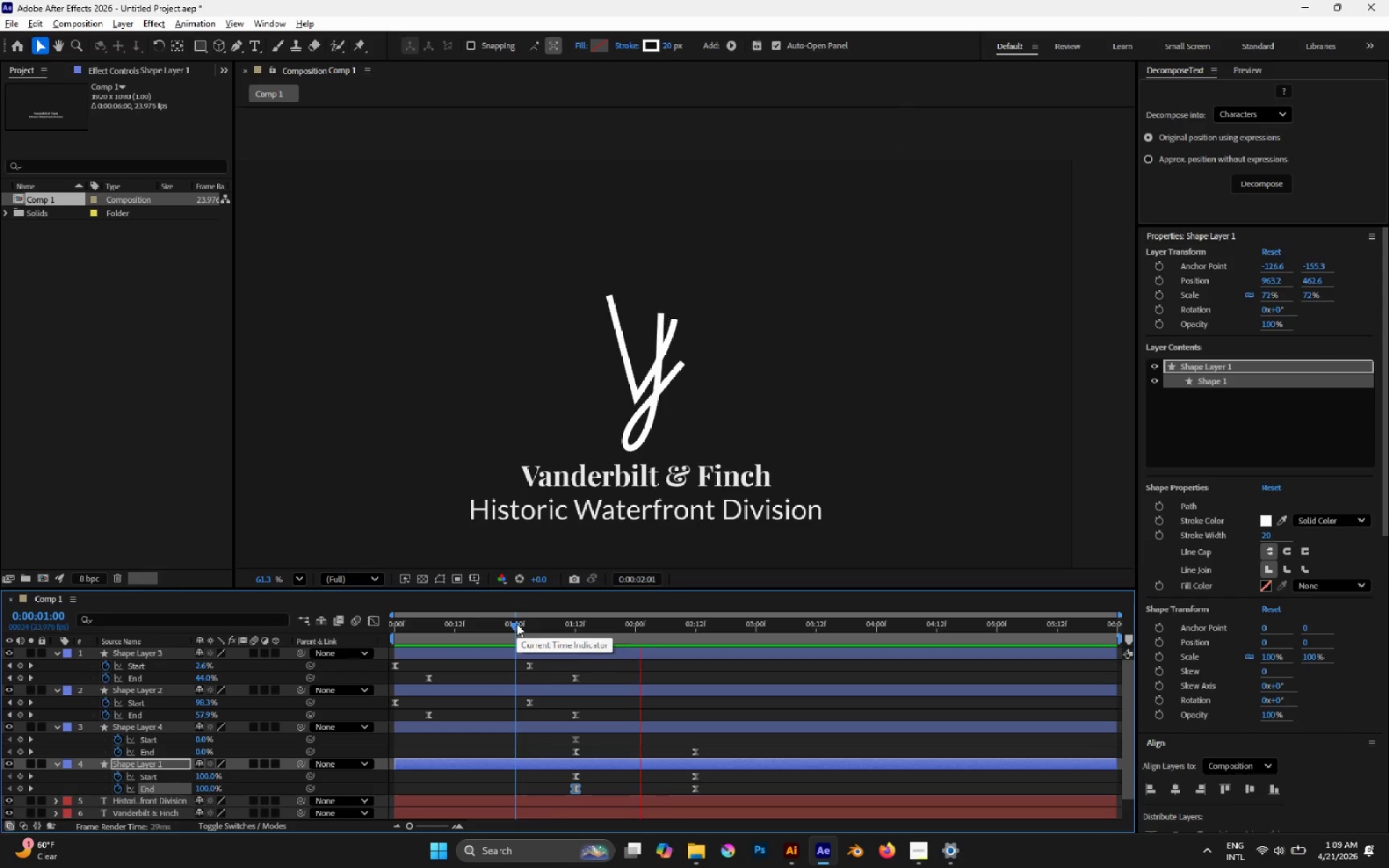 
key(Space)
 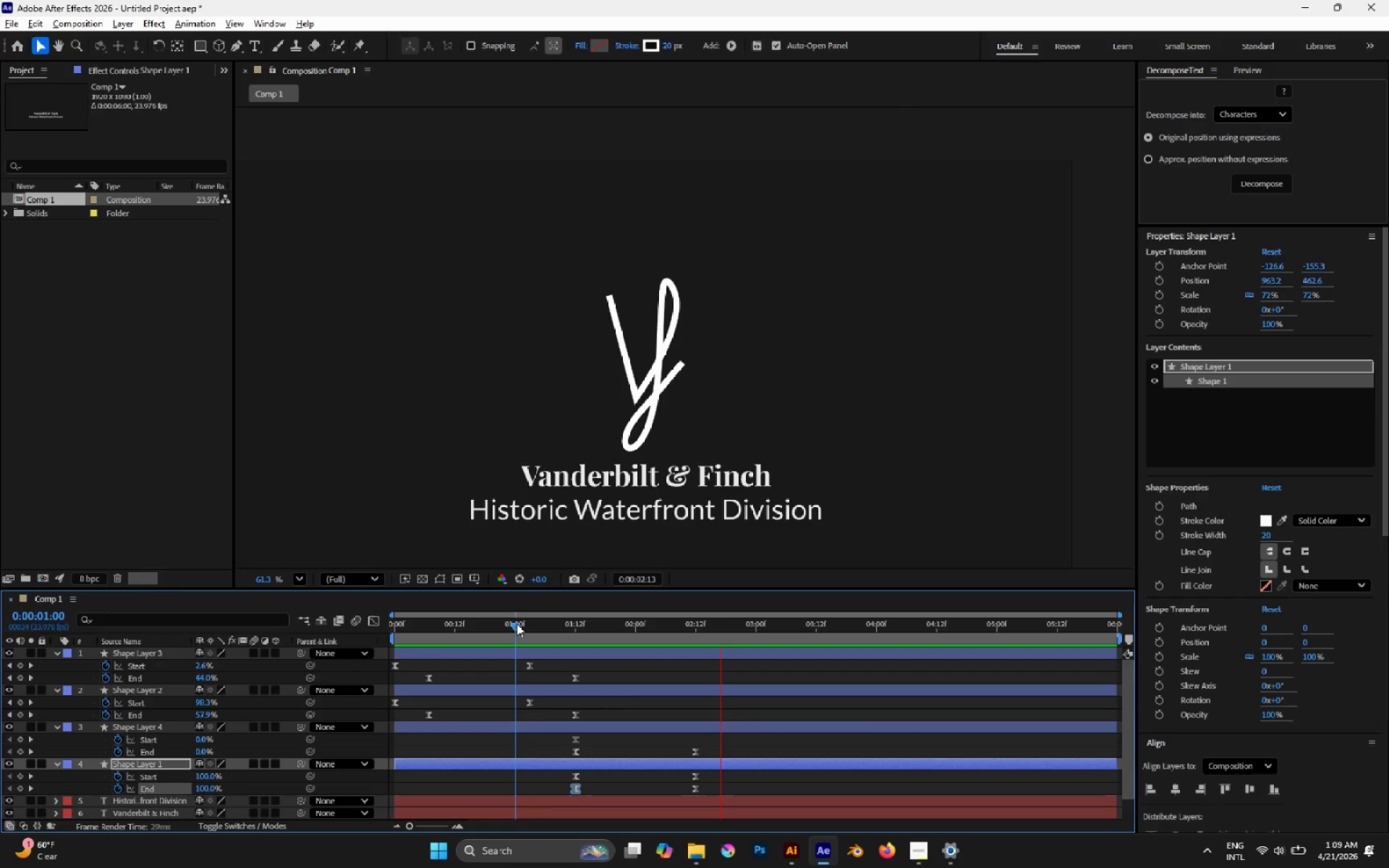 
left_click_drag(start_coordinate=[517, 624], to_coordinate=[518, 610])
 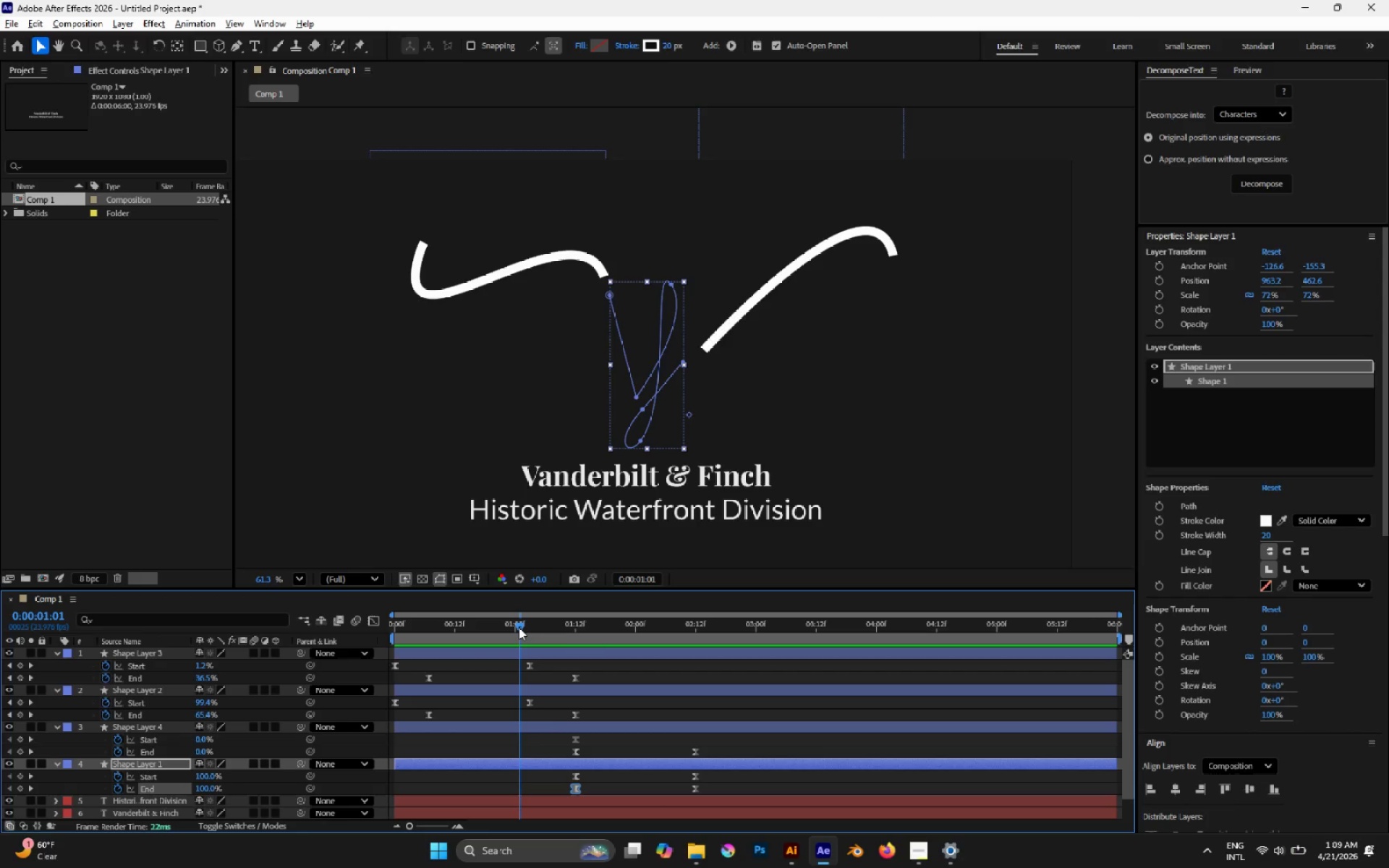 
wait(5.22)
 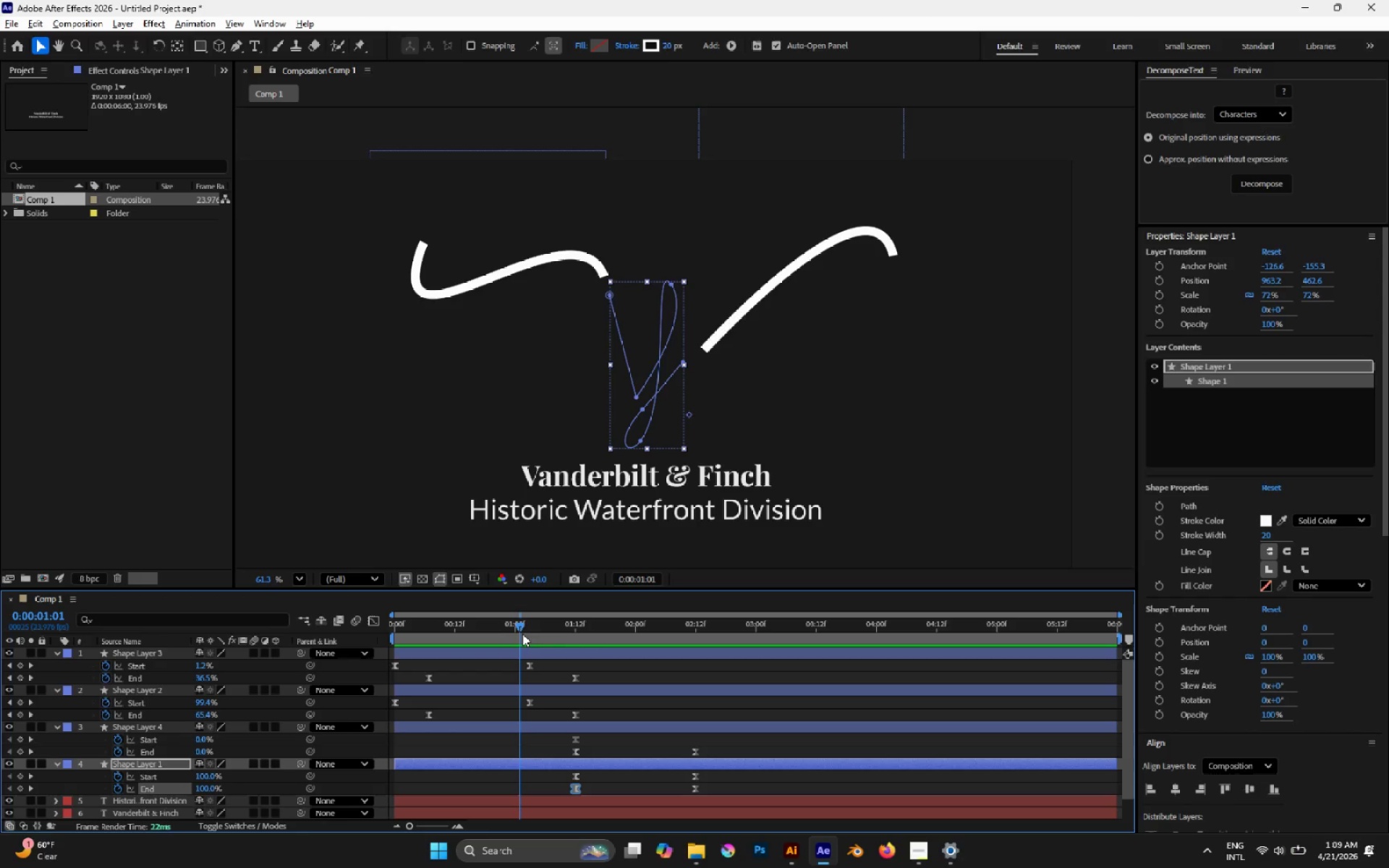 
left_click_drag(start_coordinate=[587, 773], to_coordinate=[570, 793])
 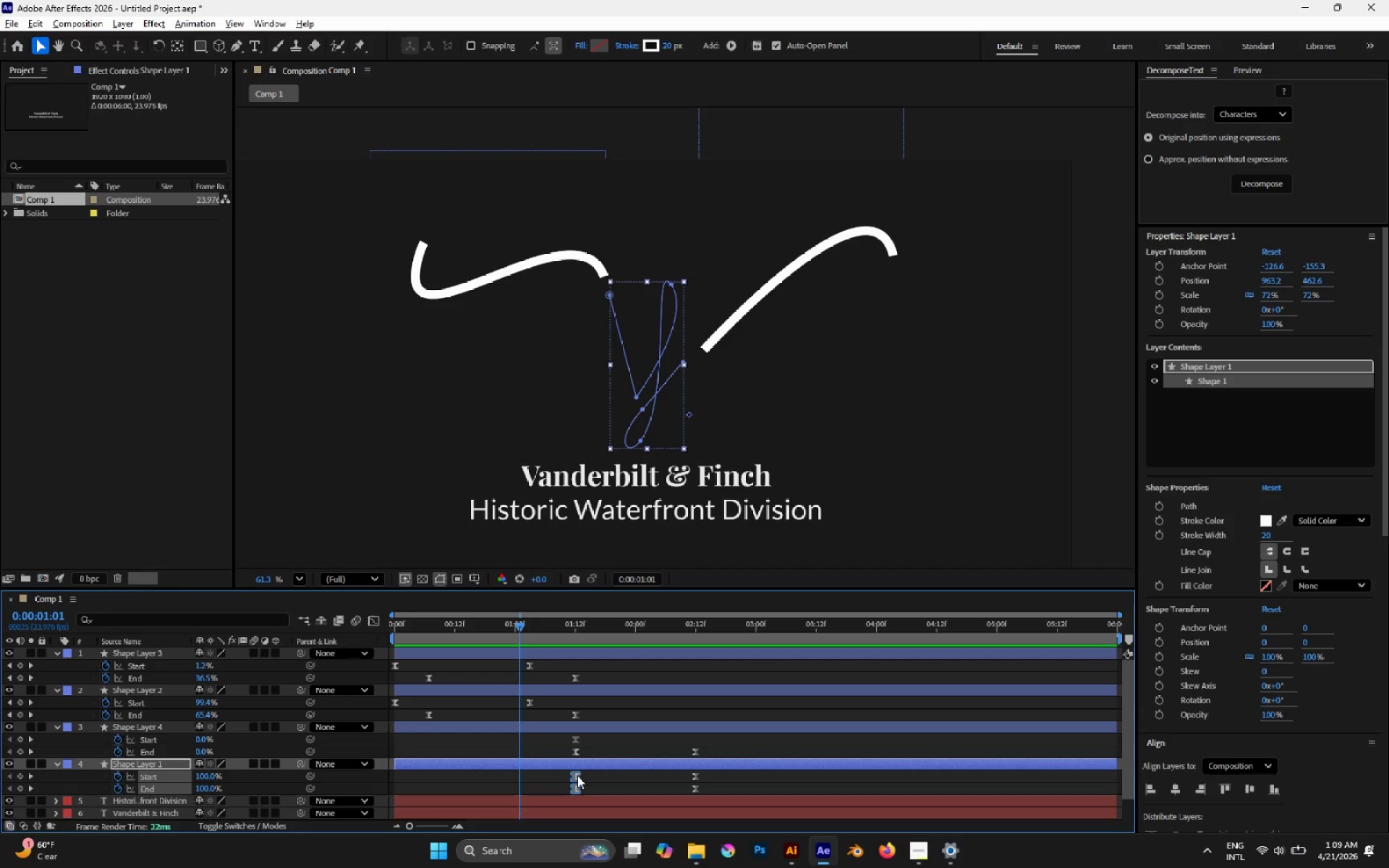 
left_click_drag(start_coordinate=[577, 775], to_coordinate=[532, 762])
 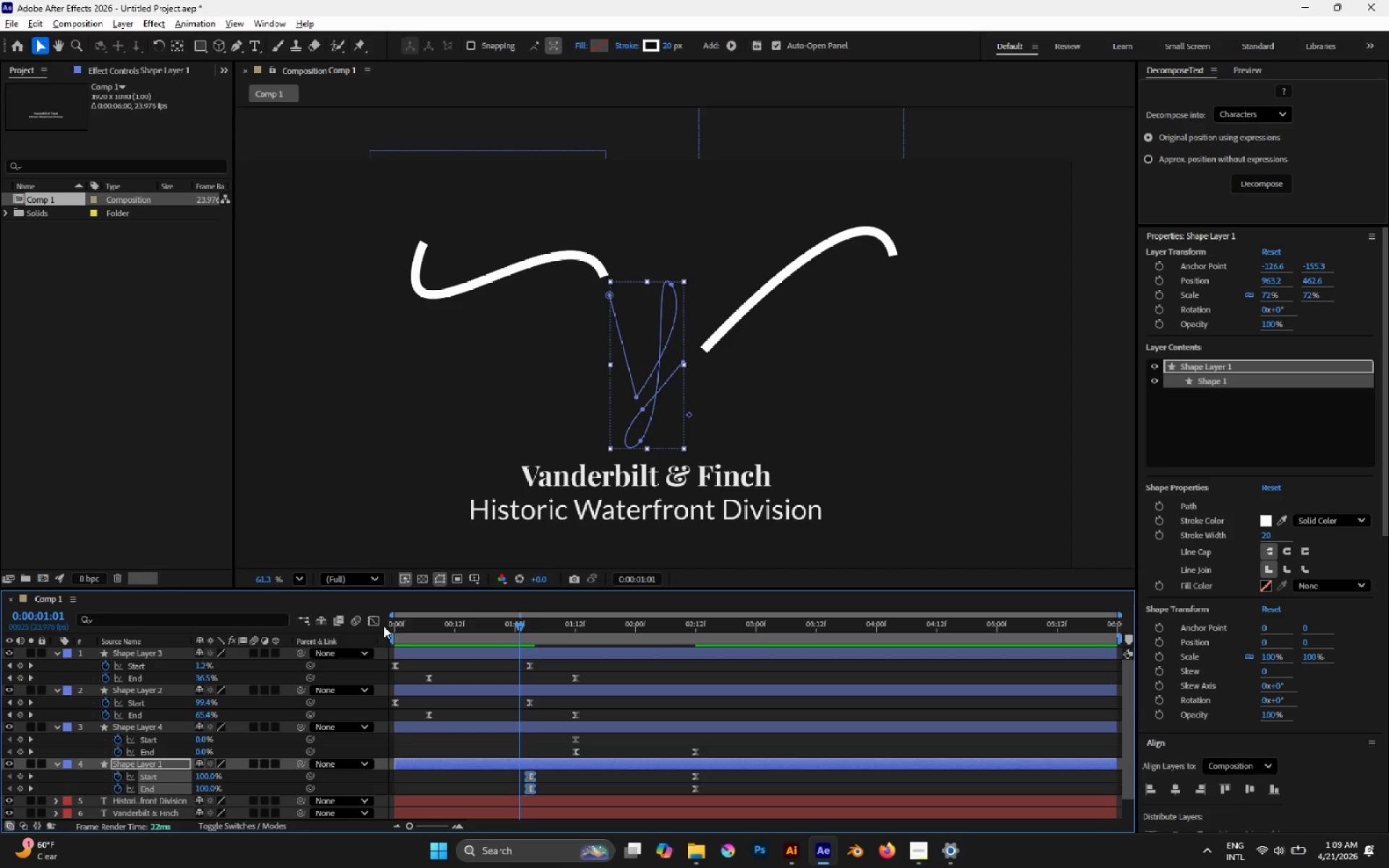 
left_click([378, 621])
 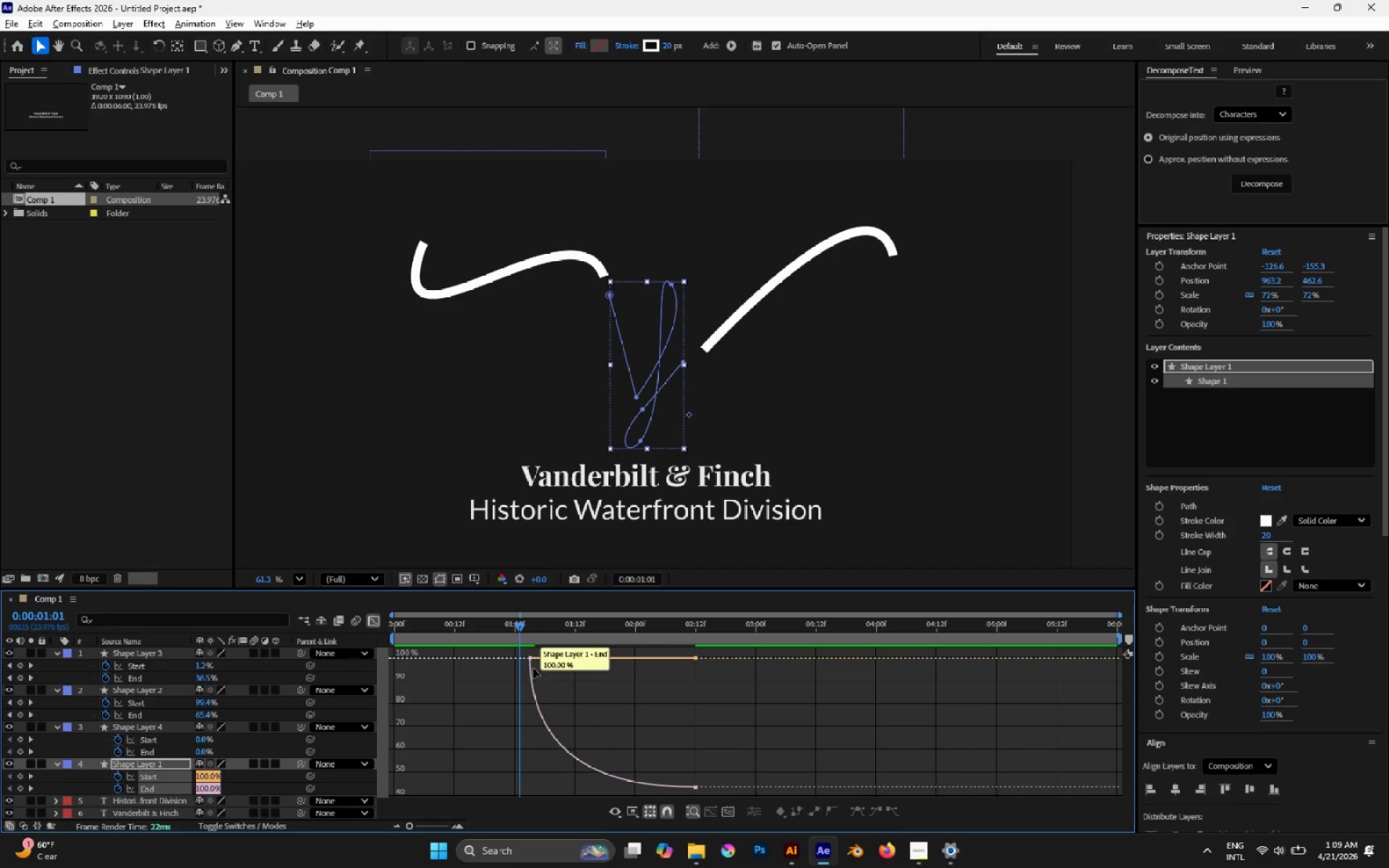 
left_click([532, 662])
 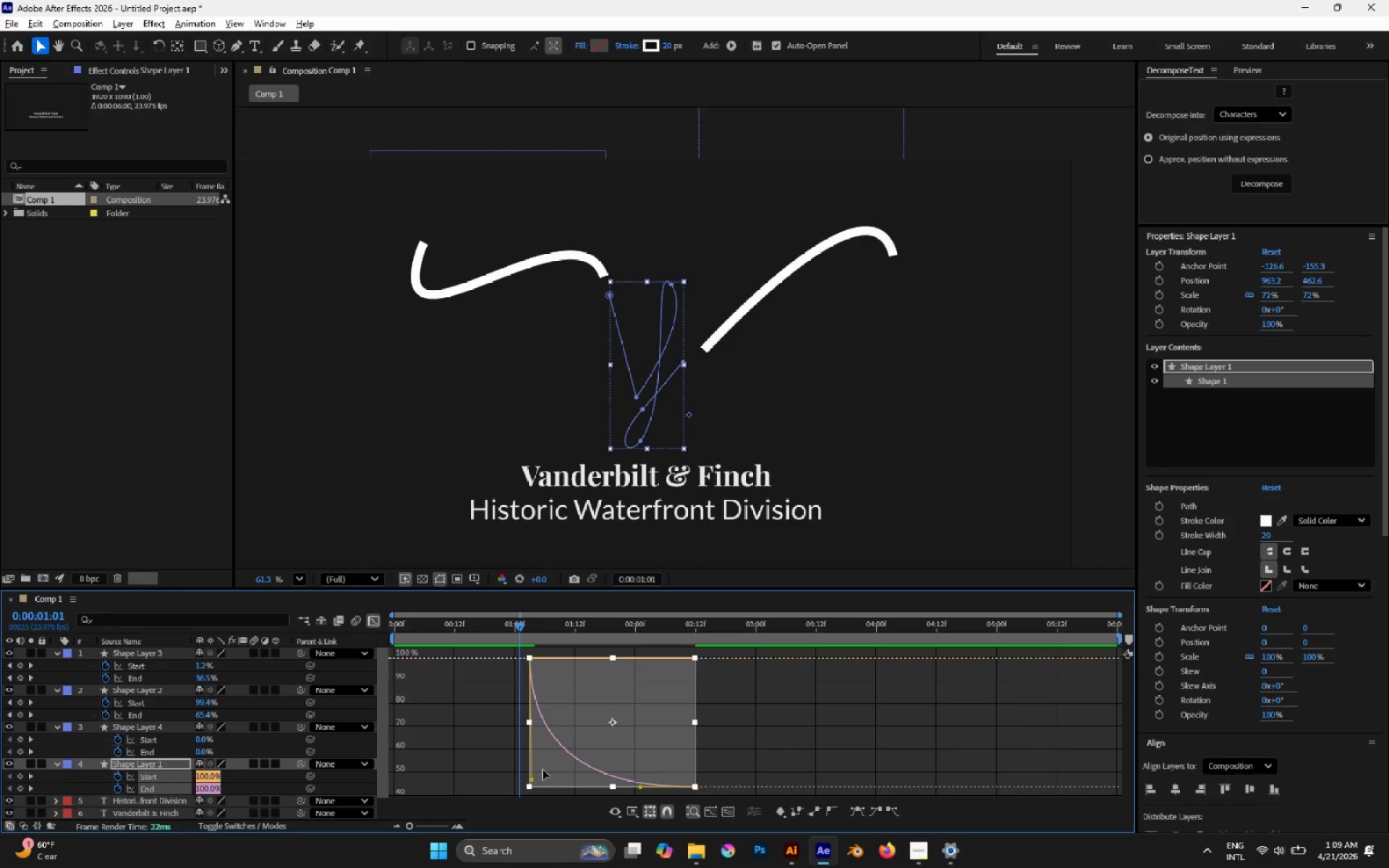 
left_click_drag(start_coordinate=[533, 778], to_coordinate=[542, 778])
 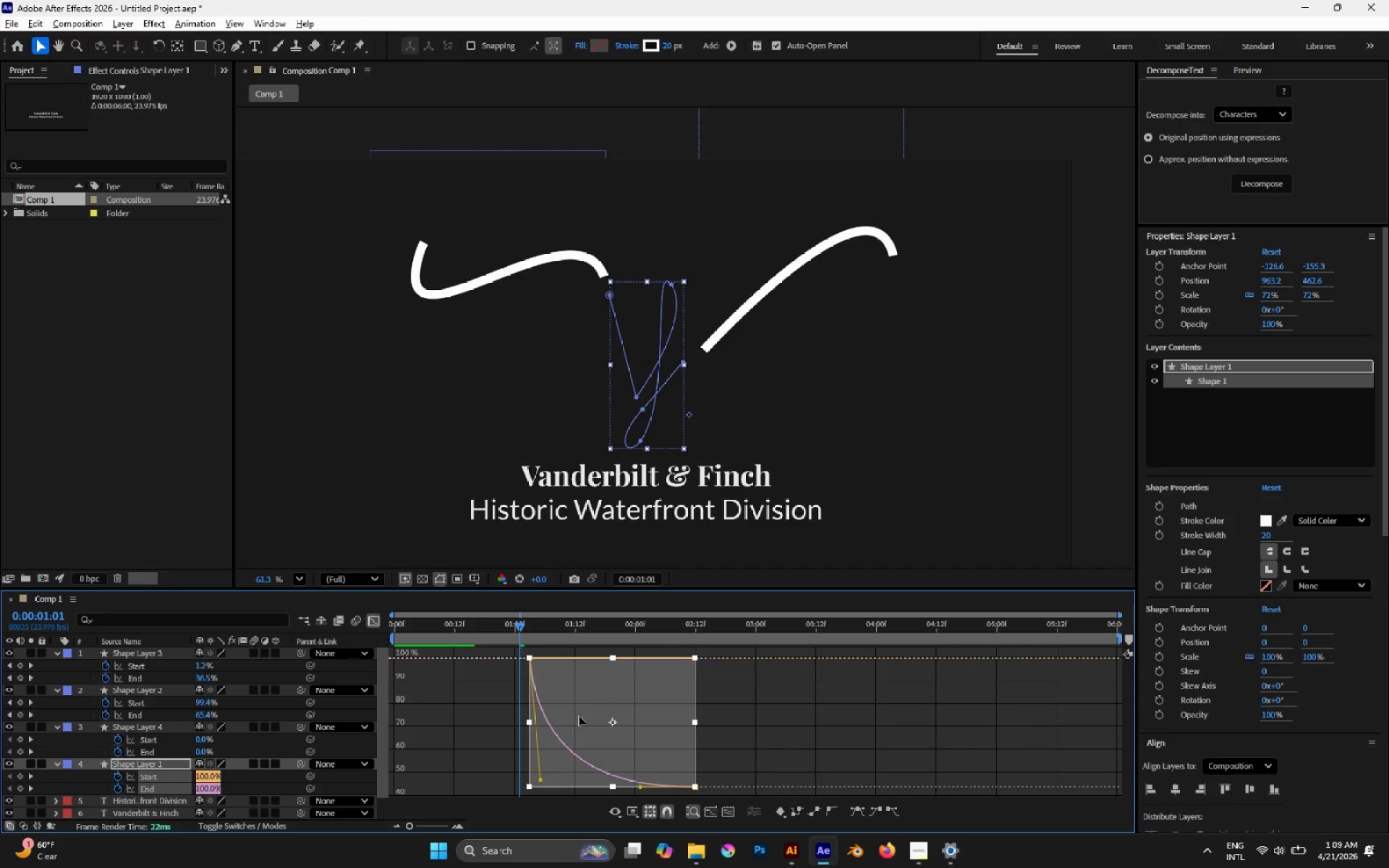 
left_click_drag(start_coordinate=[585, 692], to_coordinate=[587, 682])
 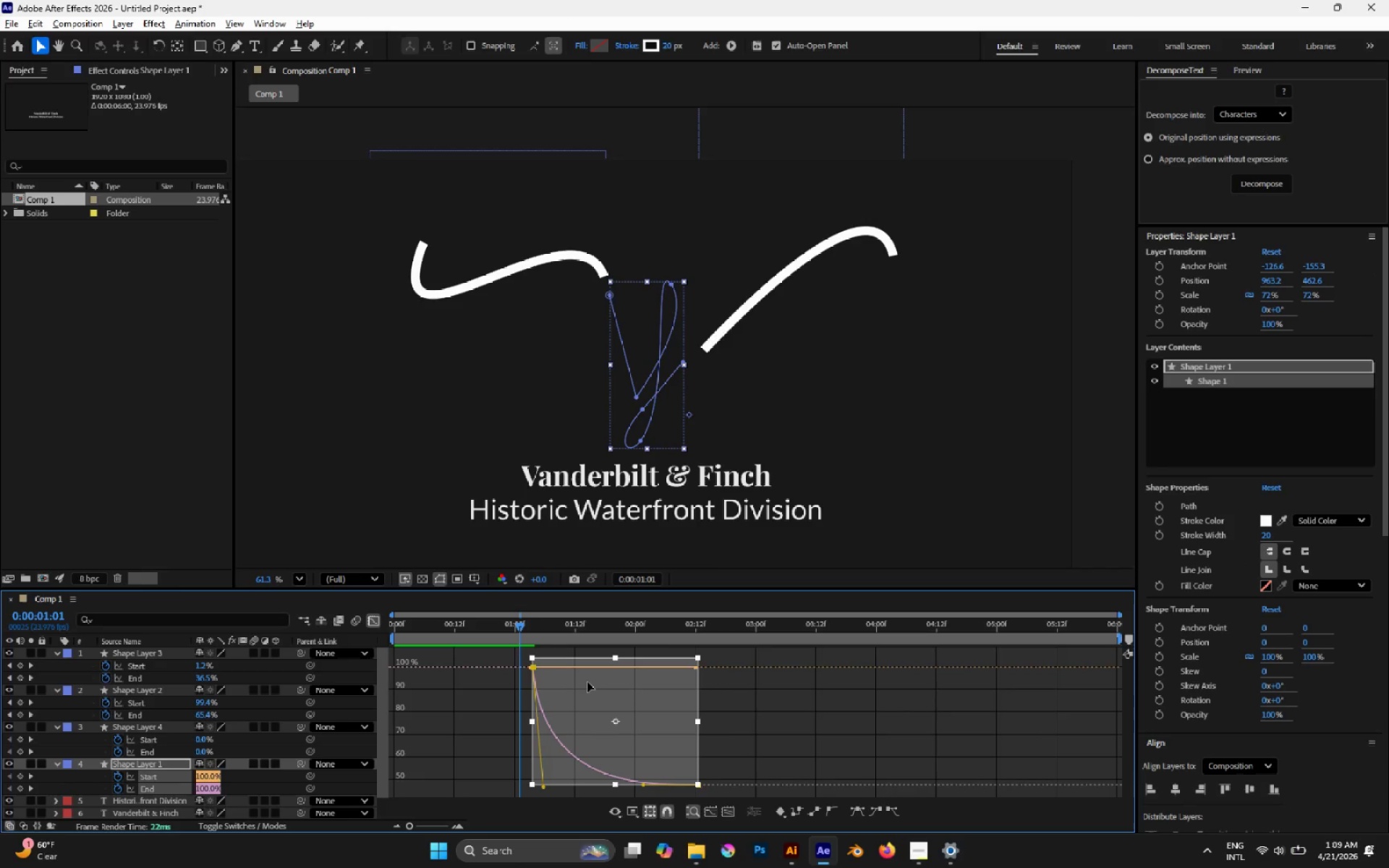 
key(Control+ControlLeft)
 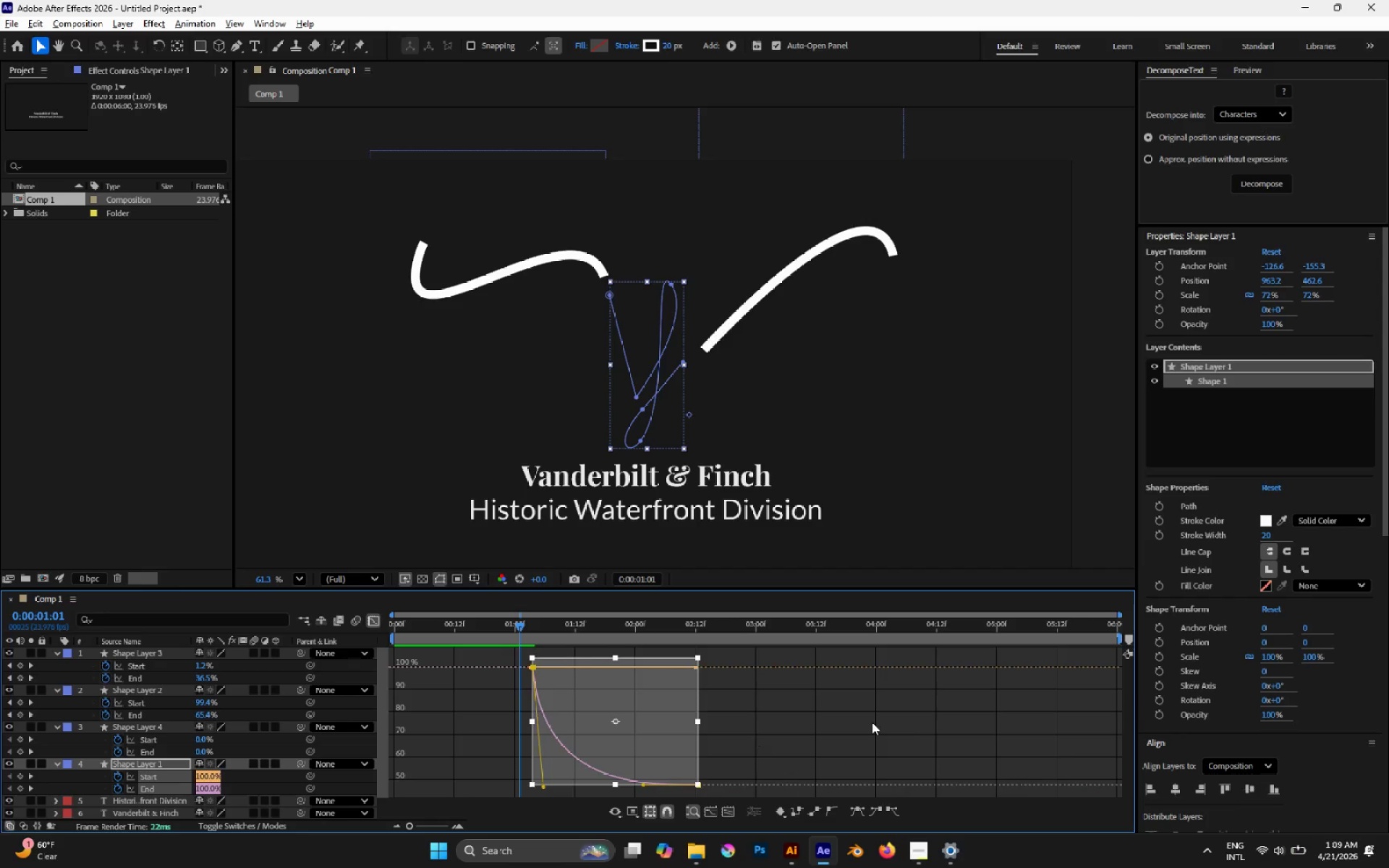 
left_click([872, 722])
 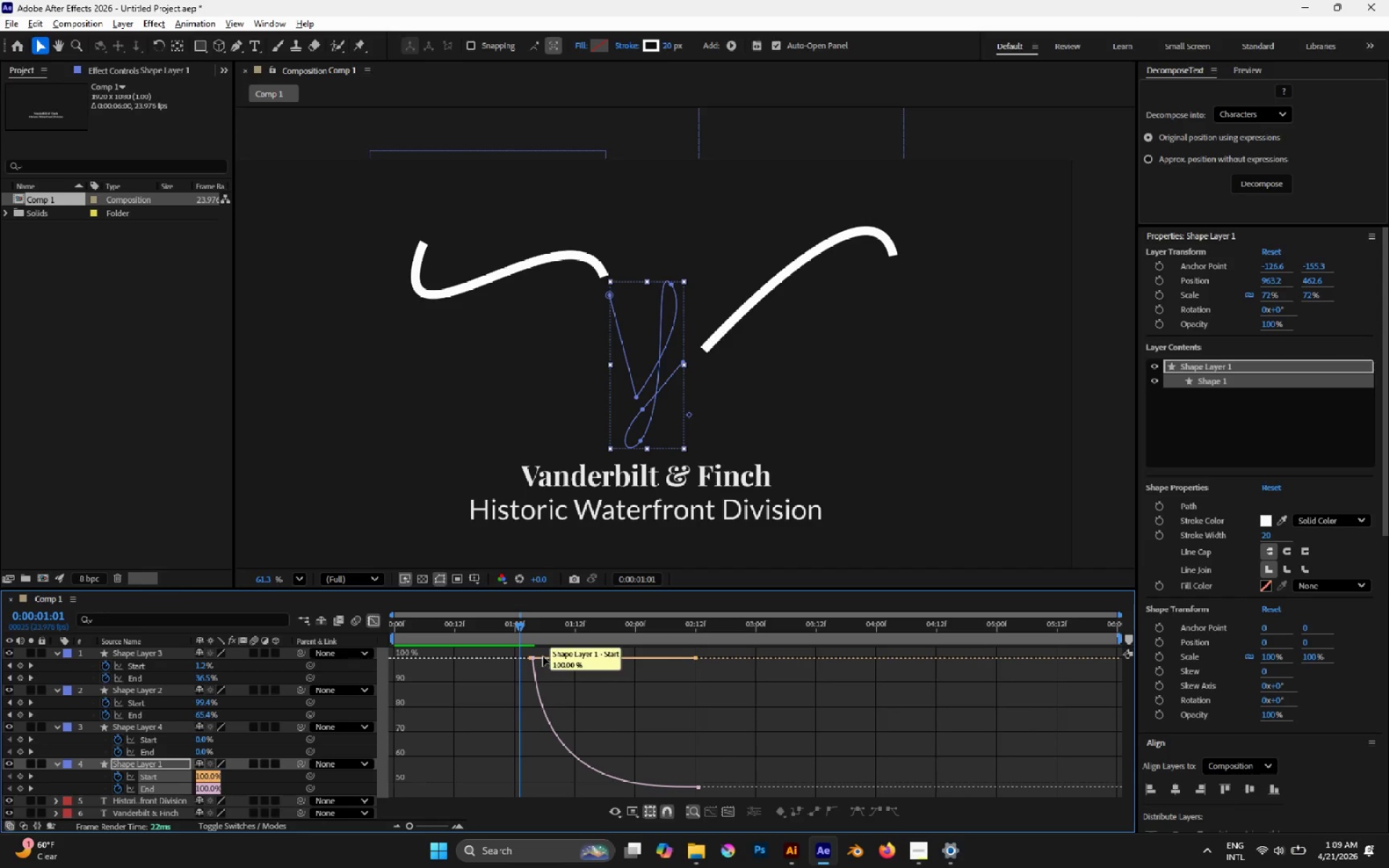 
hold_key(key=ControlLeft, duration=0.5)
 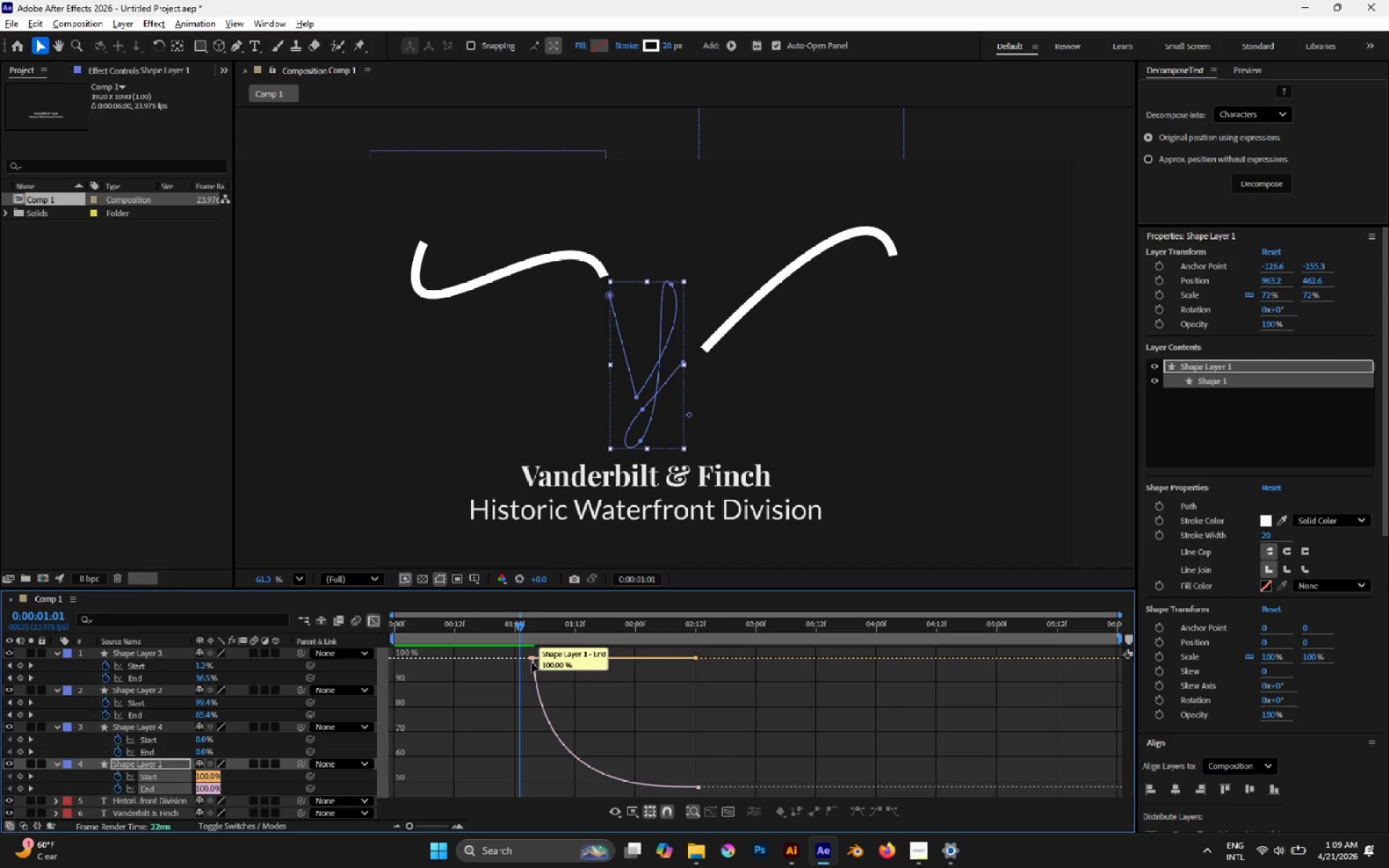 
double_click([534, 660])
 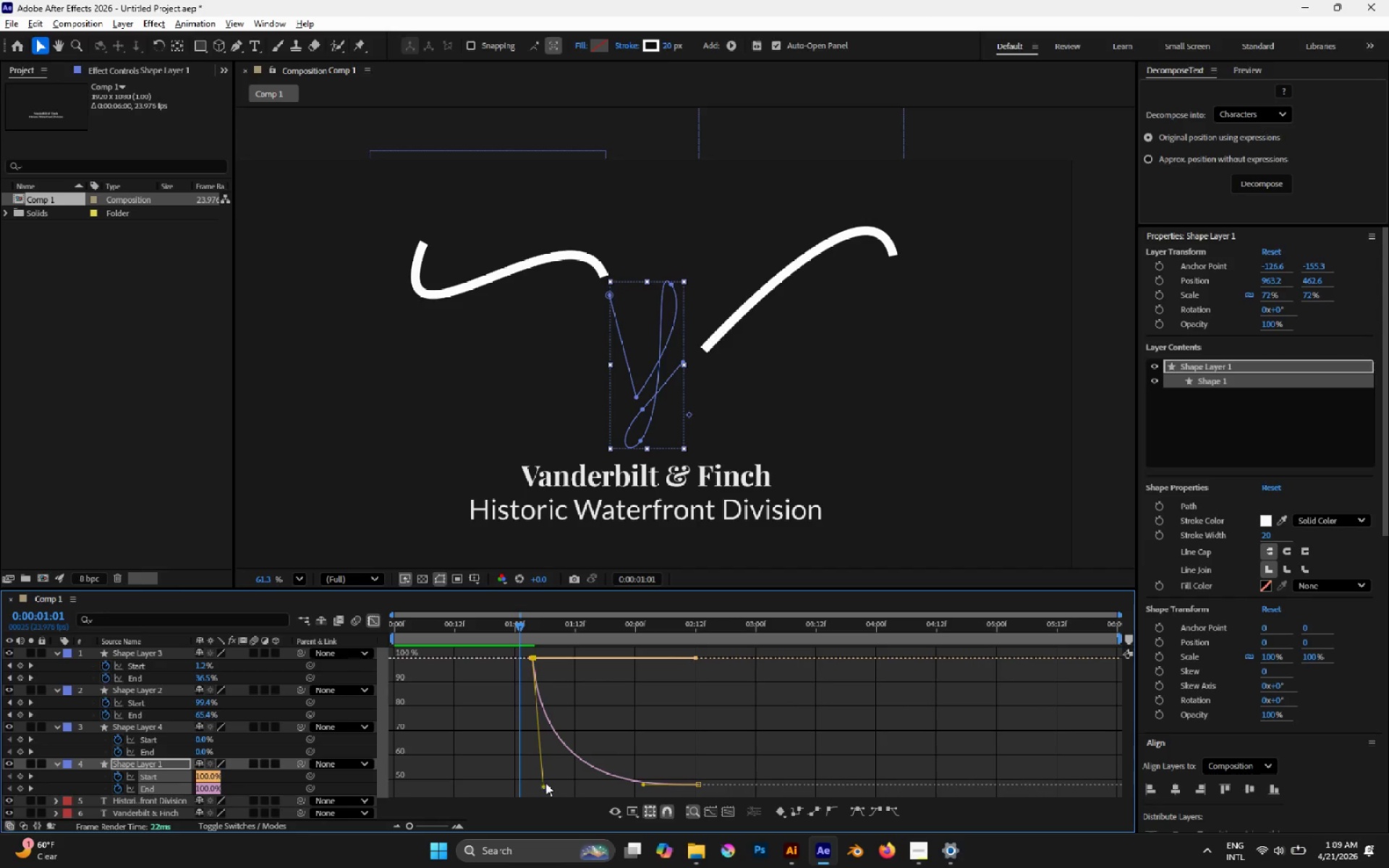 
left_click_drag(start_coordinate=[542, 786], to_coordinate=[608, 662])
 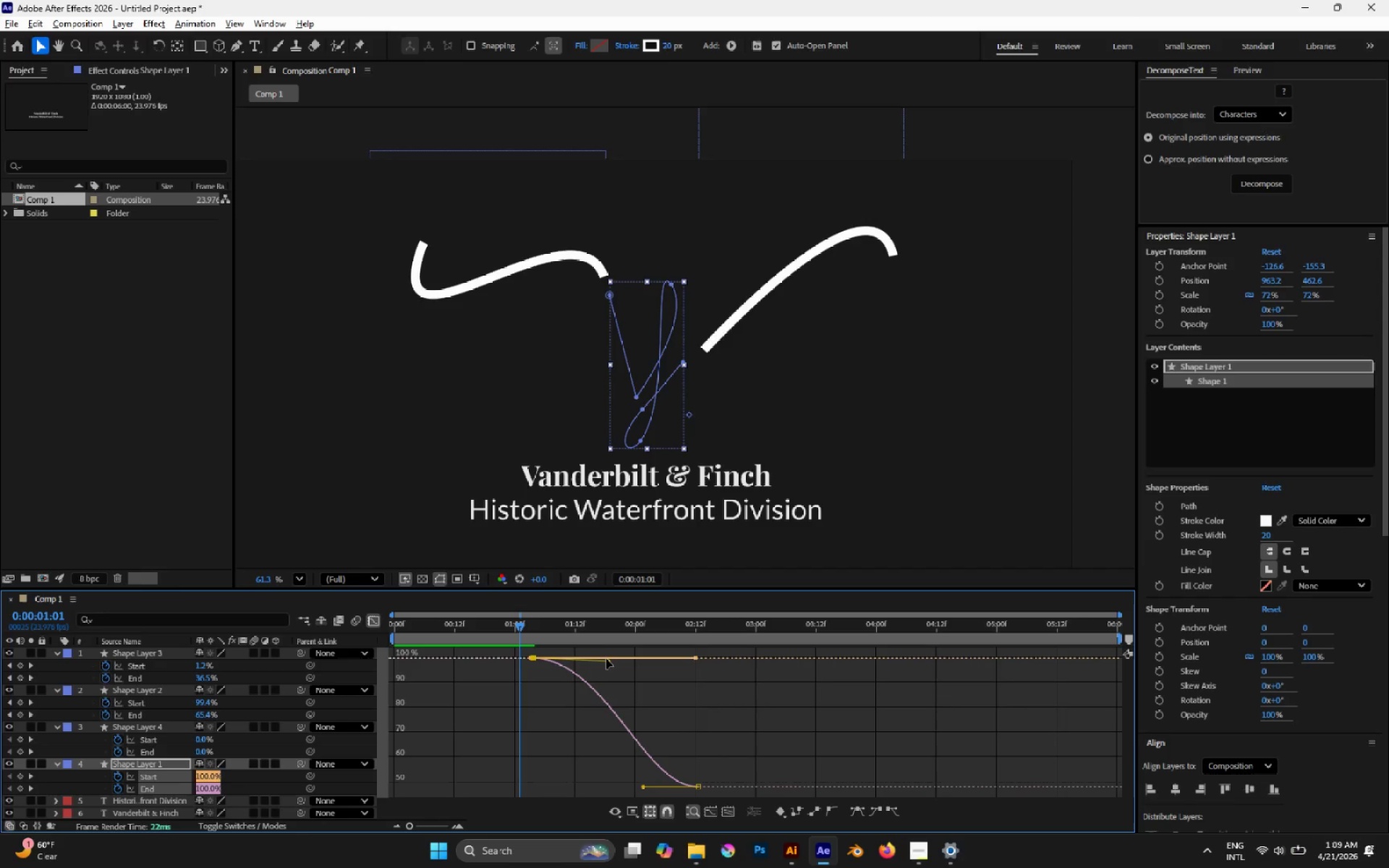 
key(Space)
 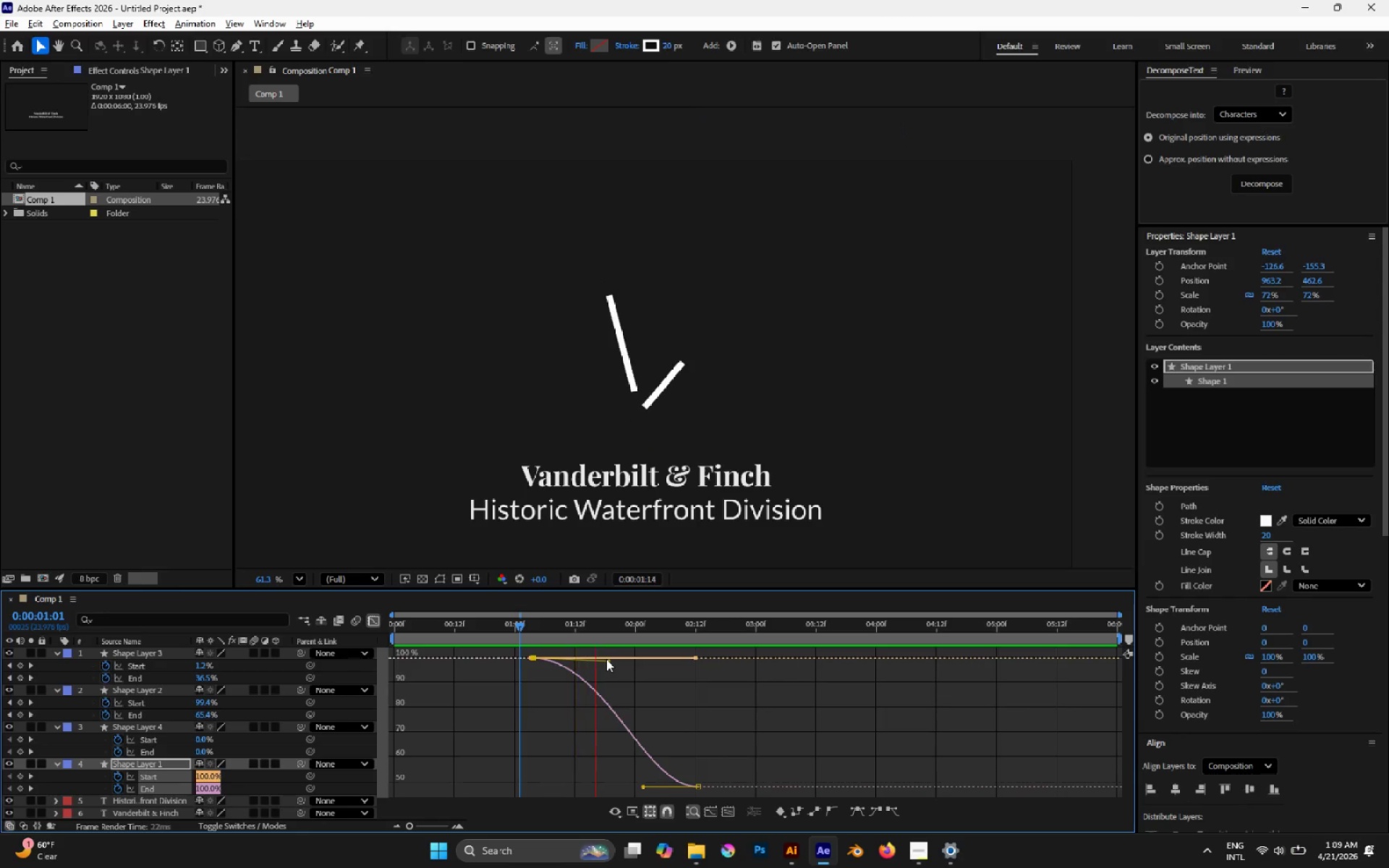 
key(Space)
 